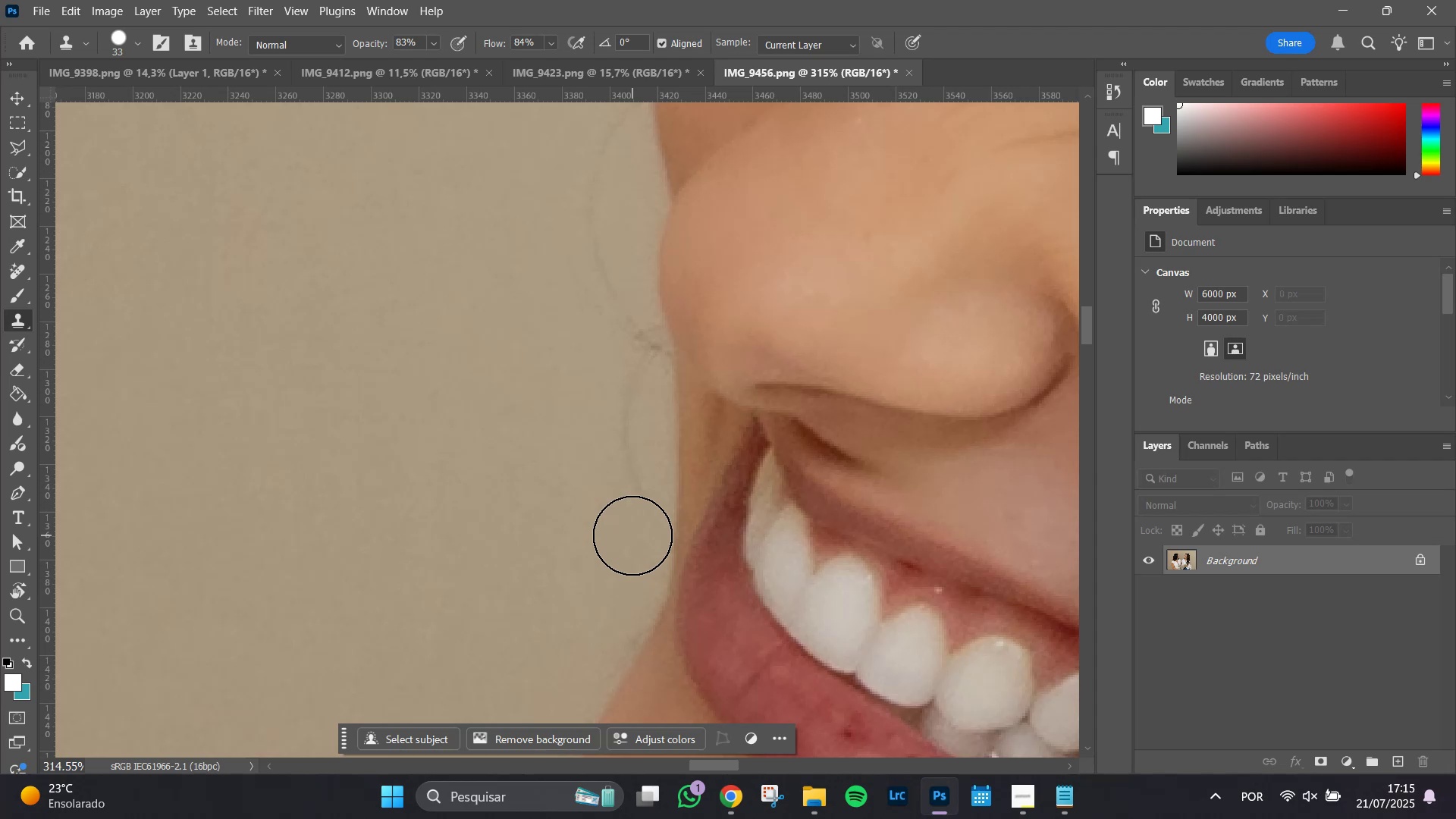 
double_click([627, 518])
 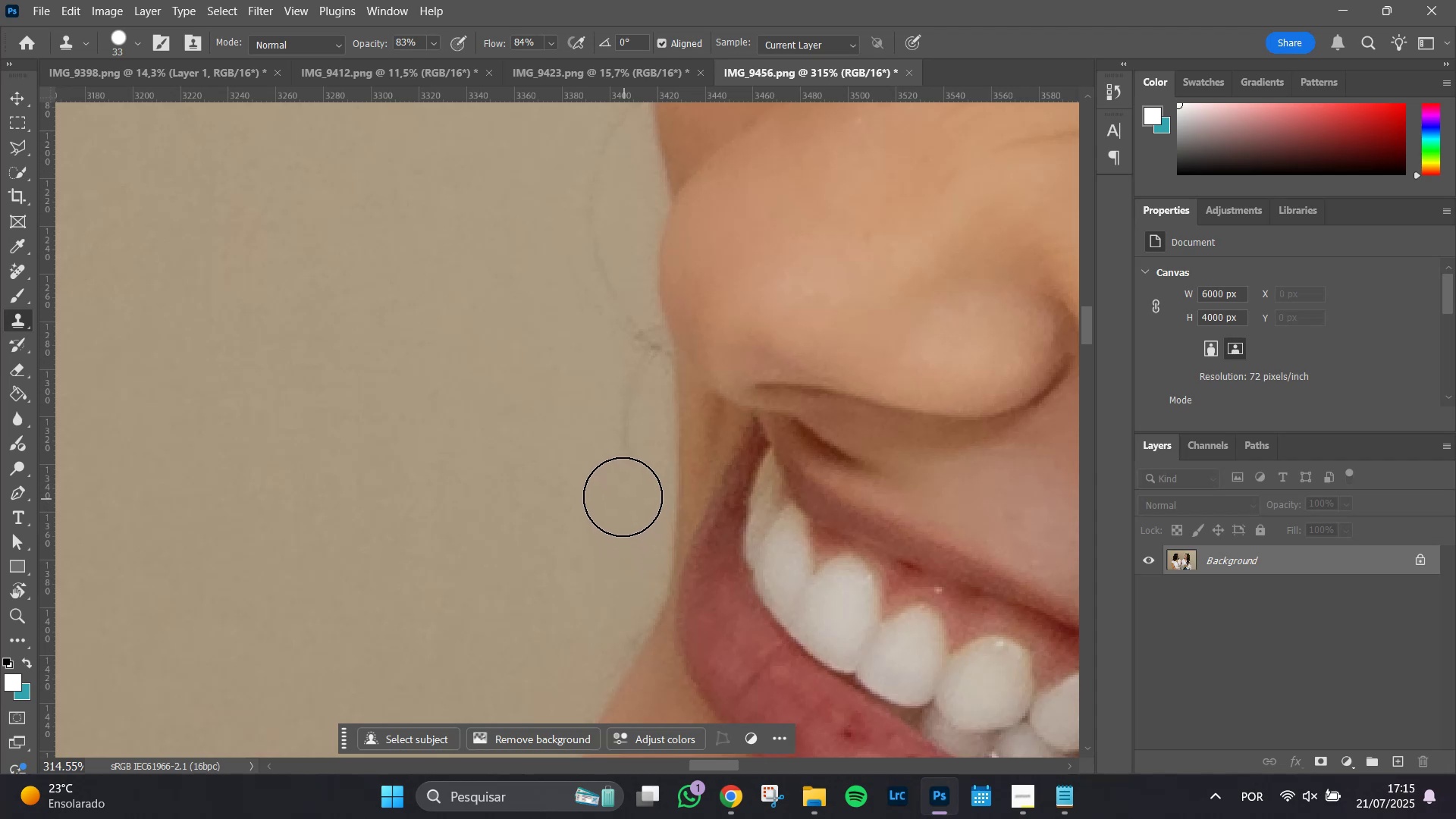 
triple_click([623, 497])
 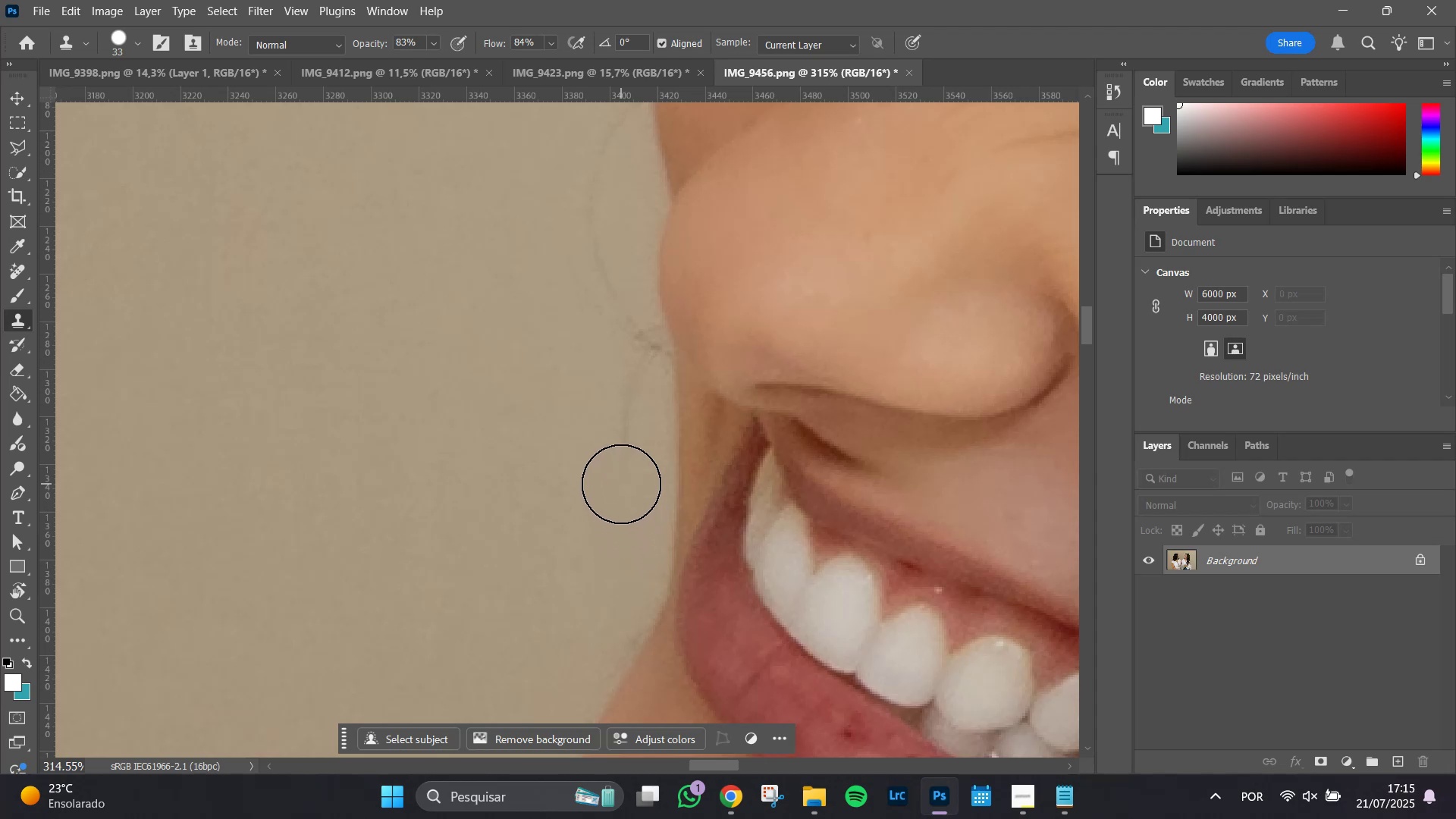 
triple_click([621, 484])
 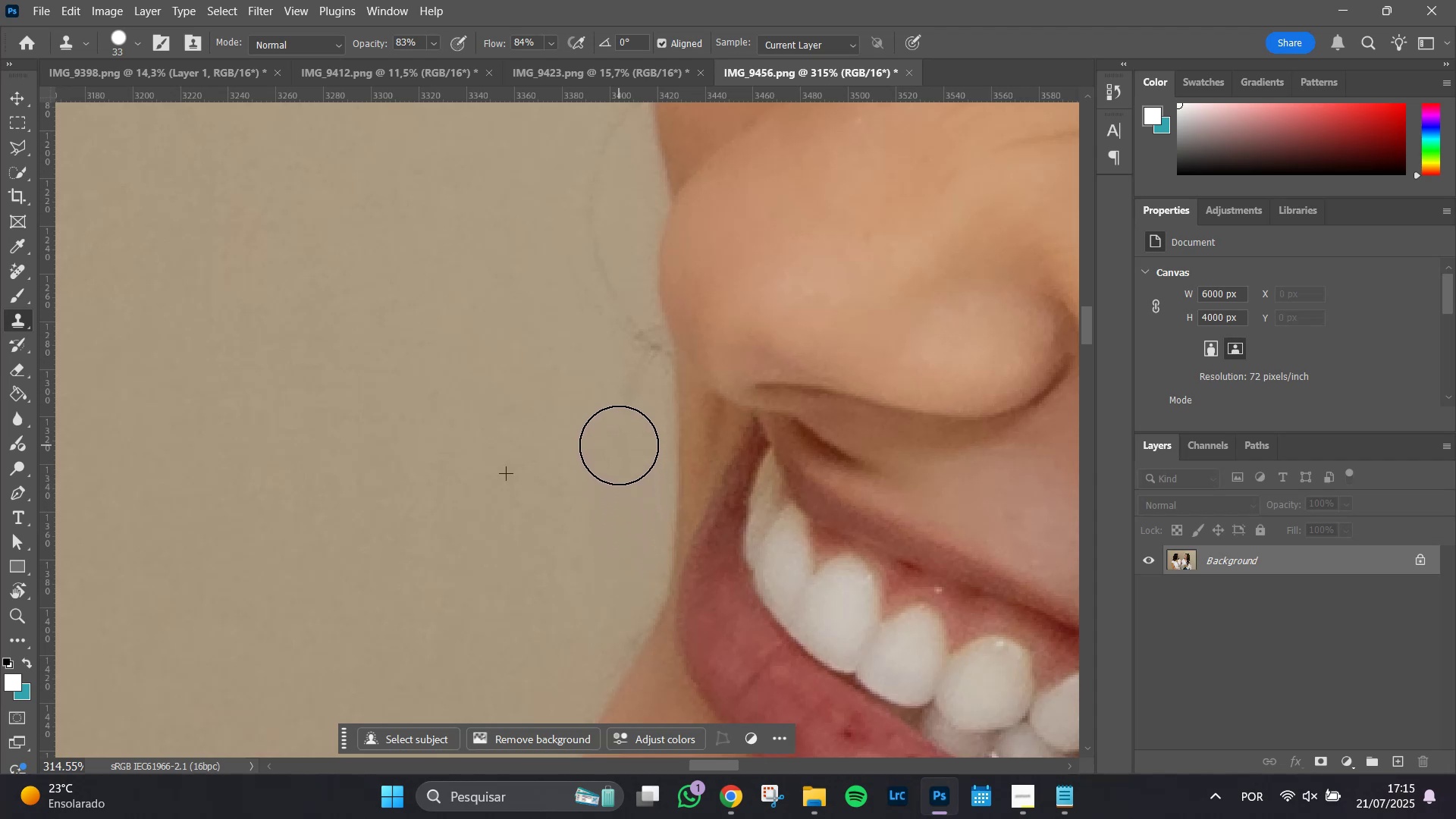 
double_click([626, 401])
 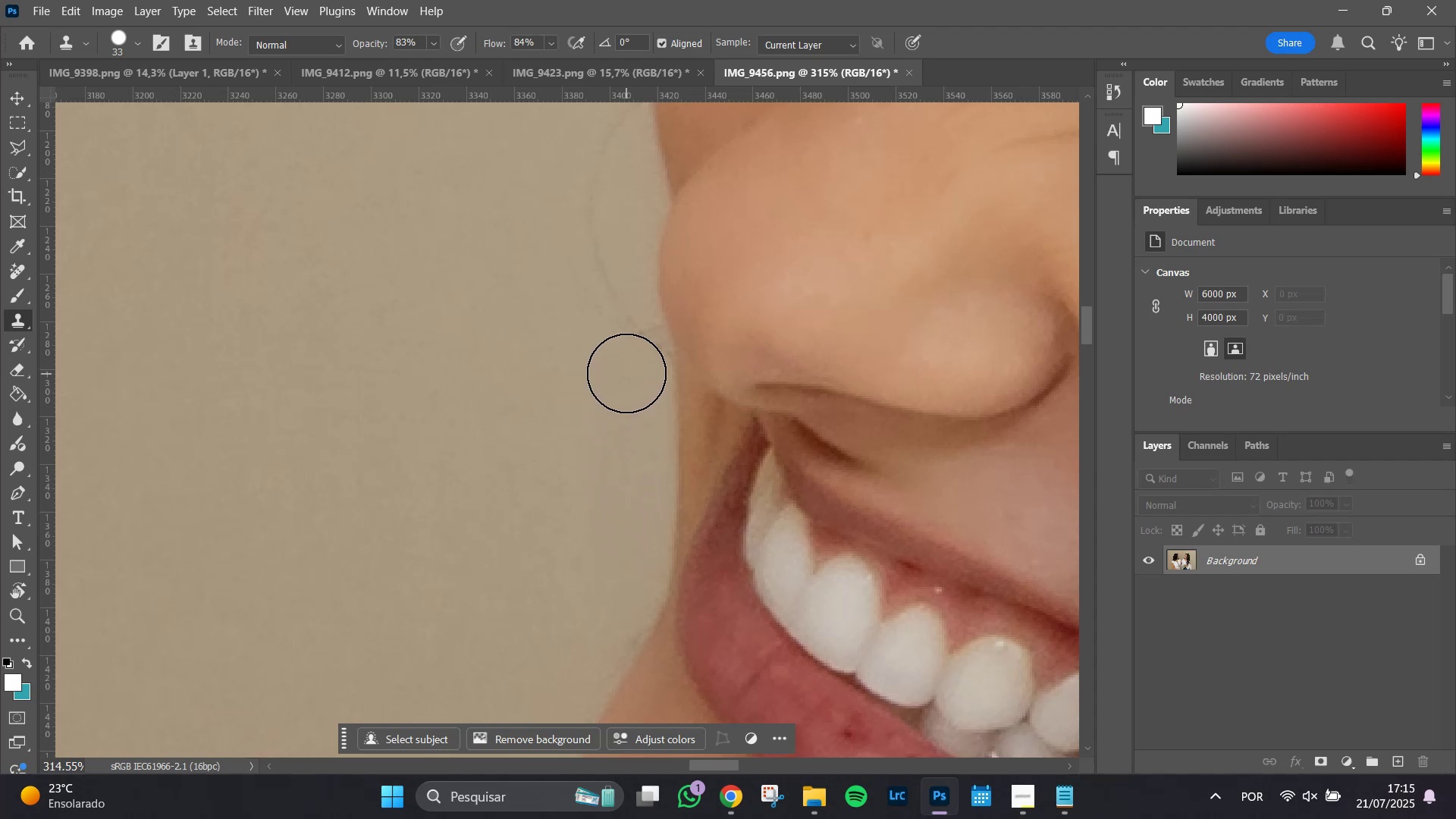 
triple_click([626, 373])
 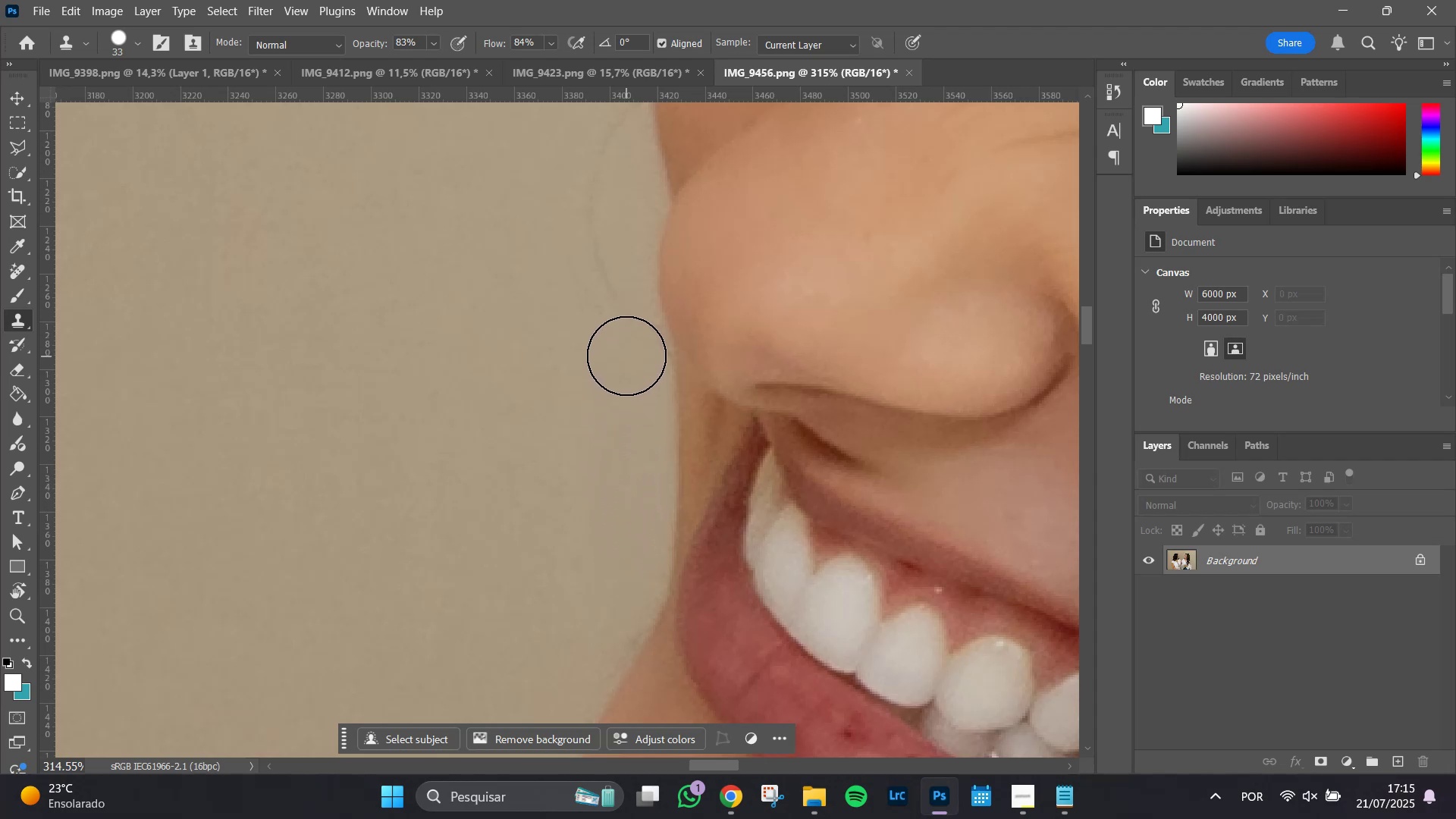 
triple_click([626, 355])
 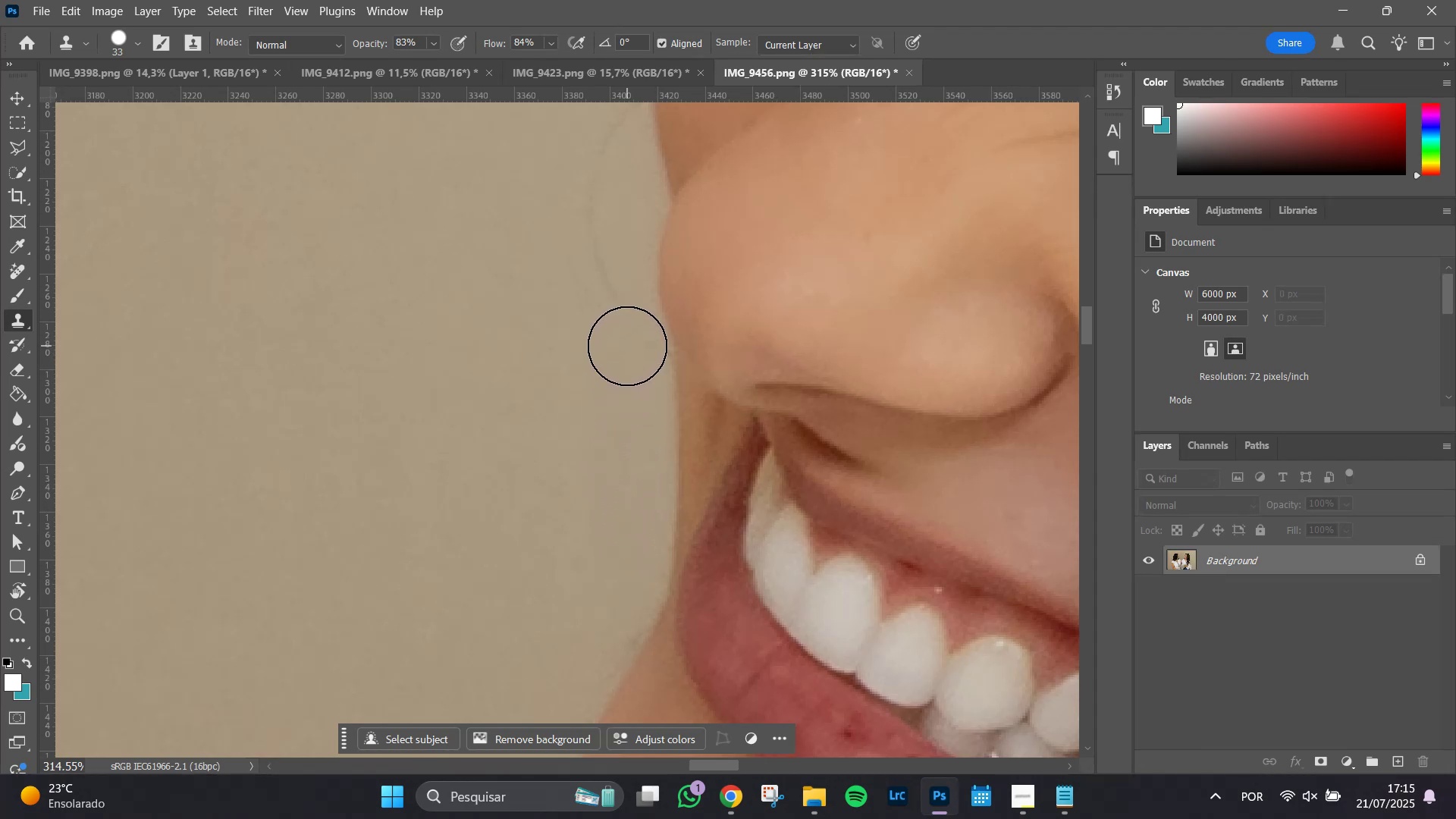 
triple_click([627, 346])
 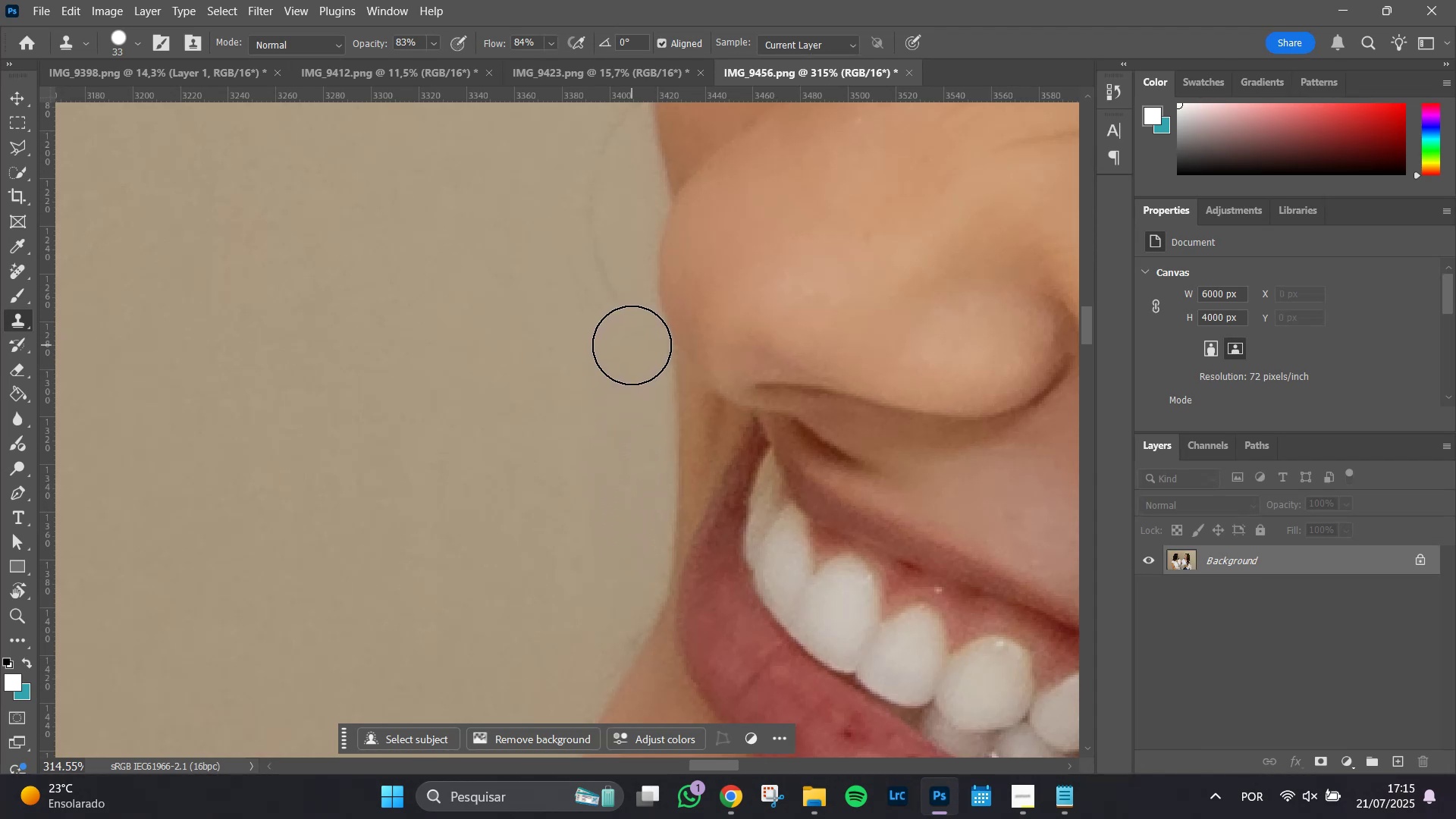 
left_click([632, 345])
 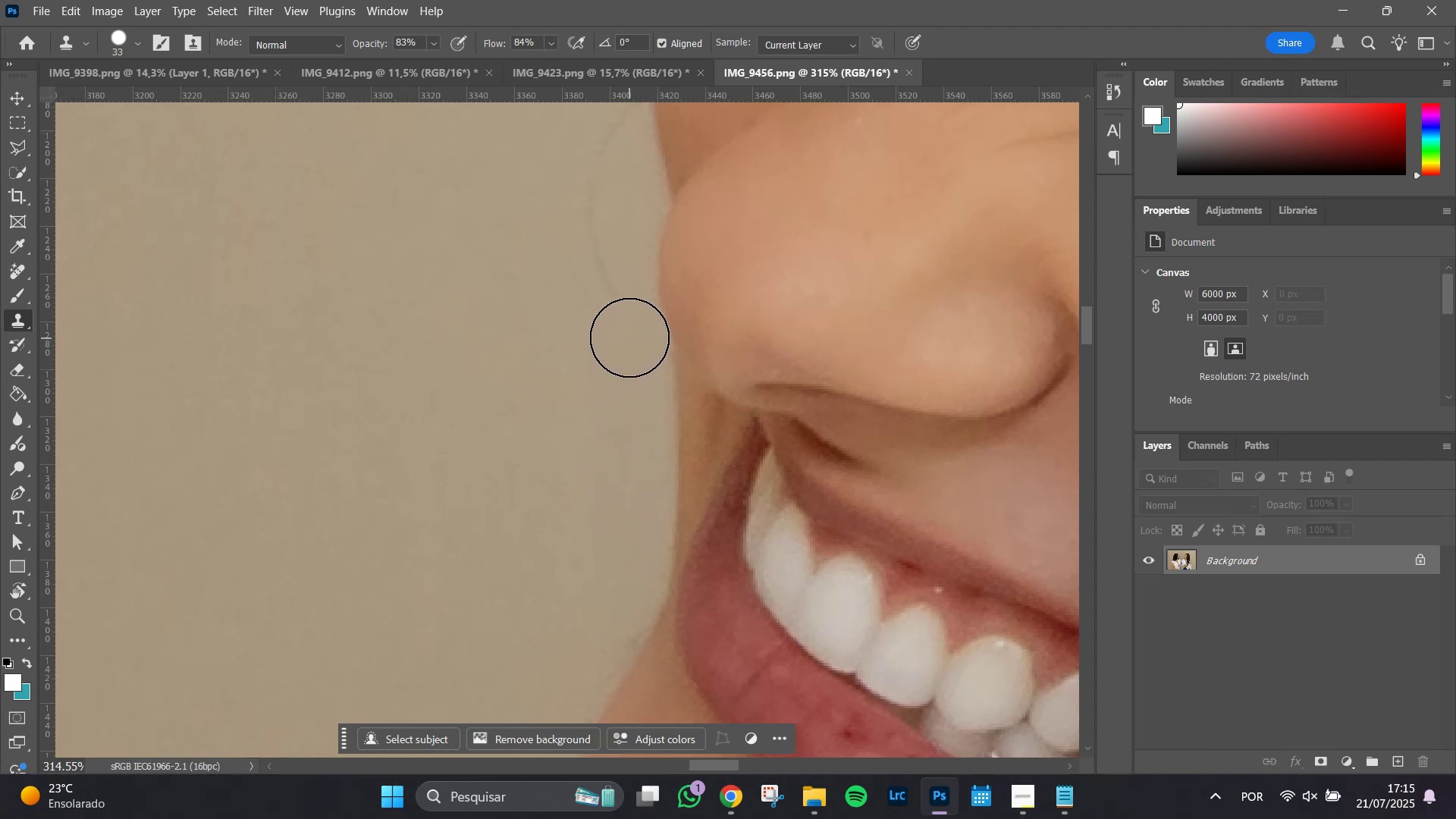 
left_click([629, 337])
 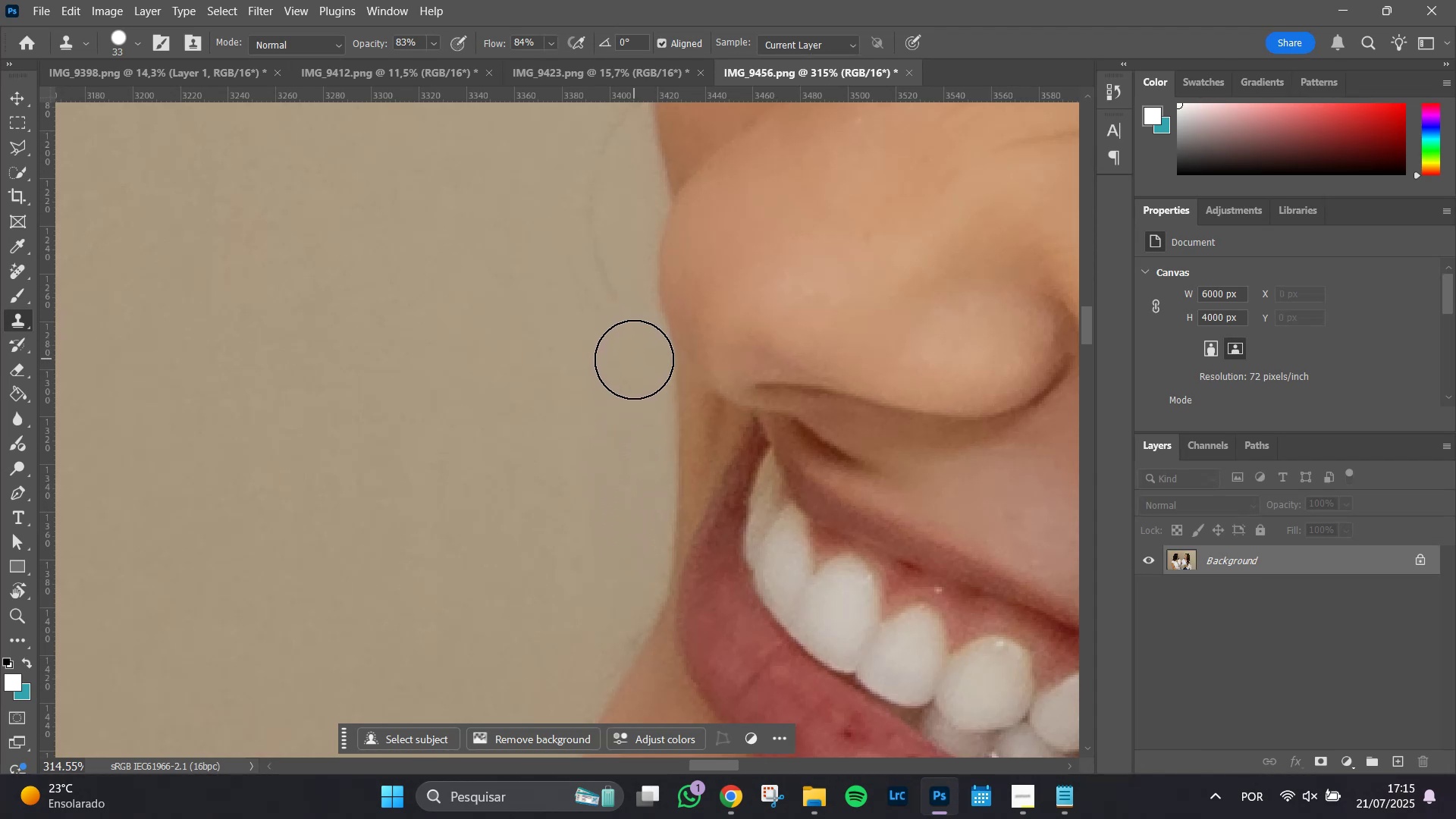 
left_click([634, 359])
 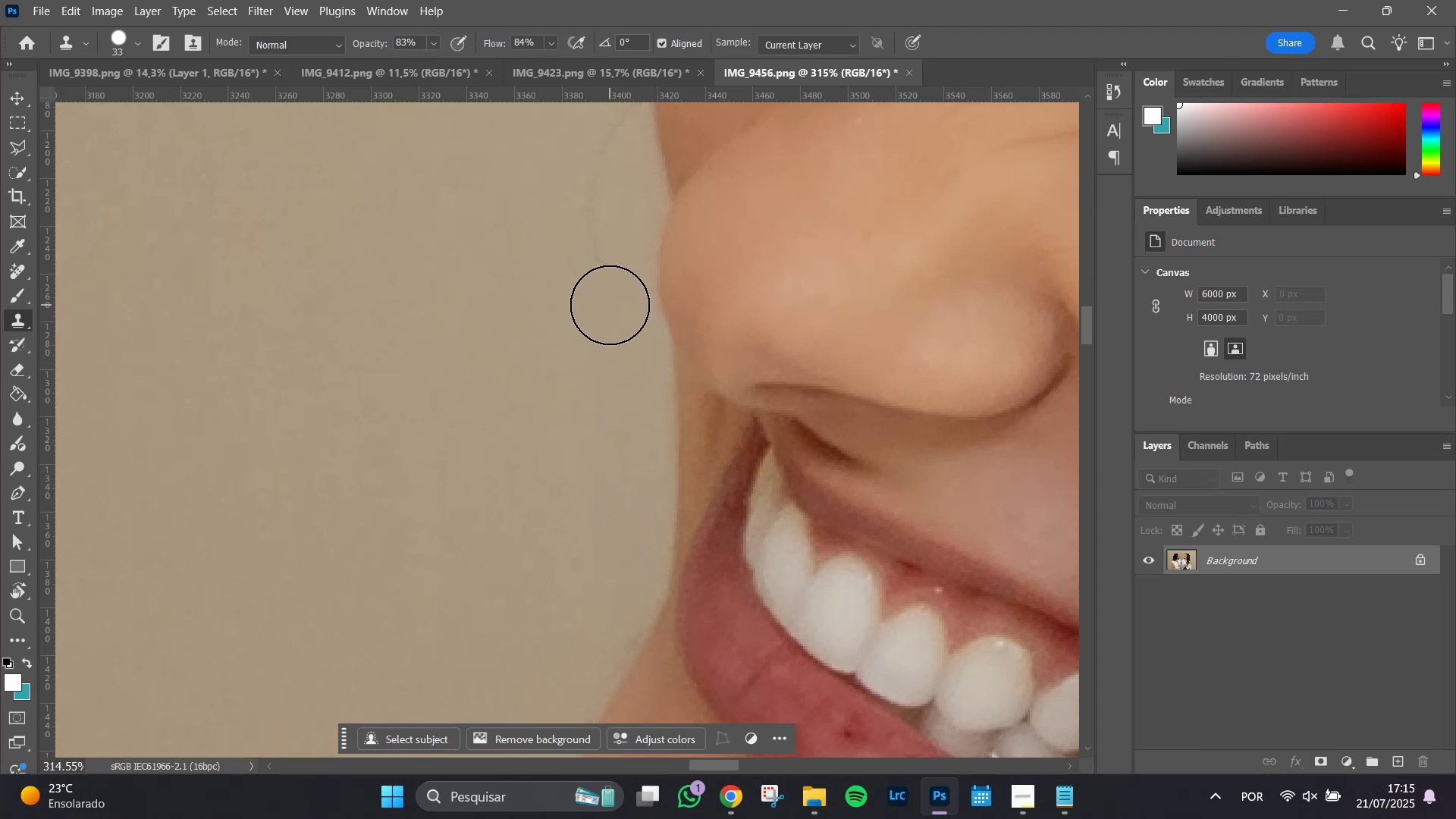 
double_click([596, 284])
 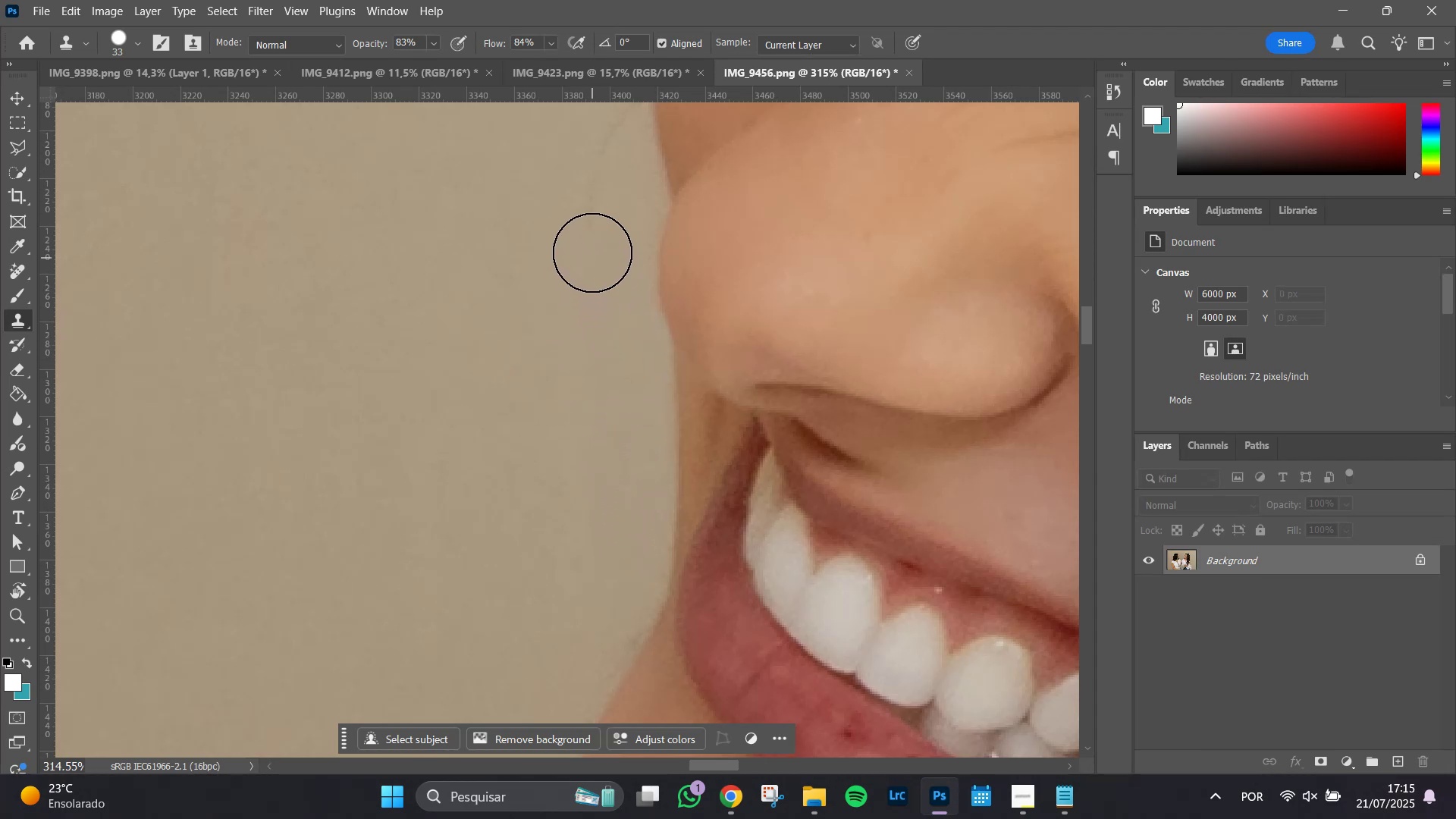 
triple_click([592, 245])
 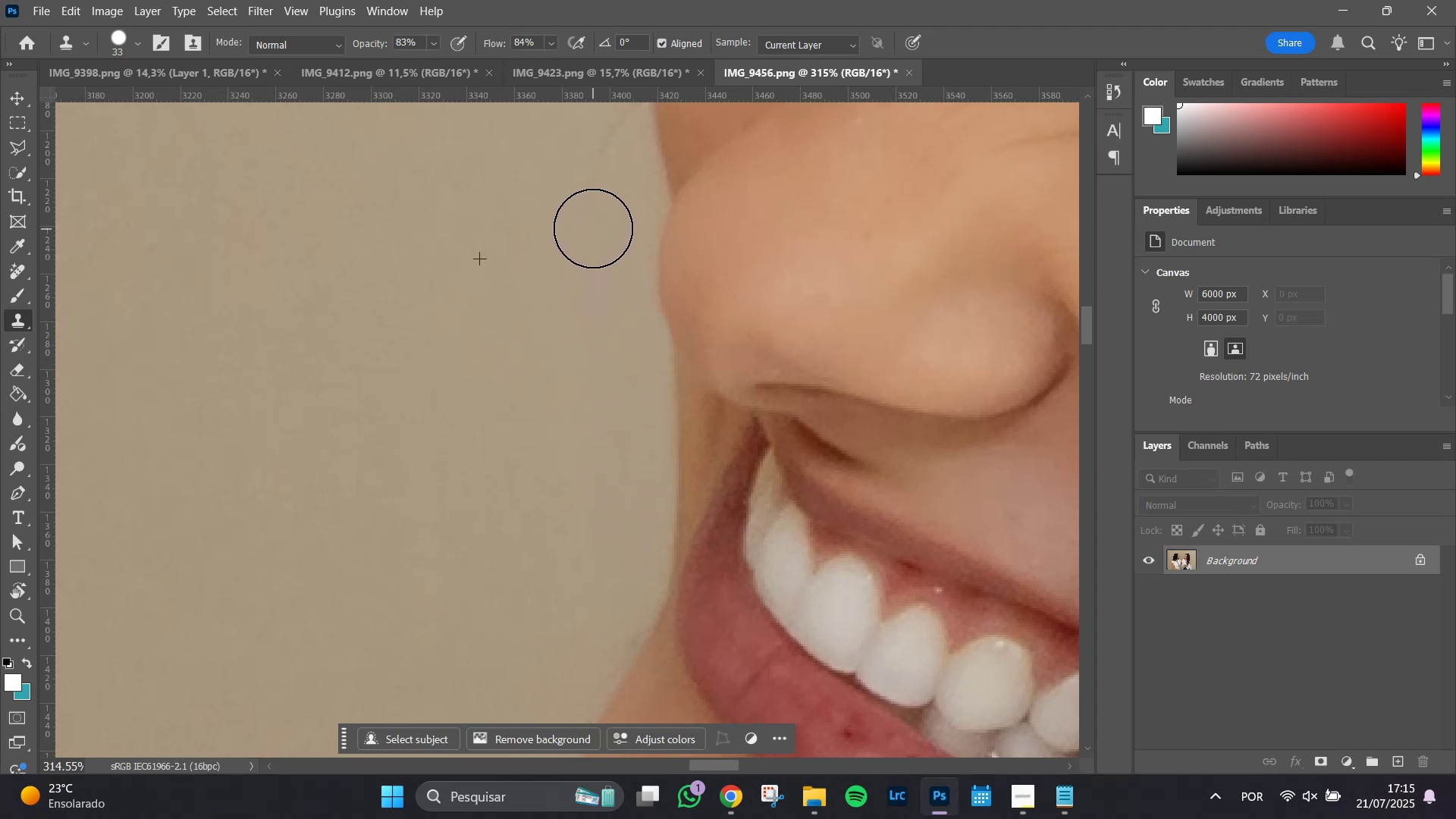 
hold_key(key=Space, duration=0.83)
 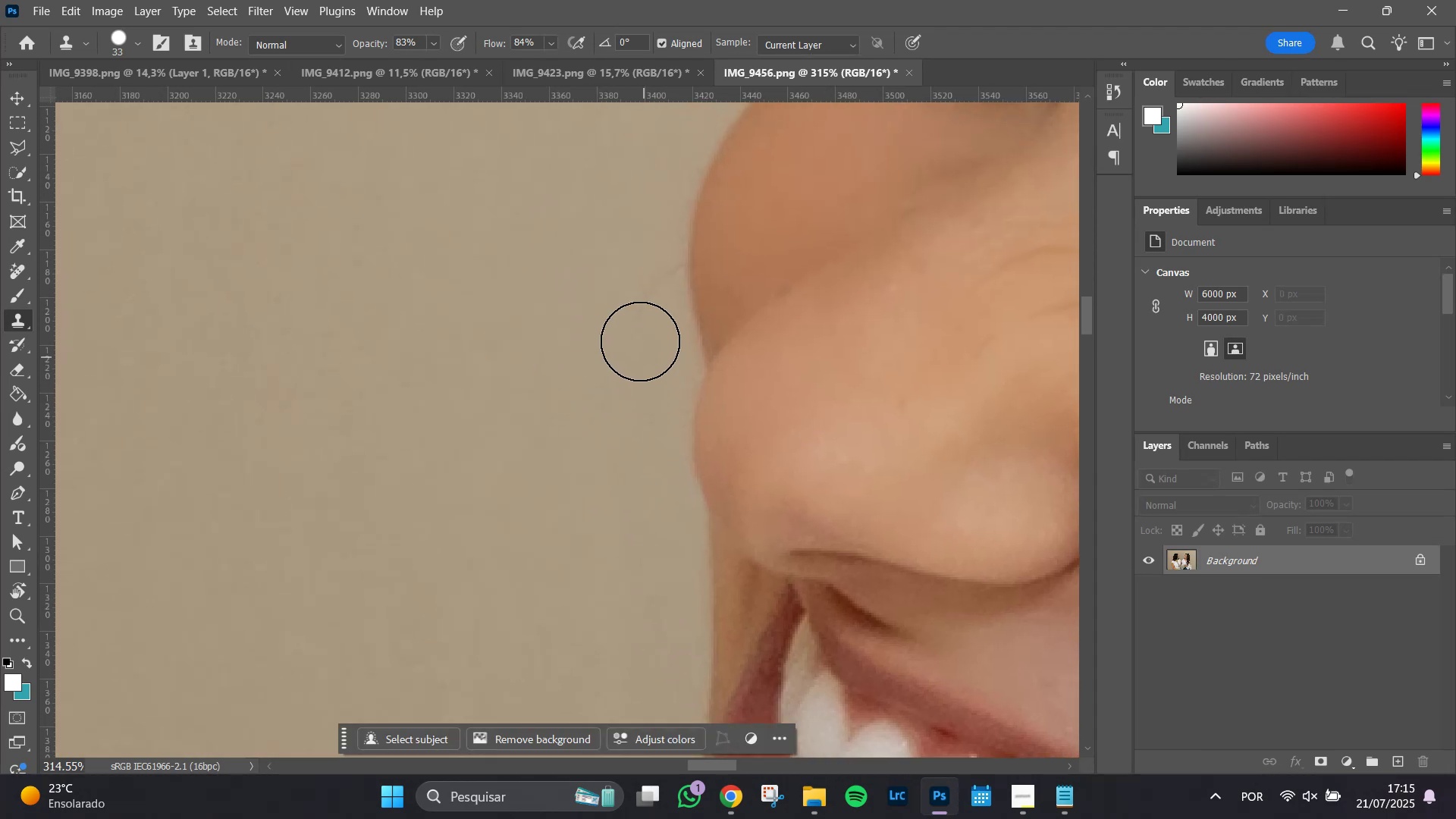 
left_click_drag(start_coordinate=[522, 208], to_coordinate=[557, 375])
 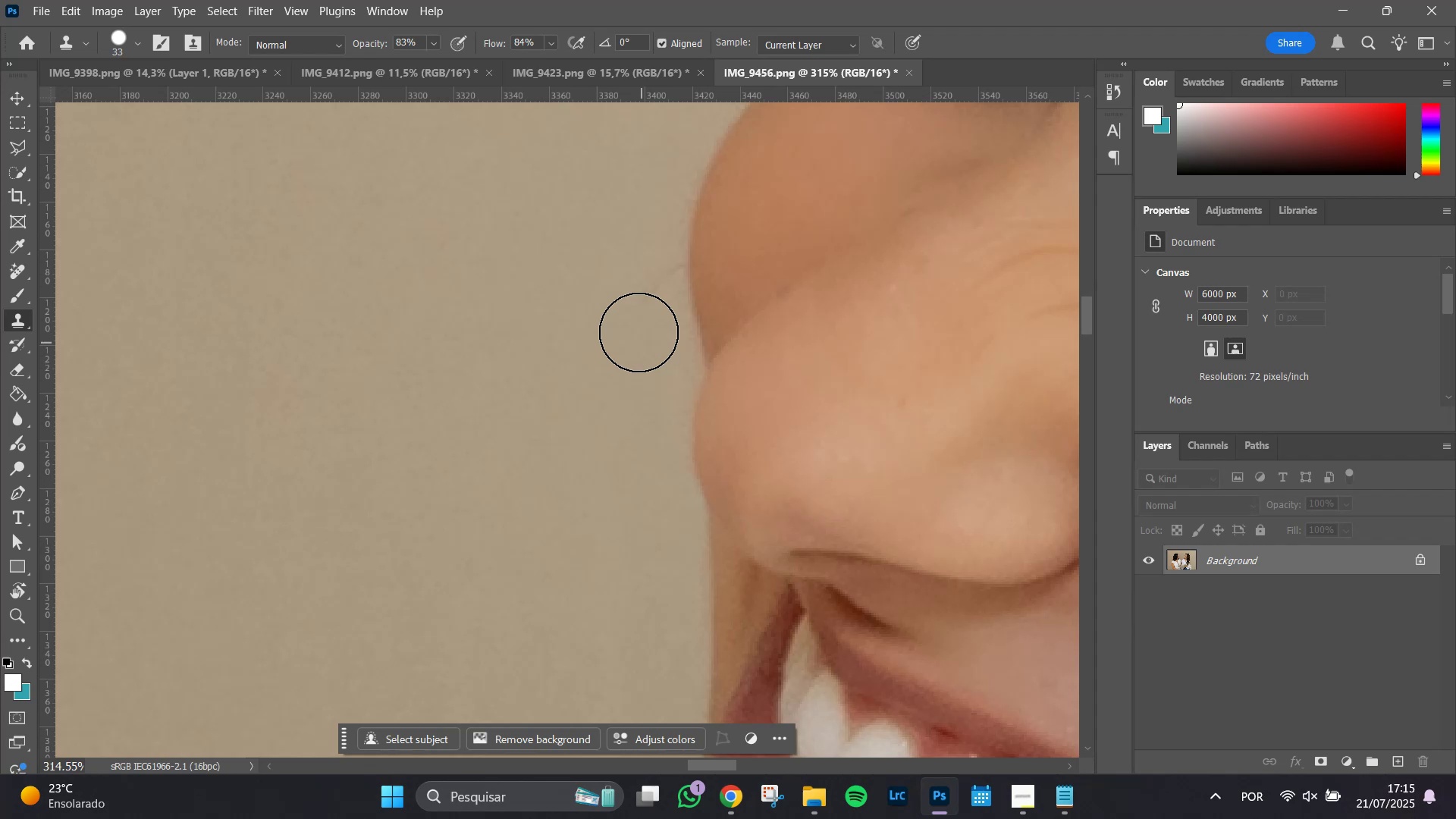 
left_click([637, 329])
 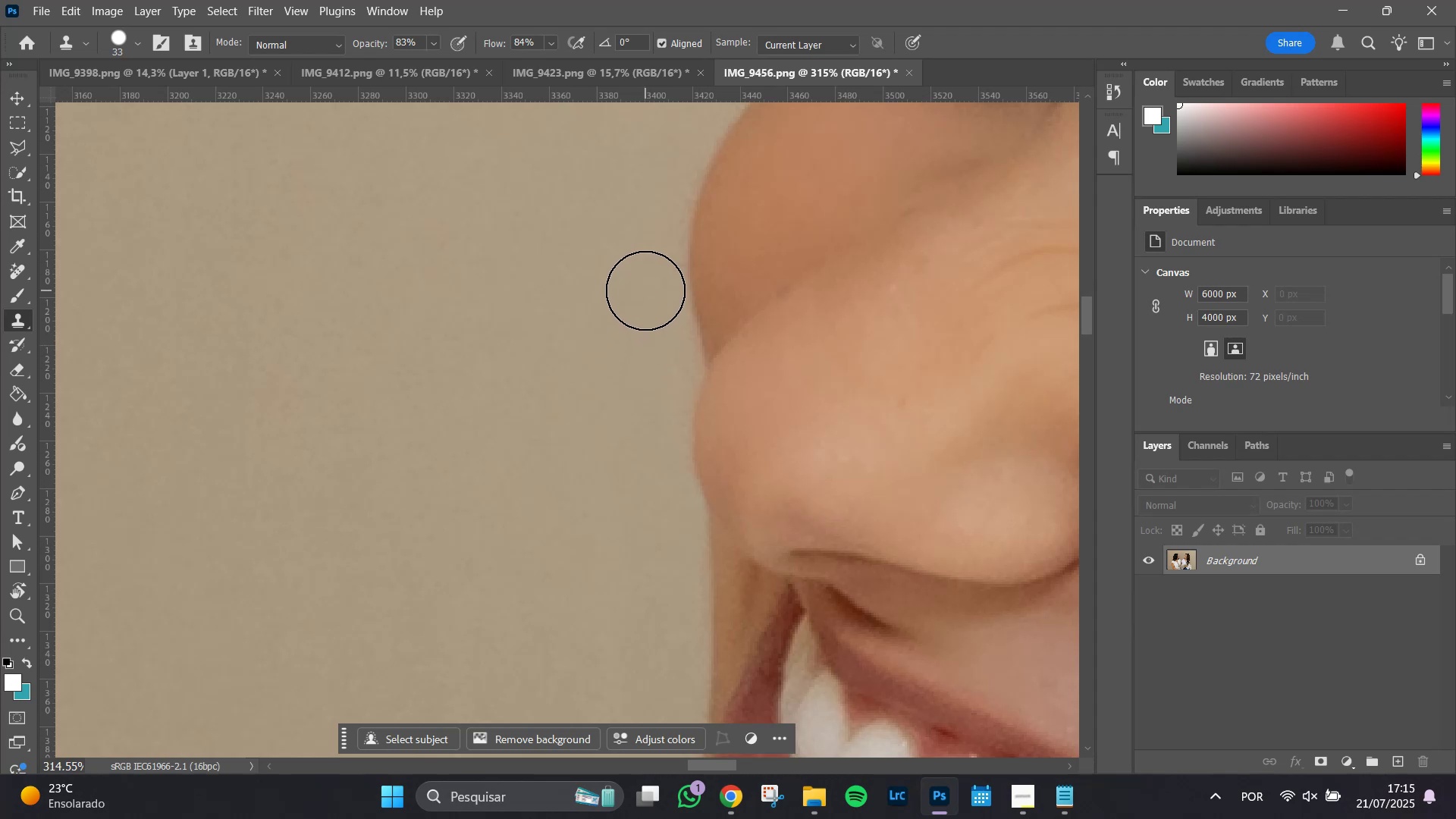 
left_click([645, 290])
 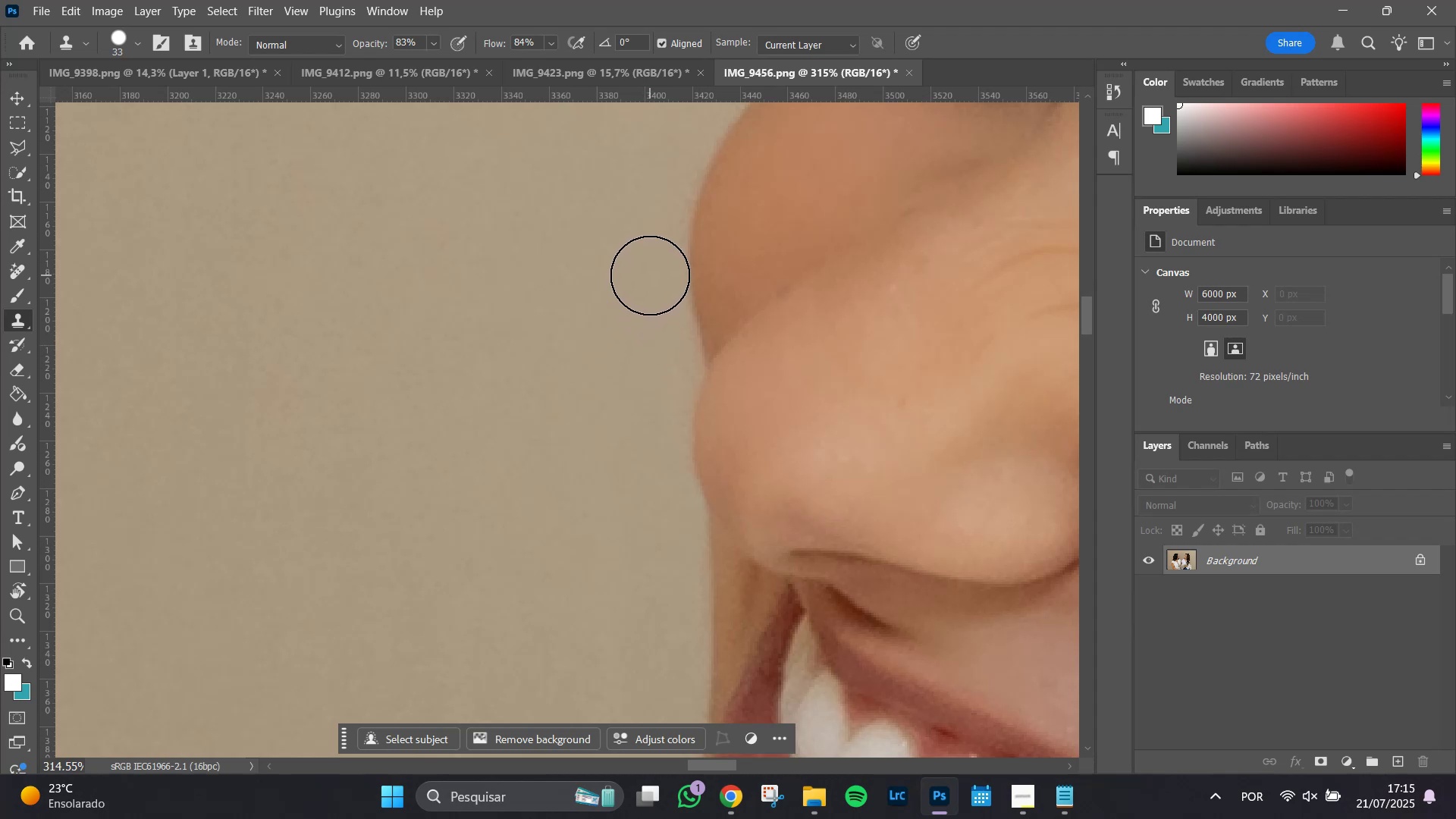 
left_click([650, 275])
 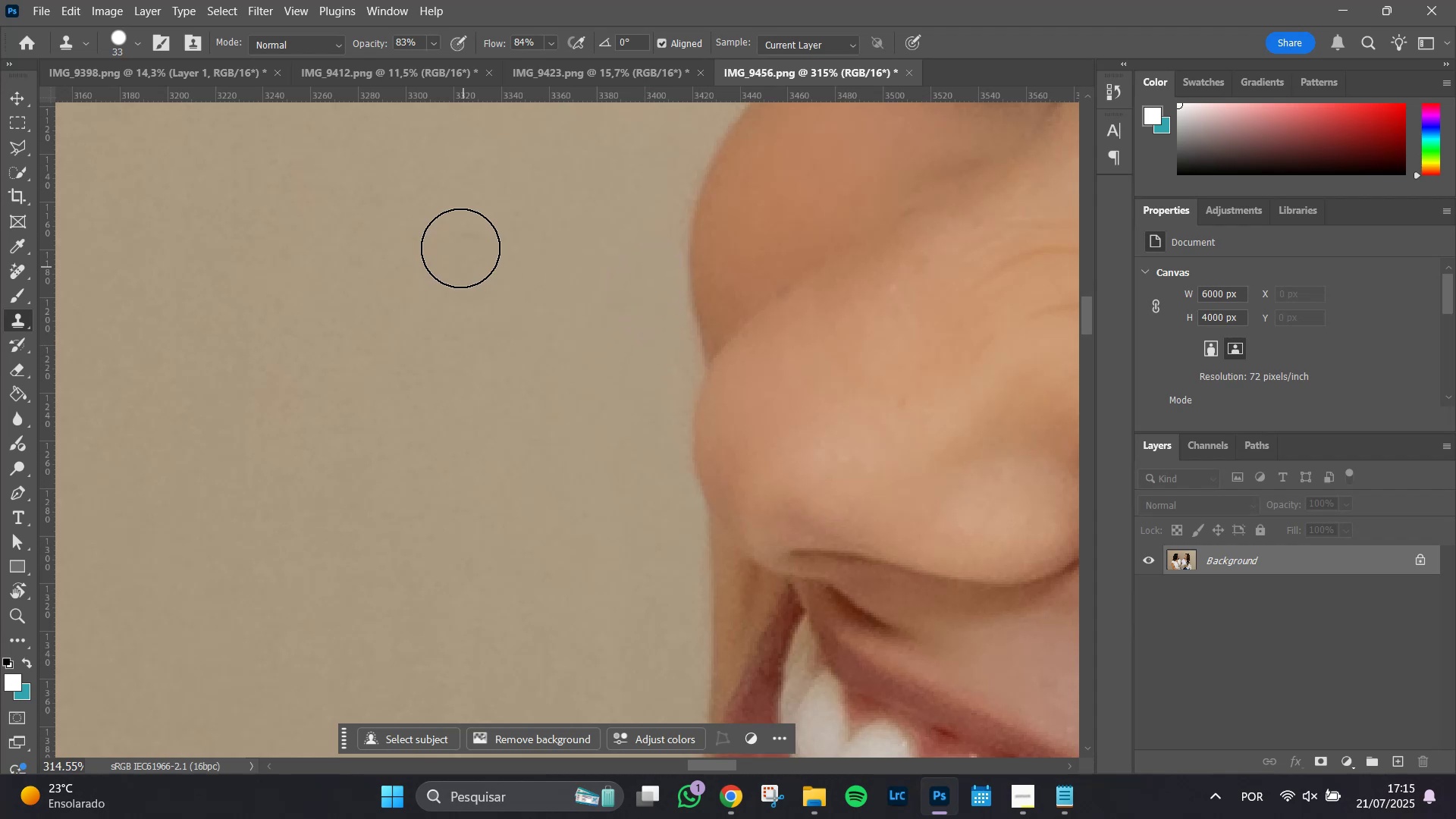 
hold_key(key=Space, duration=0.79)
 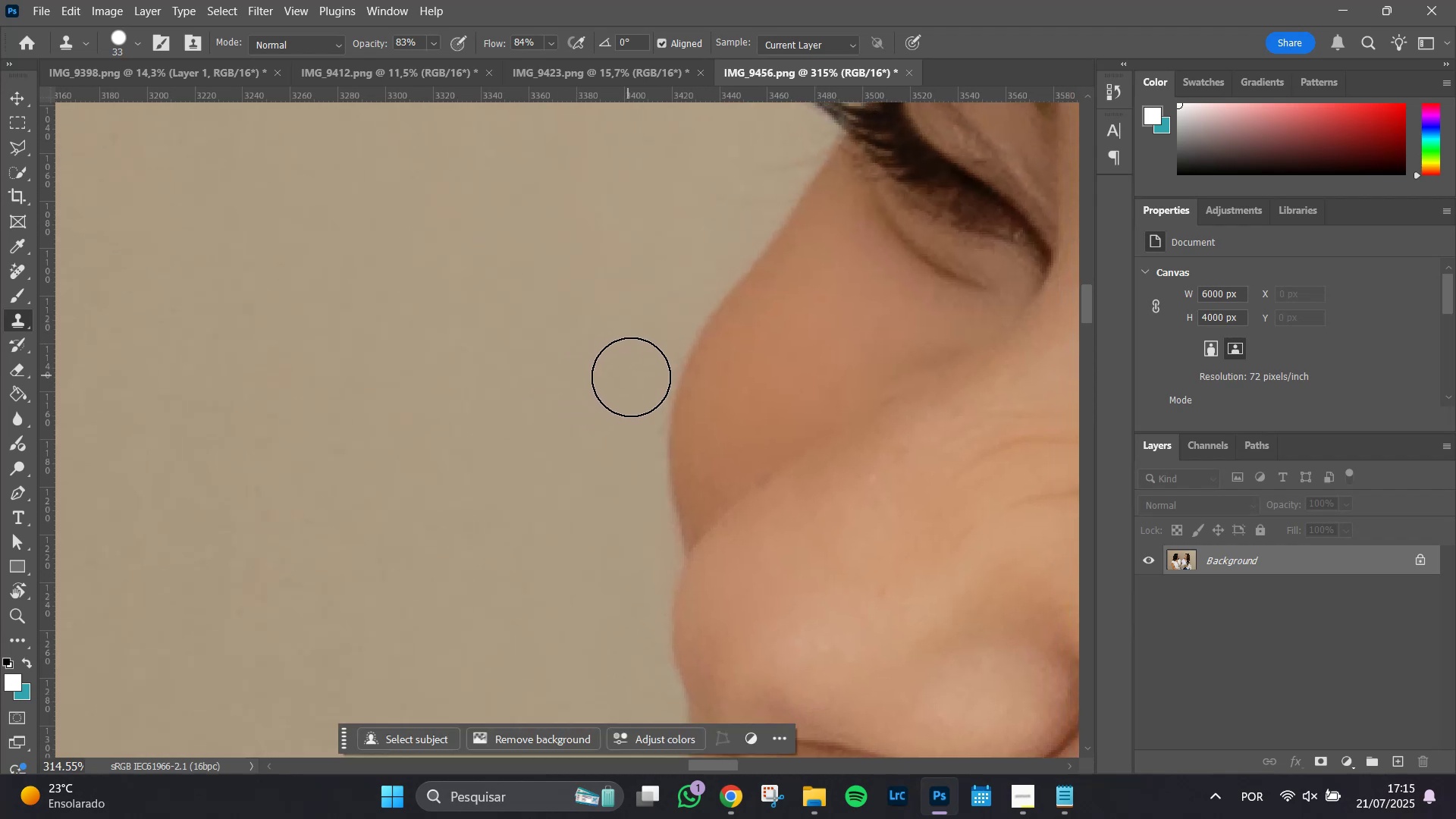 
left_click_drag(start_coordinate=[482, 207], to_coordinate=[461, 397])
 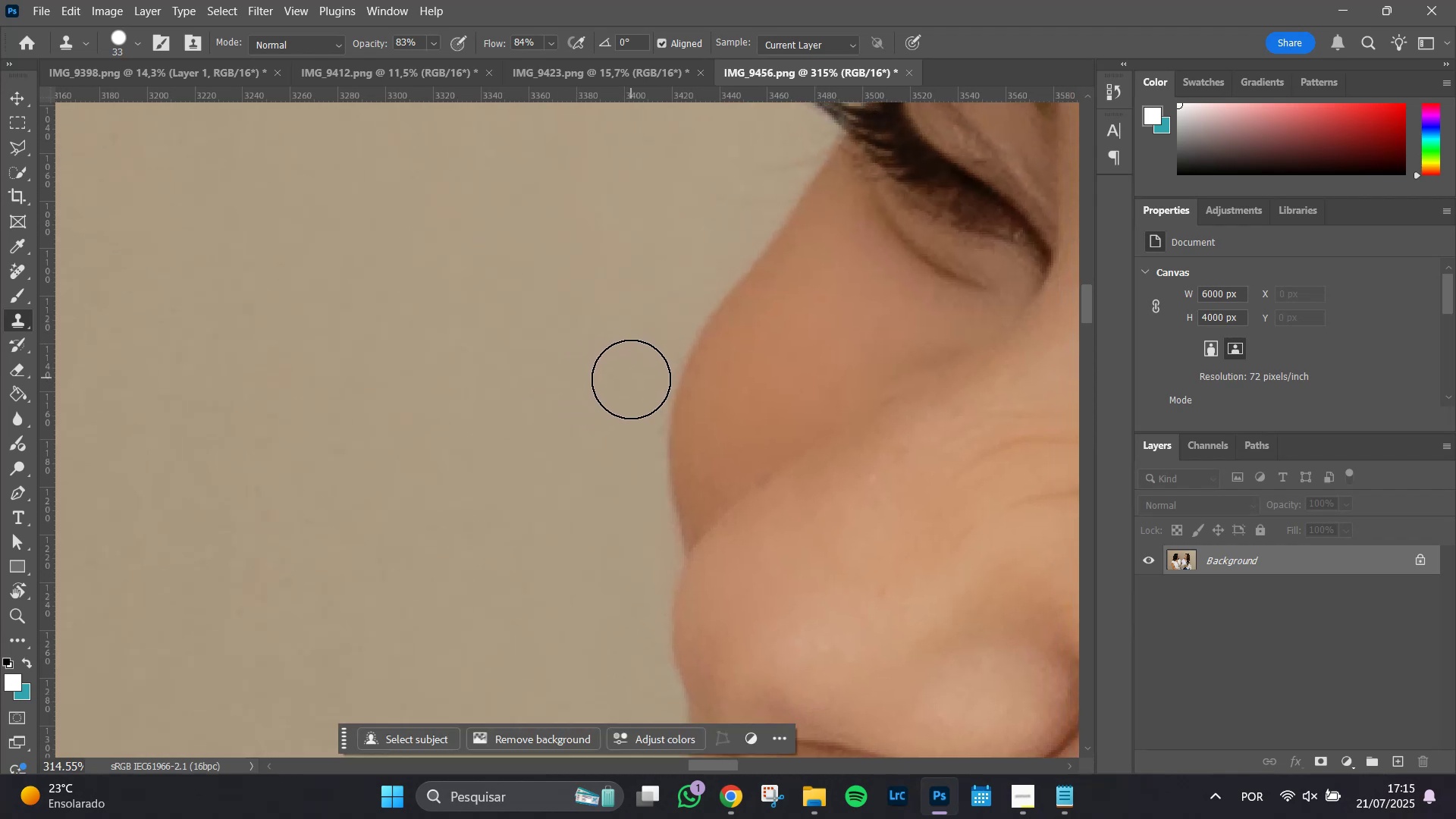 
left_click([632, 382])
 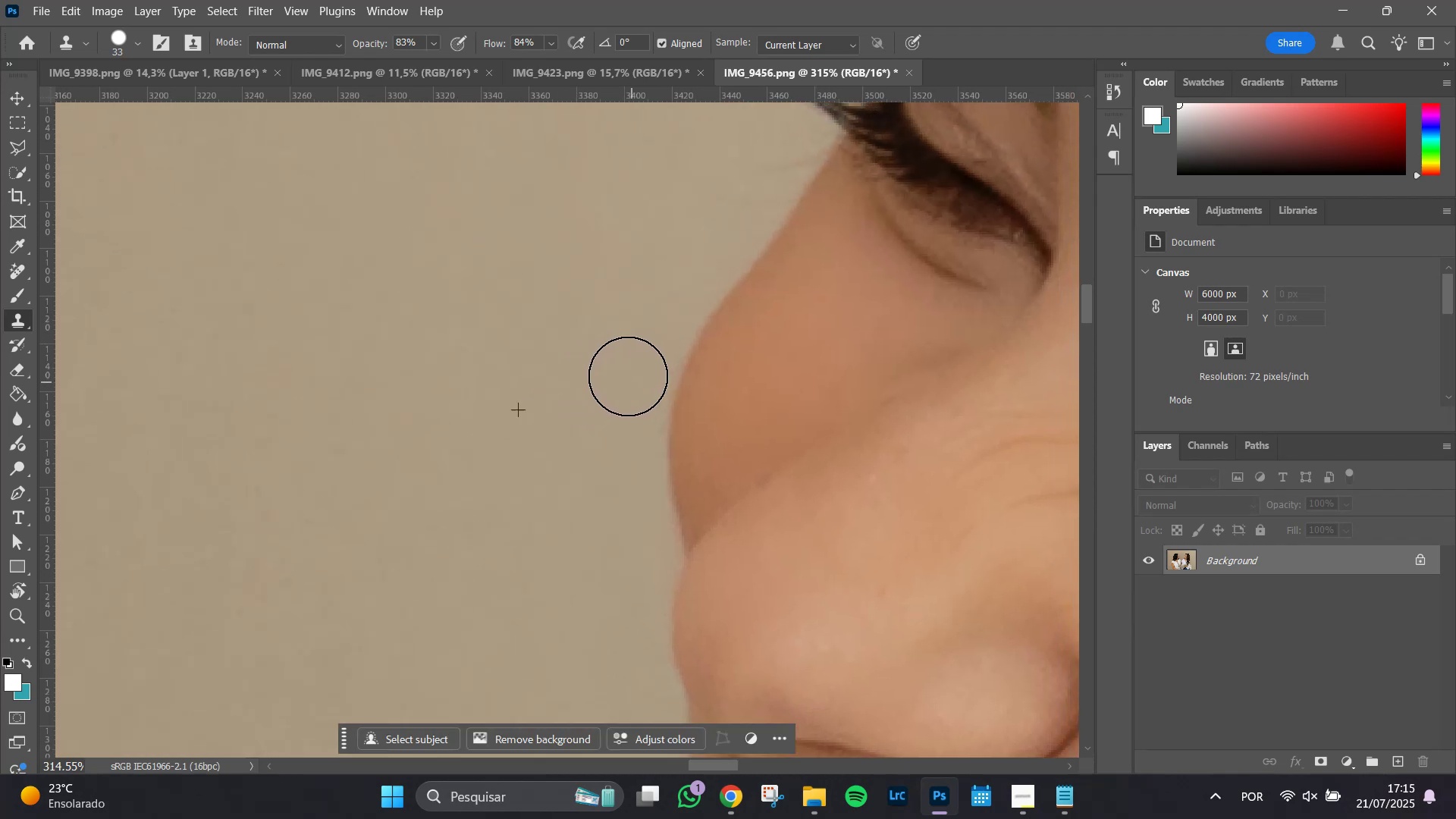 
hold_key(key=Space, duration=1.07)
 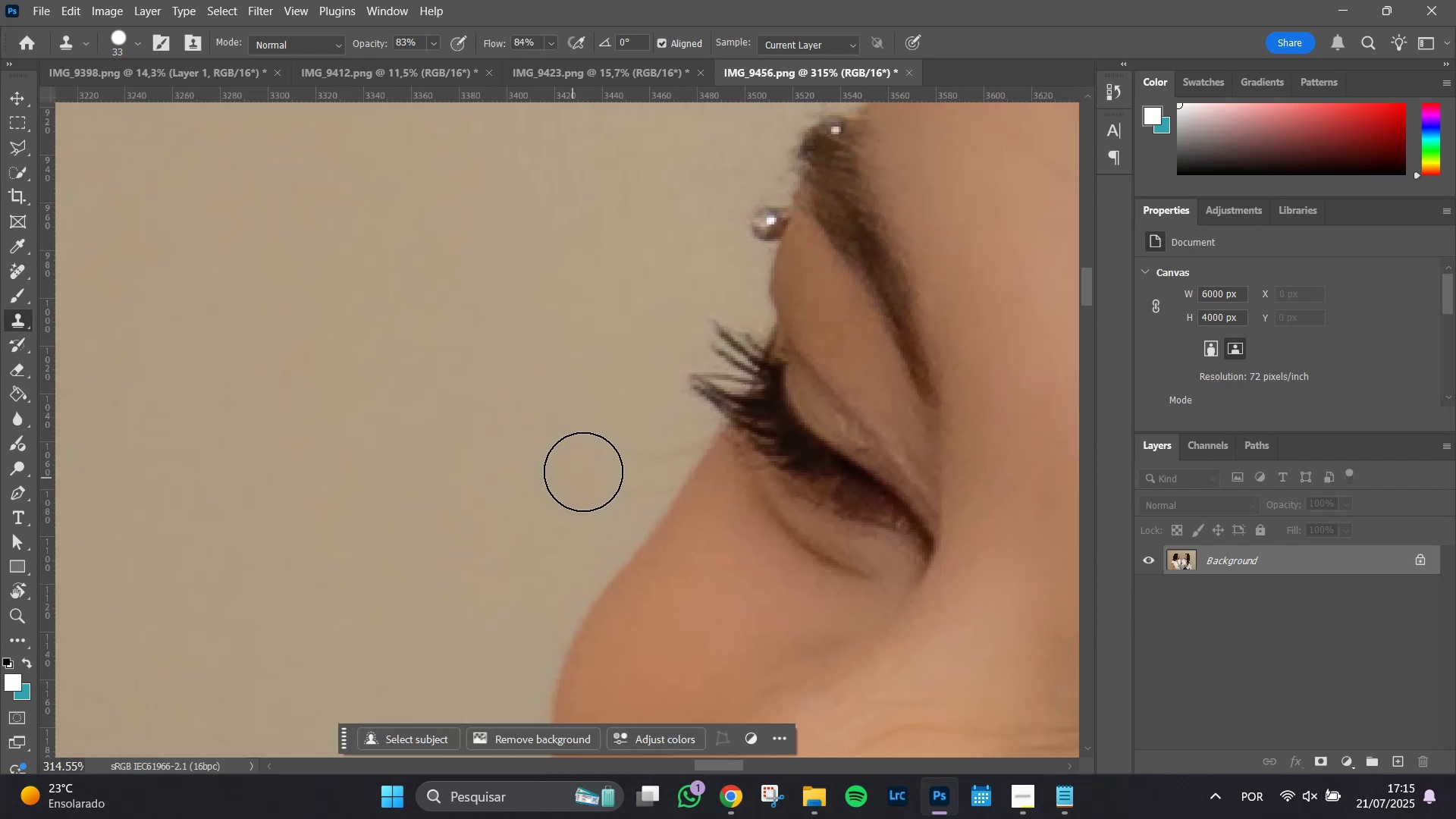 
left_click_drag(start_coordinate=[602, 294], to_coordinate=[485, 582])
 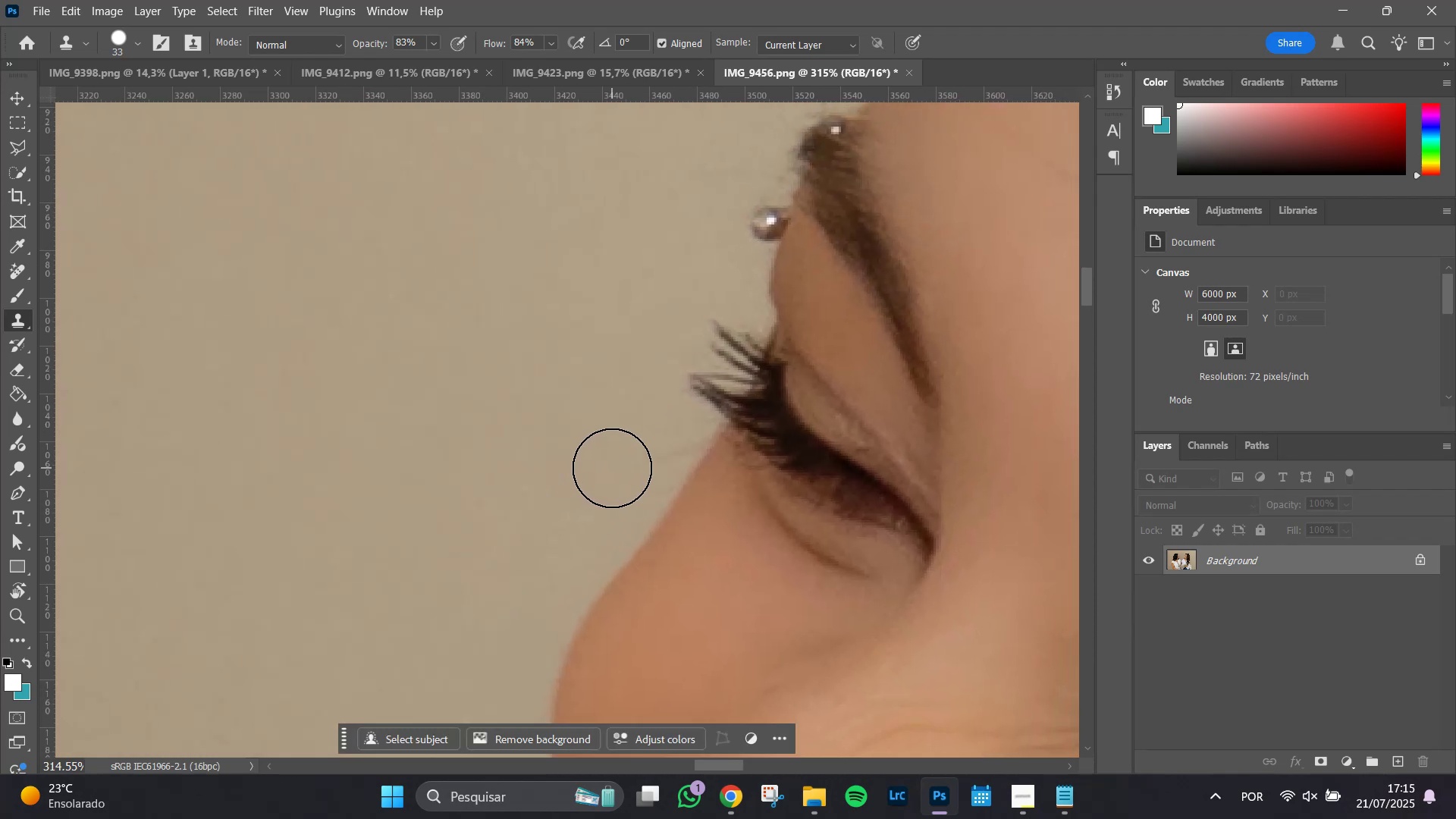 
double_click([626, 465])
 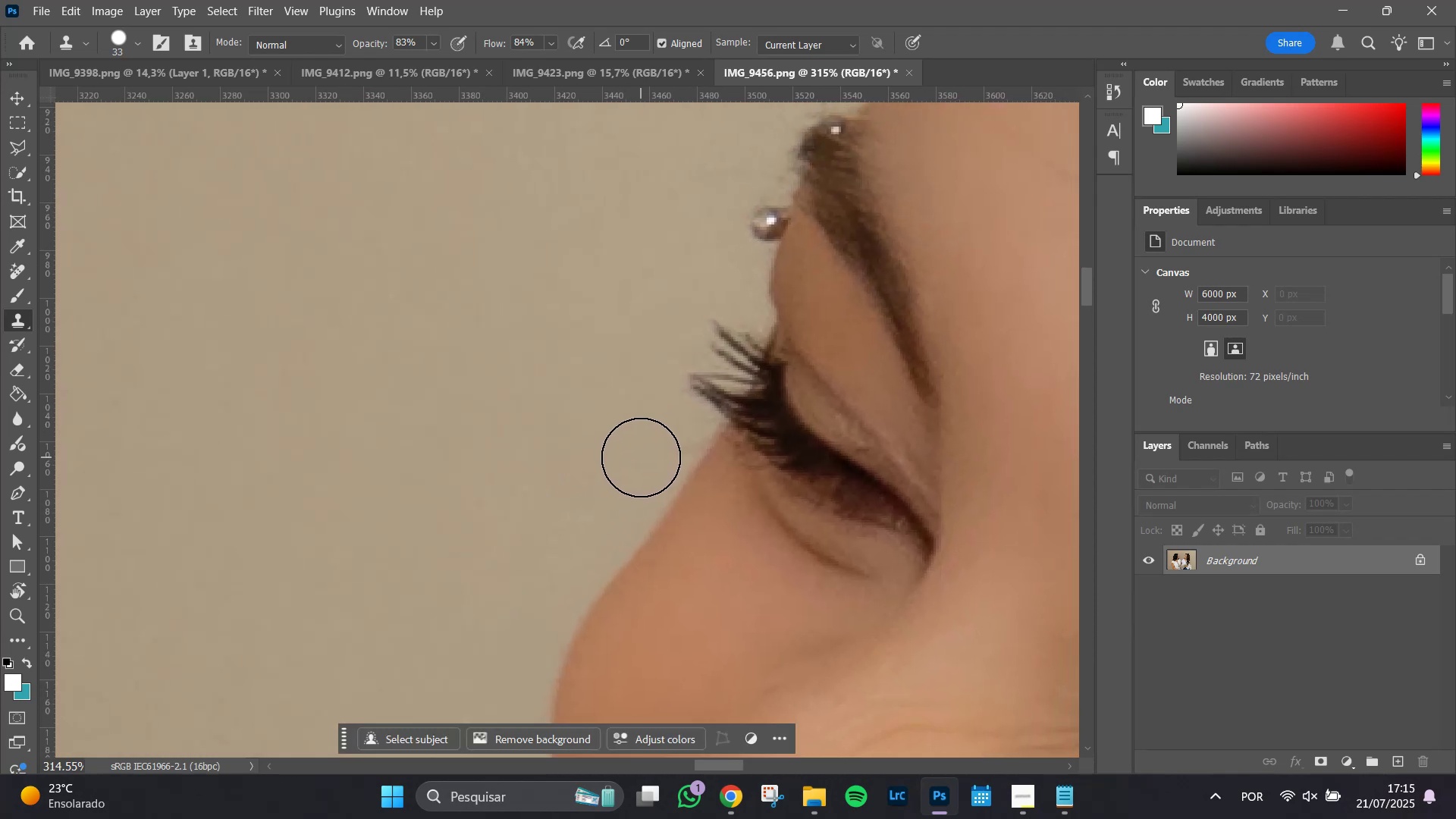 
triple_click([641, 457])
 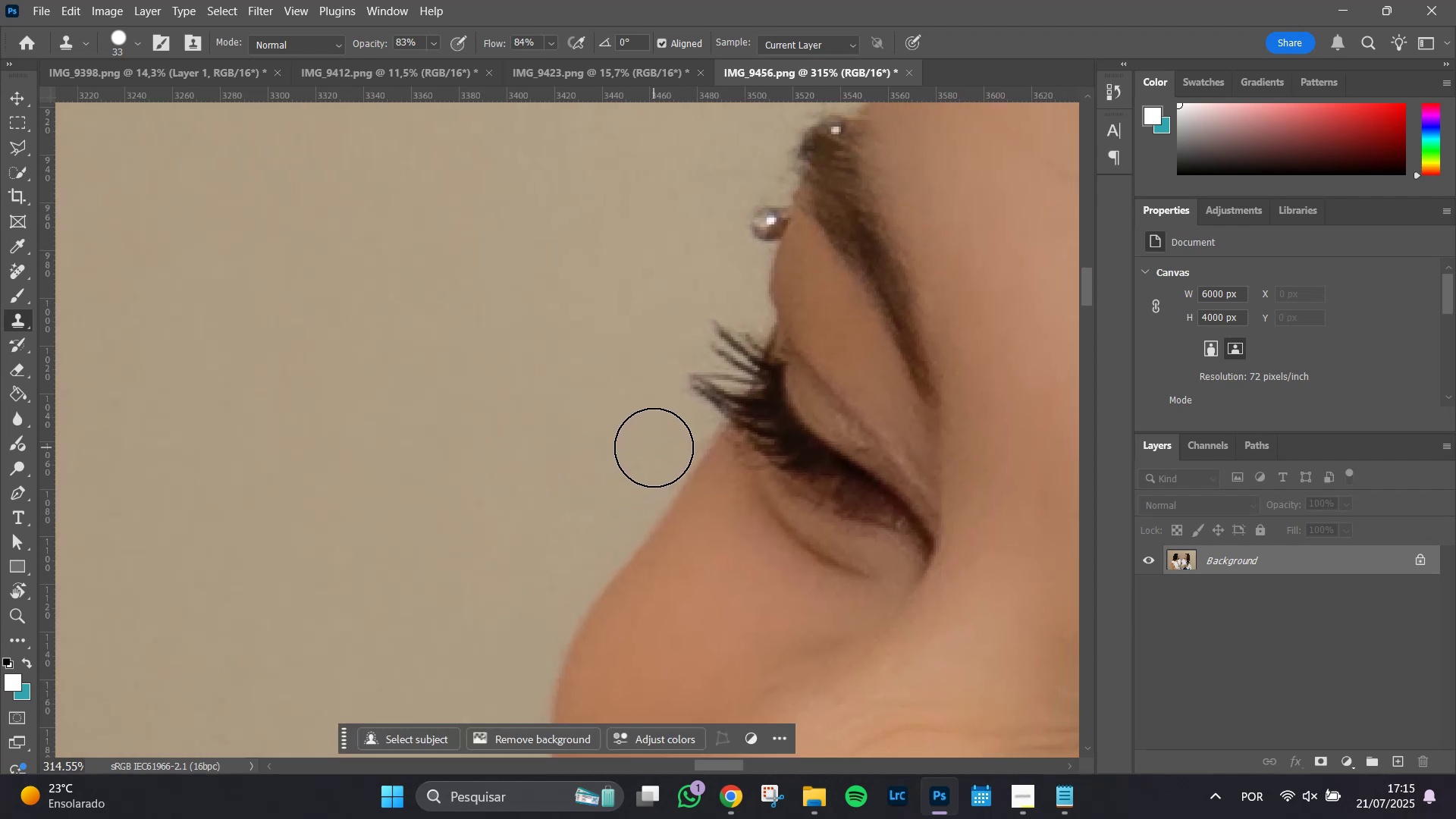 
triple_click([654, 447])
 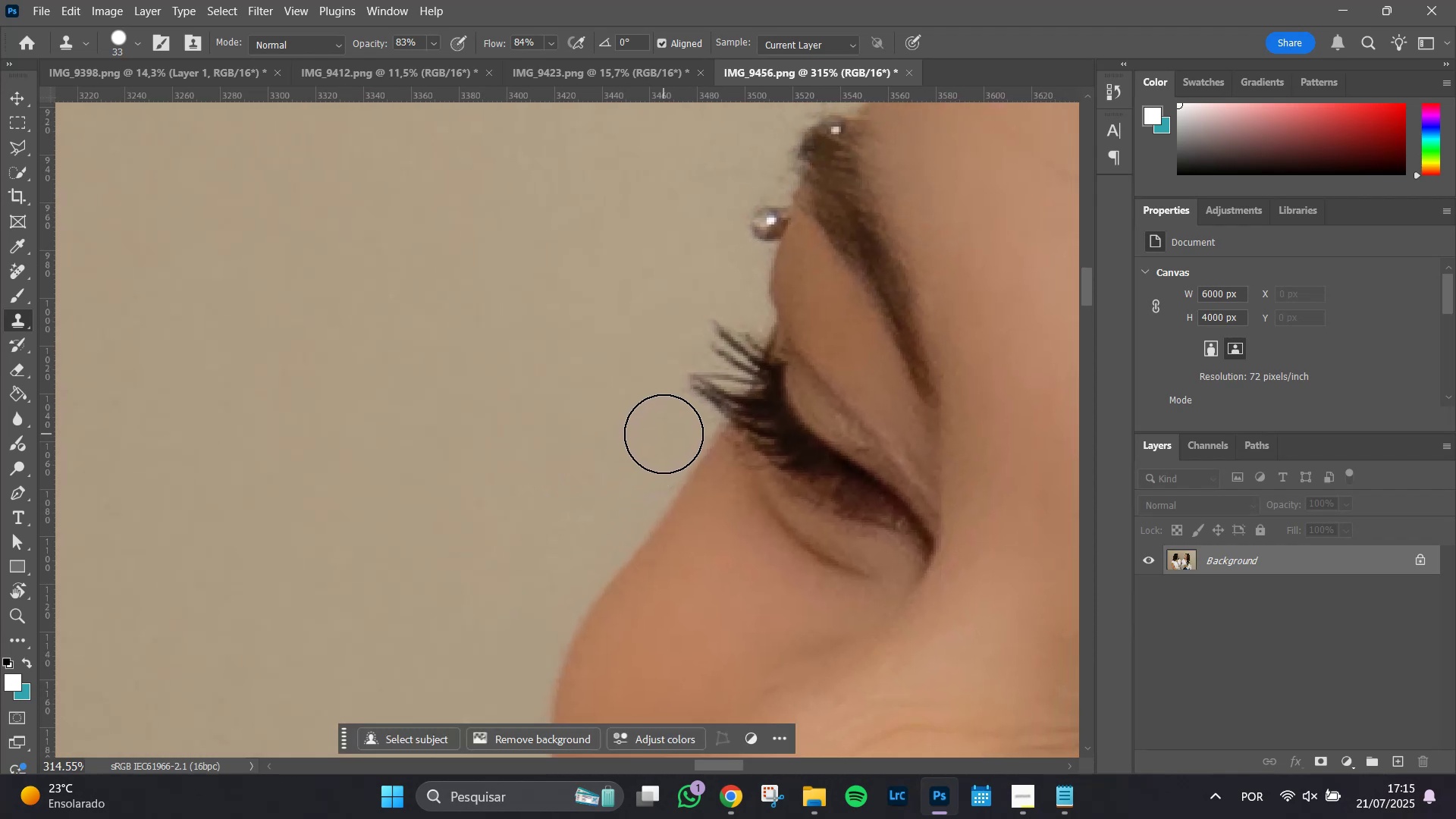 
left_click([664, 434])
 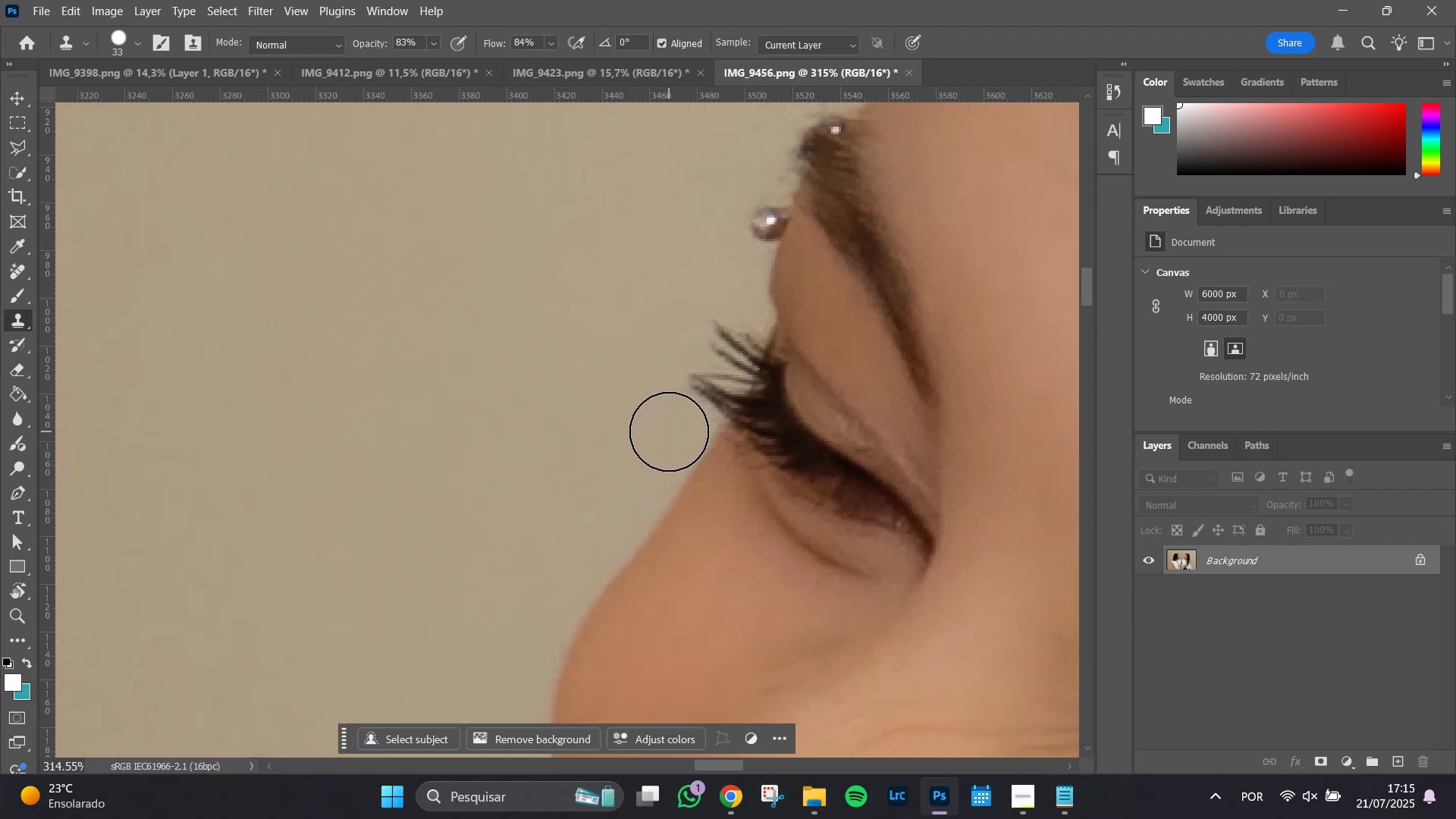 
left_click([669, 431])
 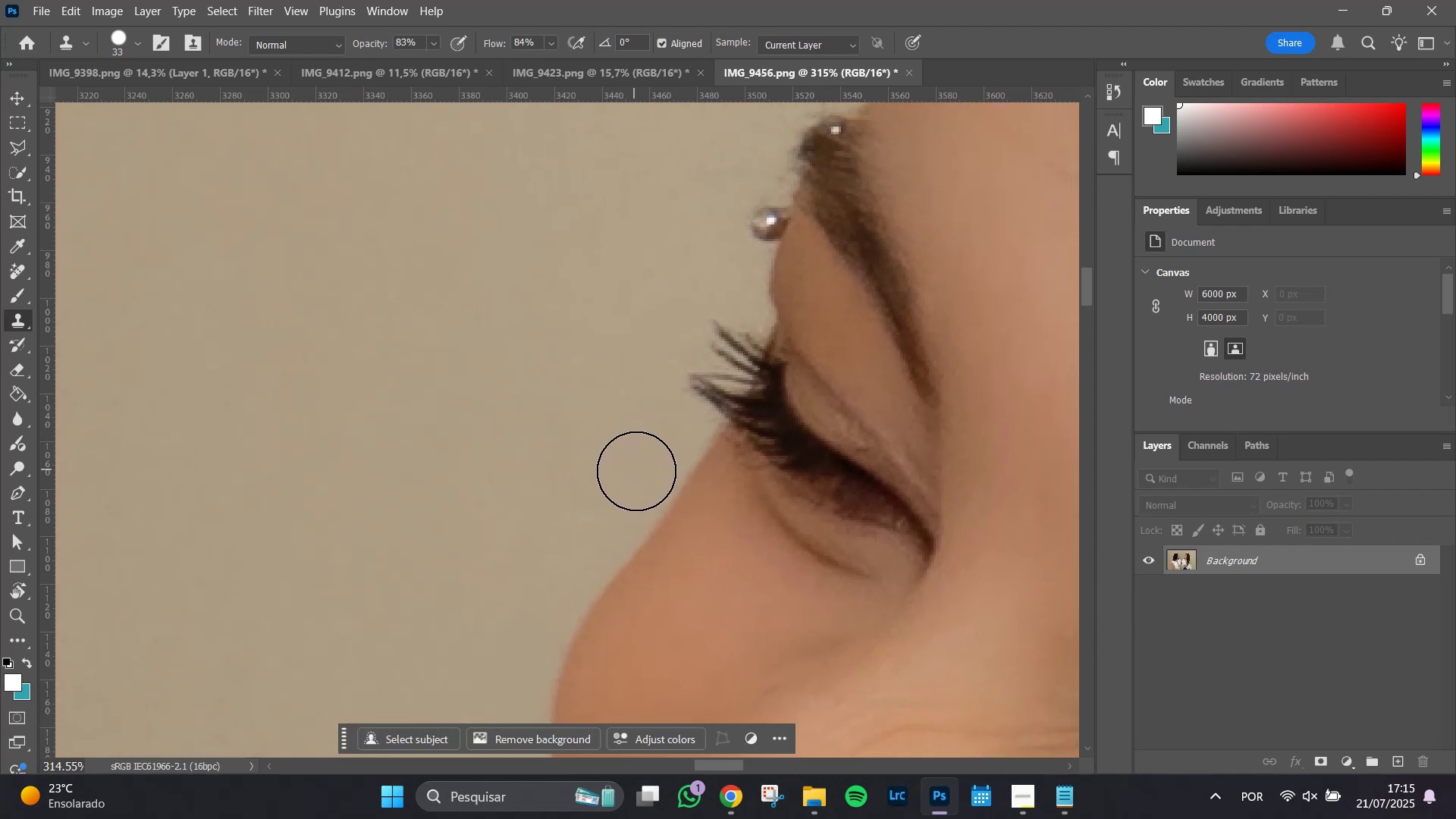 
left_click([638, 472])
 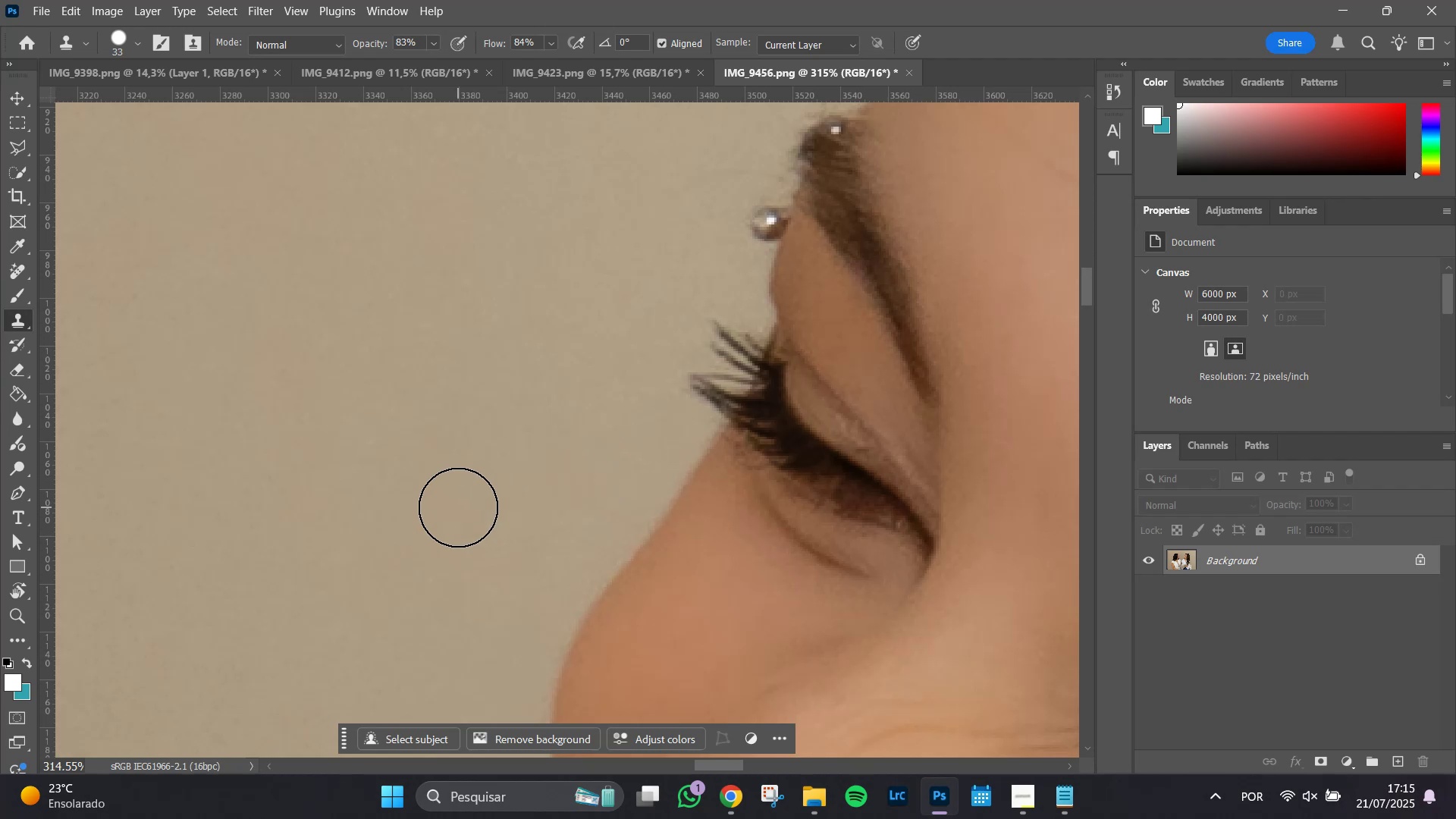 
hold_key(key=Space, duration=0.92)
 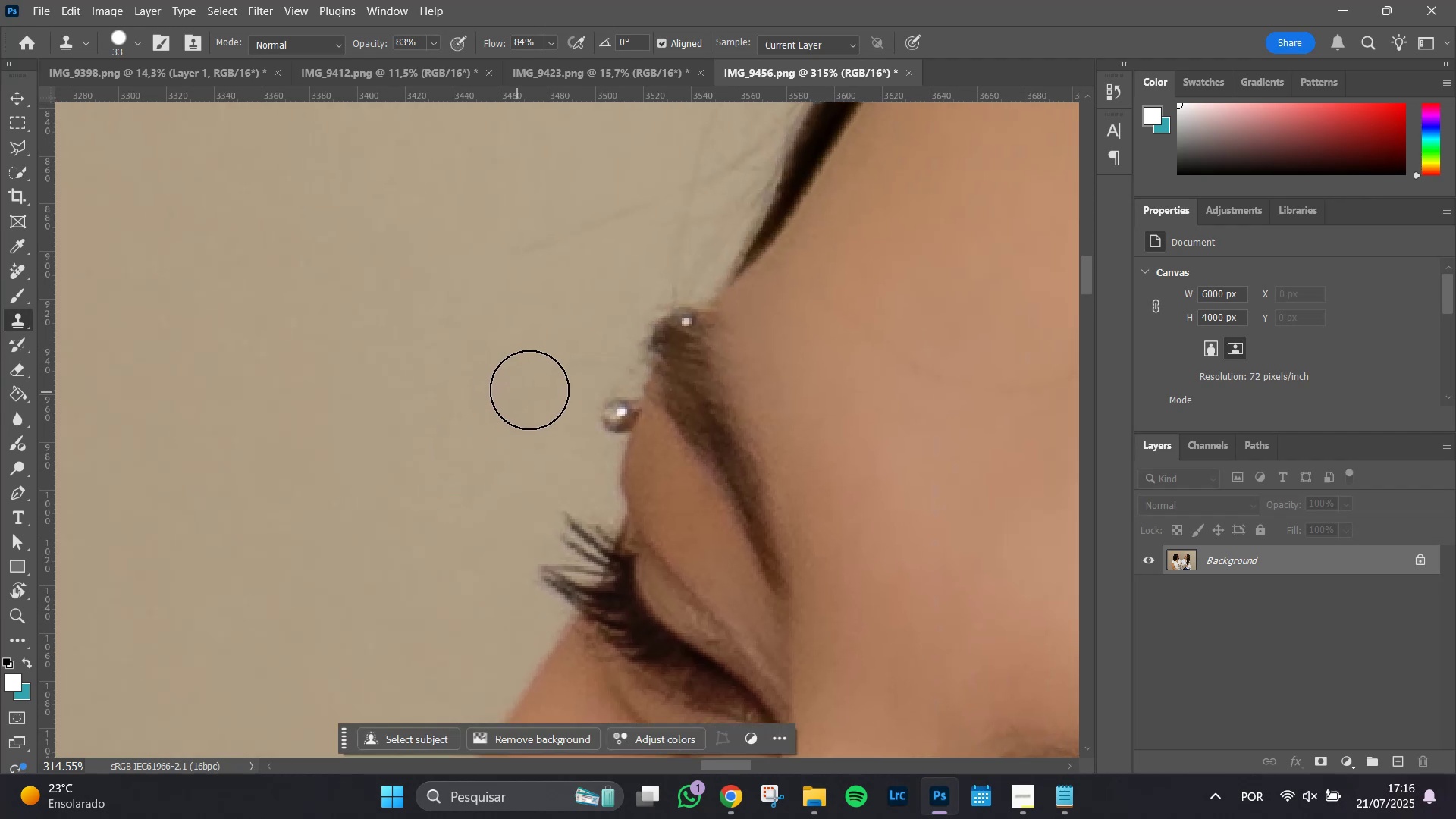 
left_click_drag(start_coordinate=[604, 288], to_coordinate=[455, 480])
 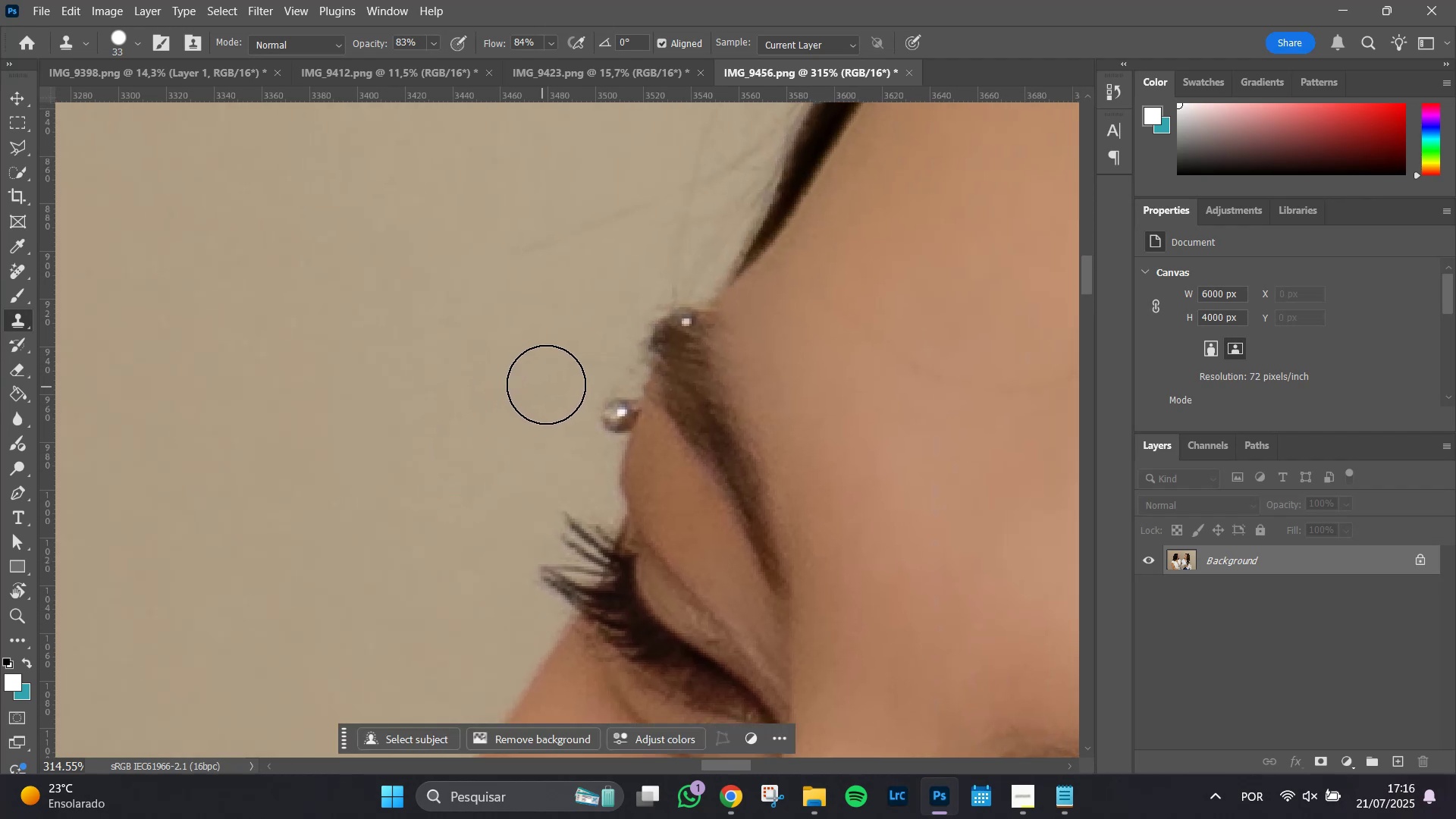 
double_click([560, 376])
 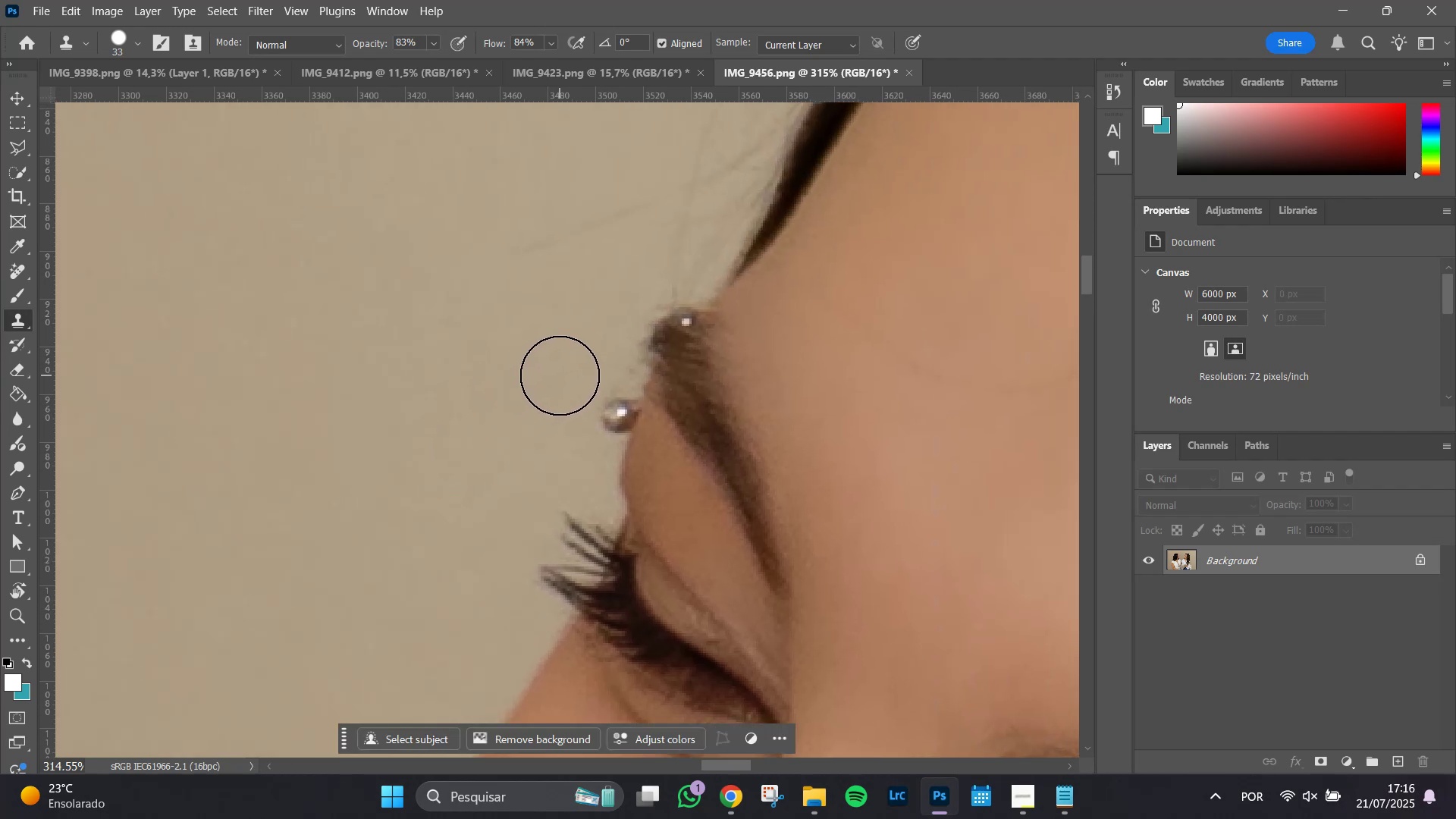 
hold_key(key=AltLeft, duration=0.89)
 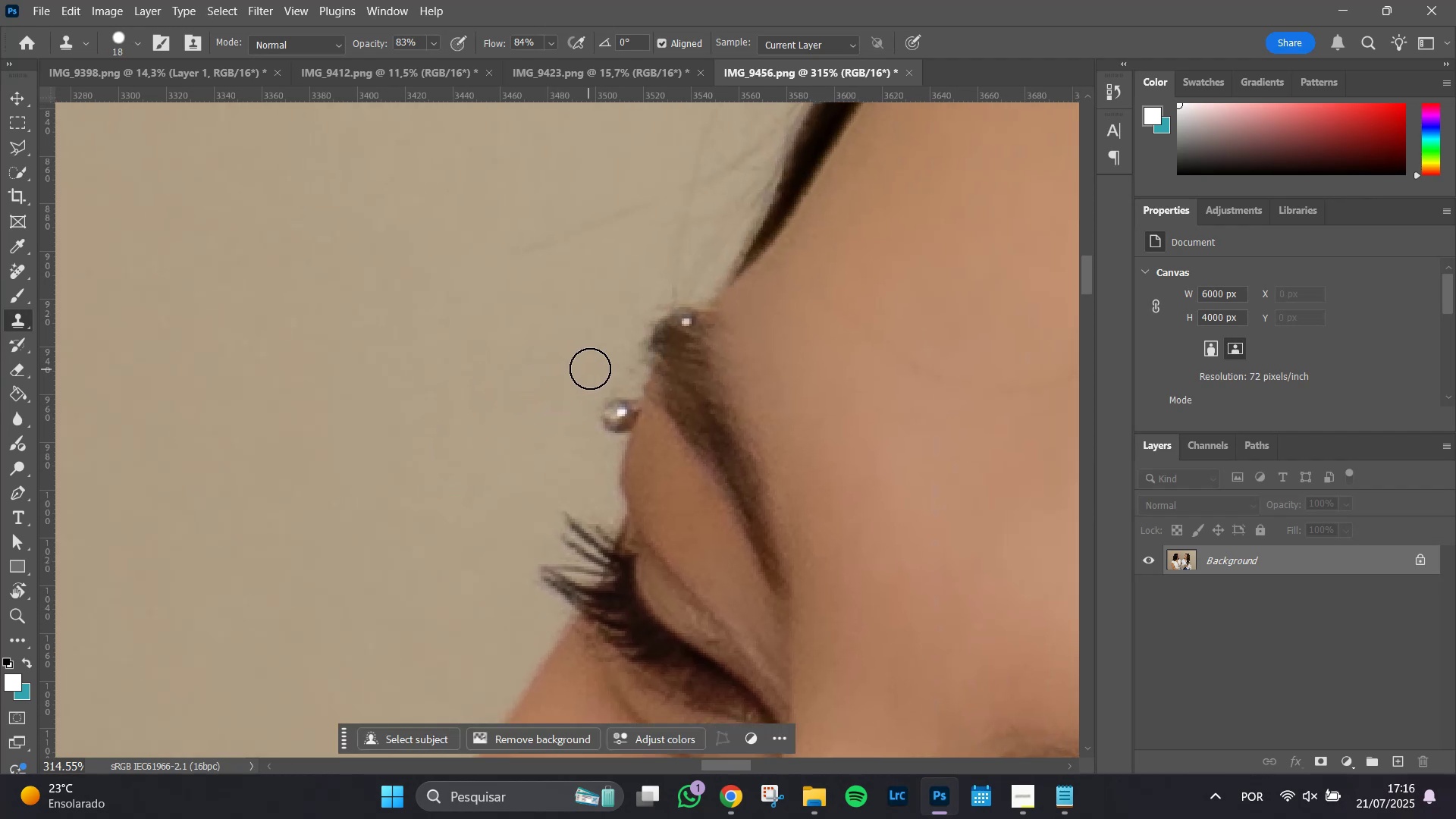 
double_click([590, 369])
 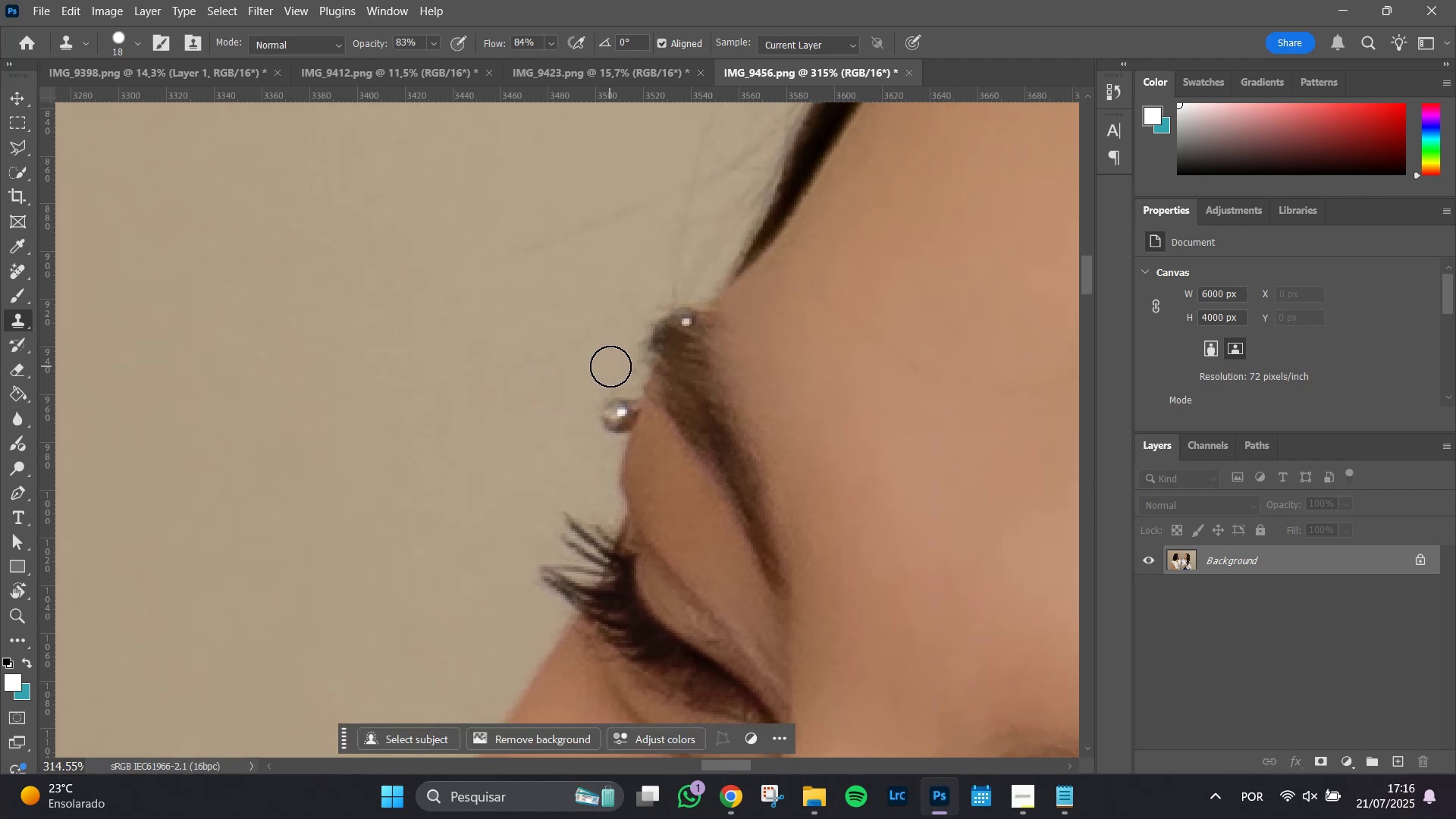 
triple_click([610, 366])
 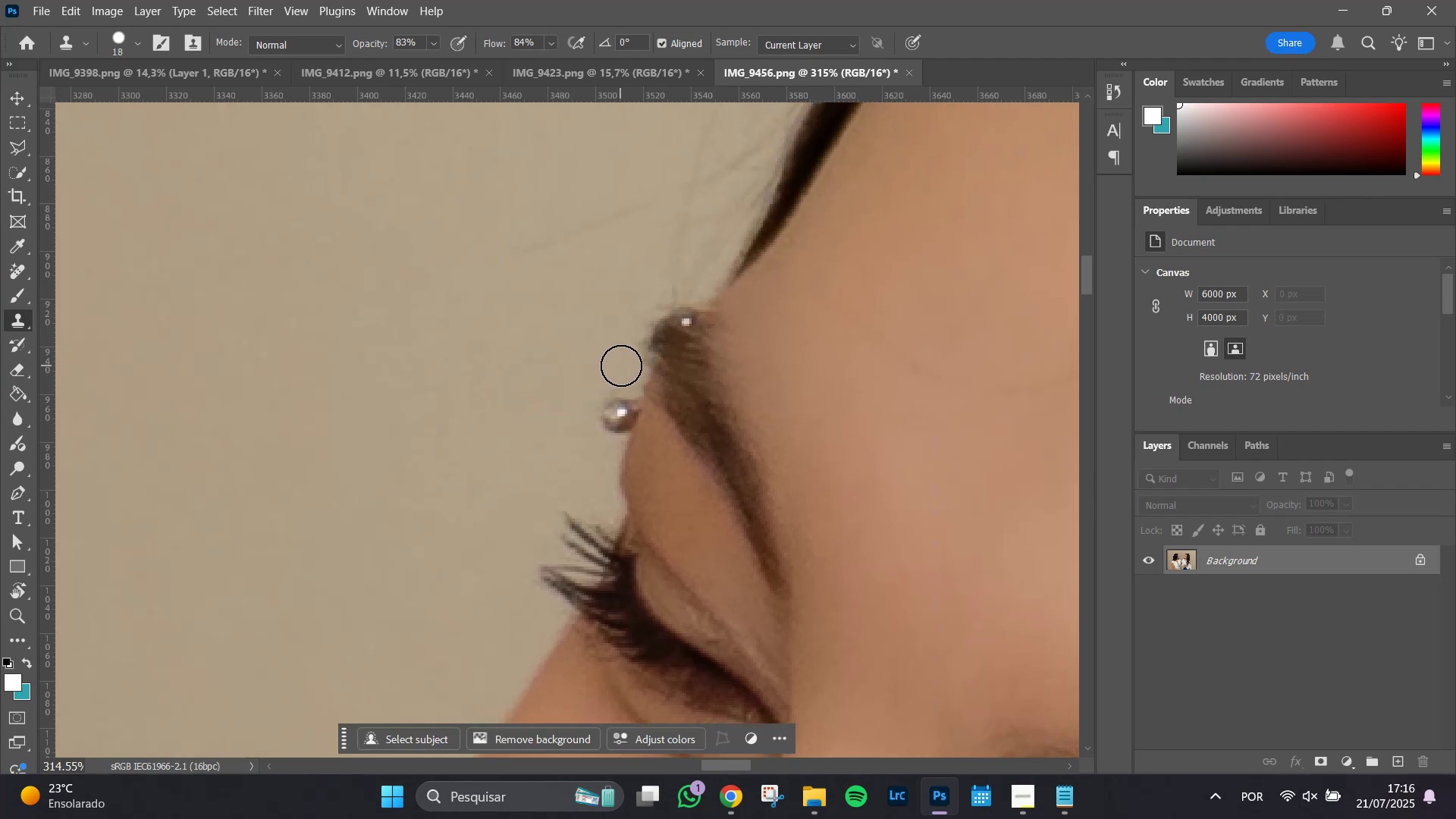 
triple_click([621, 366])
 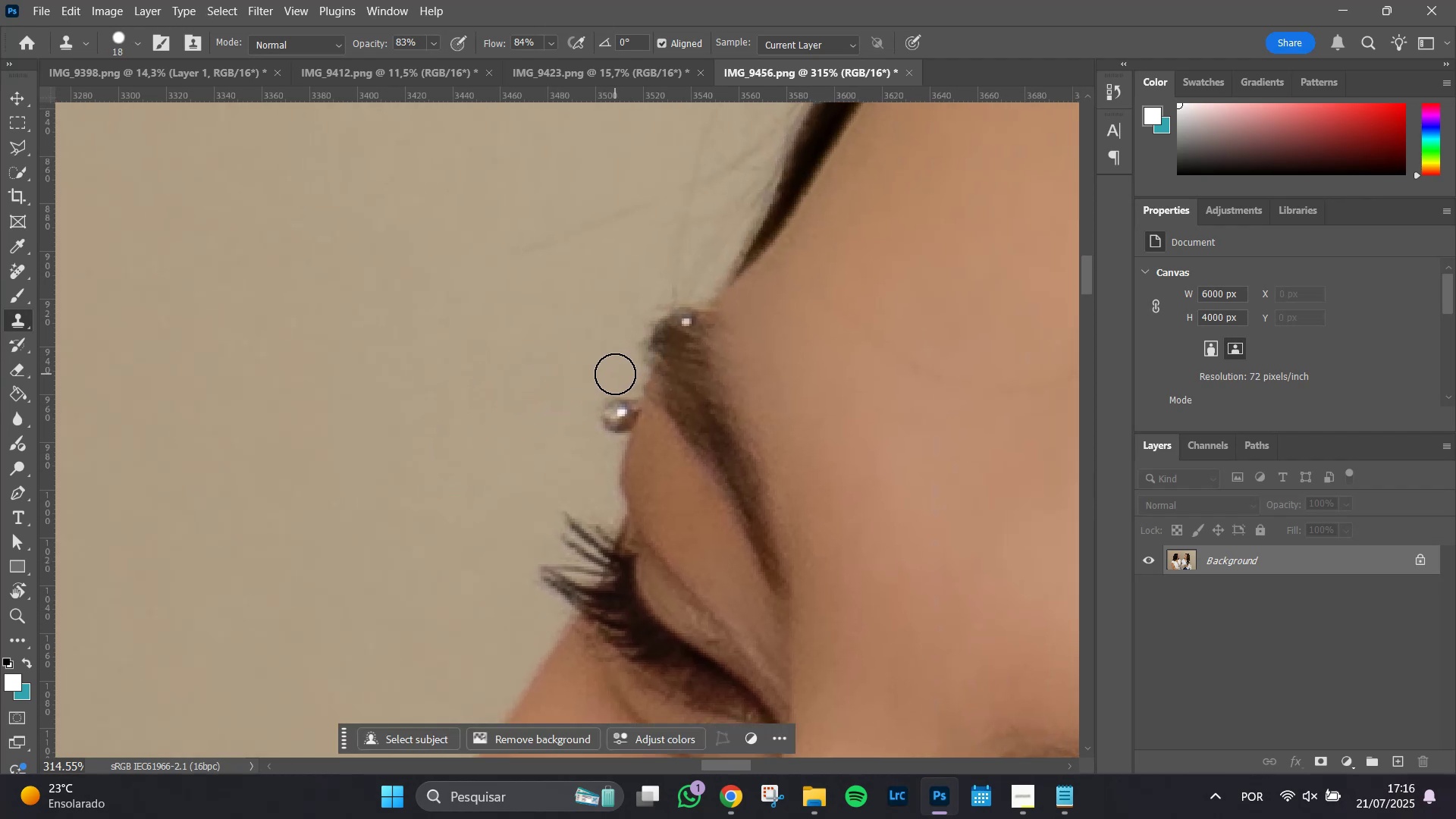 
left_click([615, 374])
 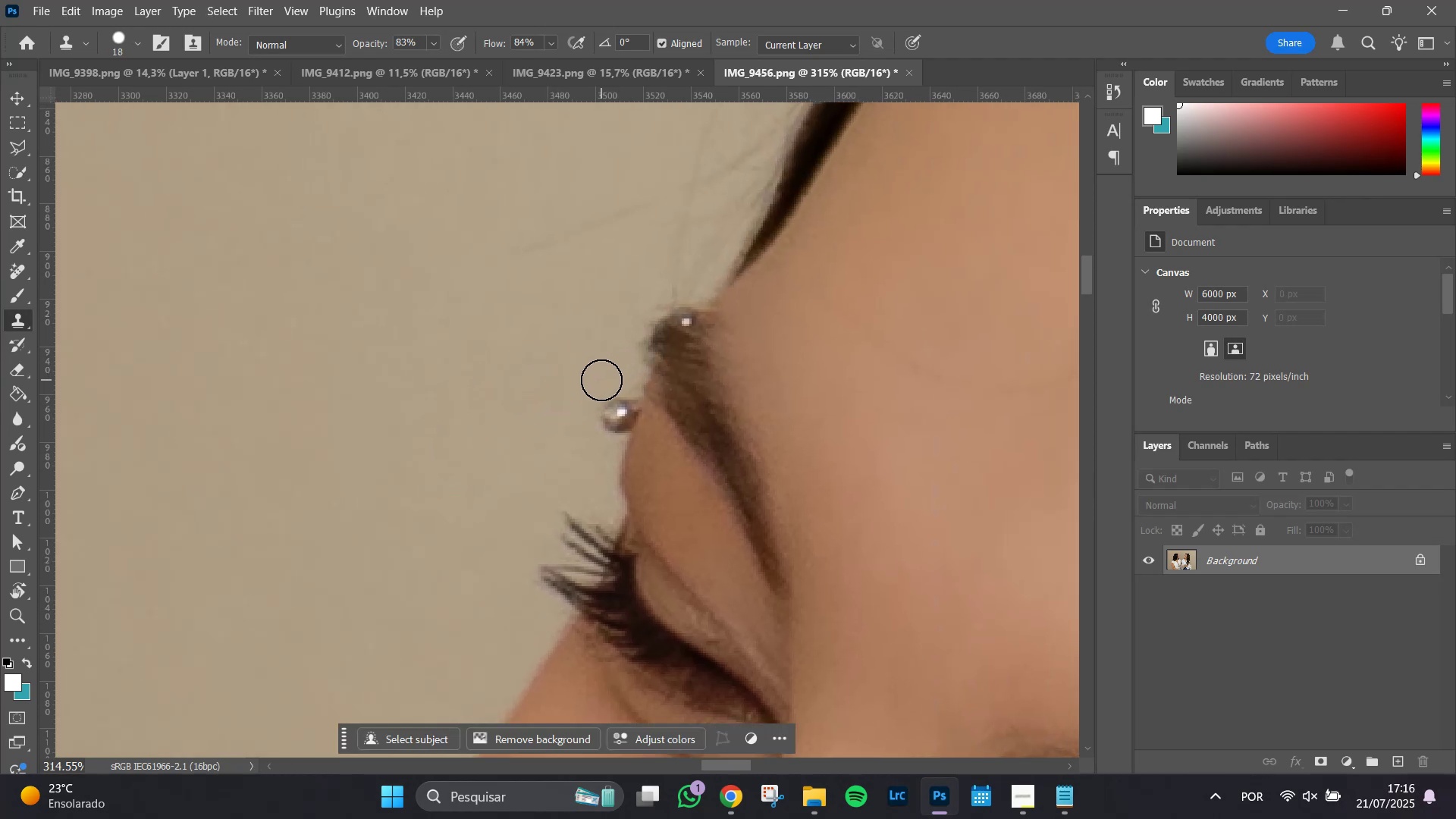 
left_click([601, 380])
 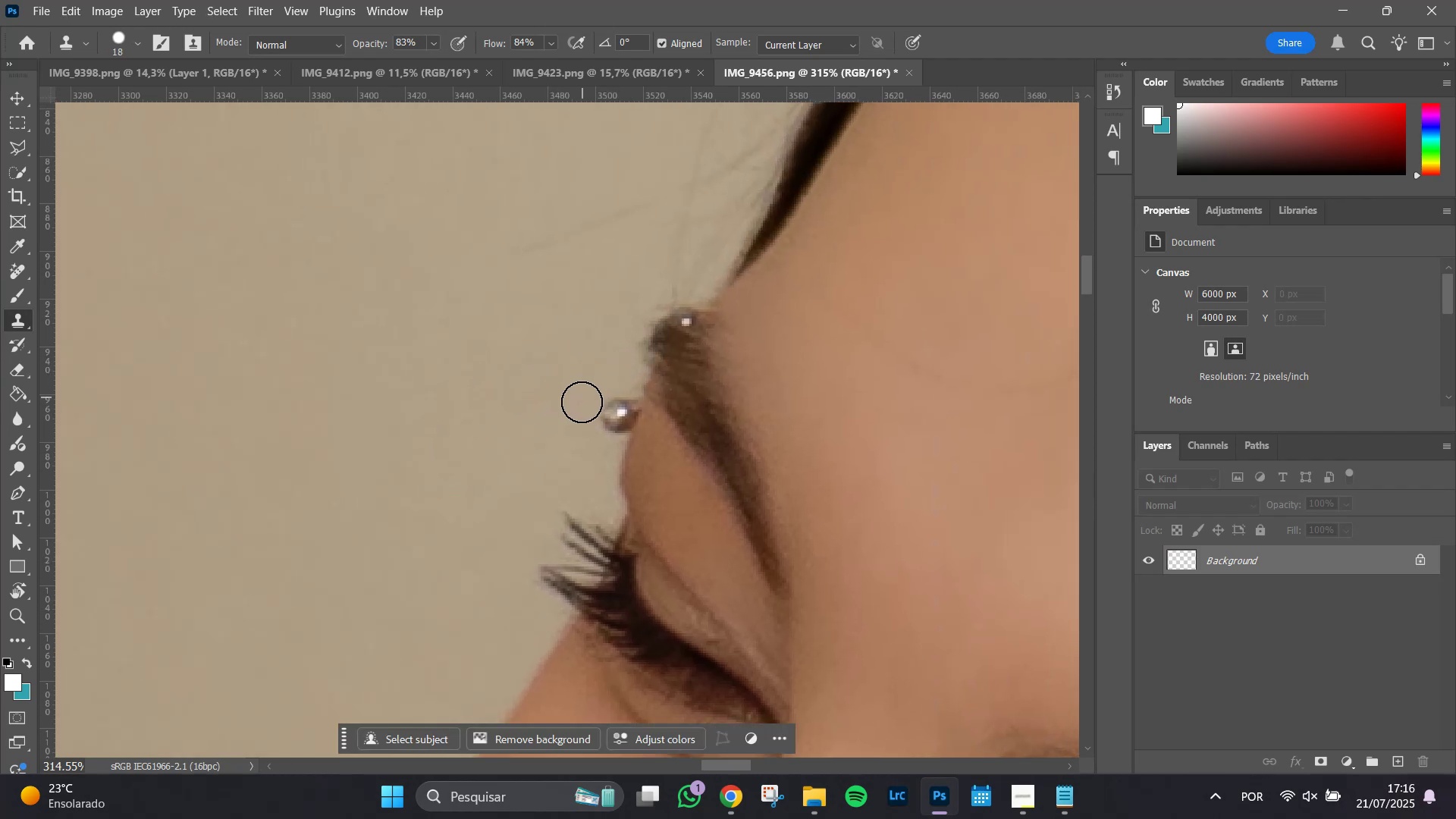 
double_click([572, 423])
 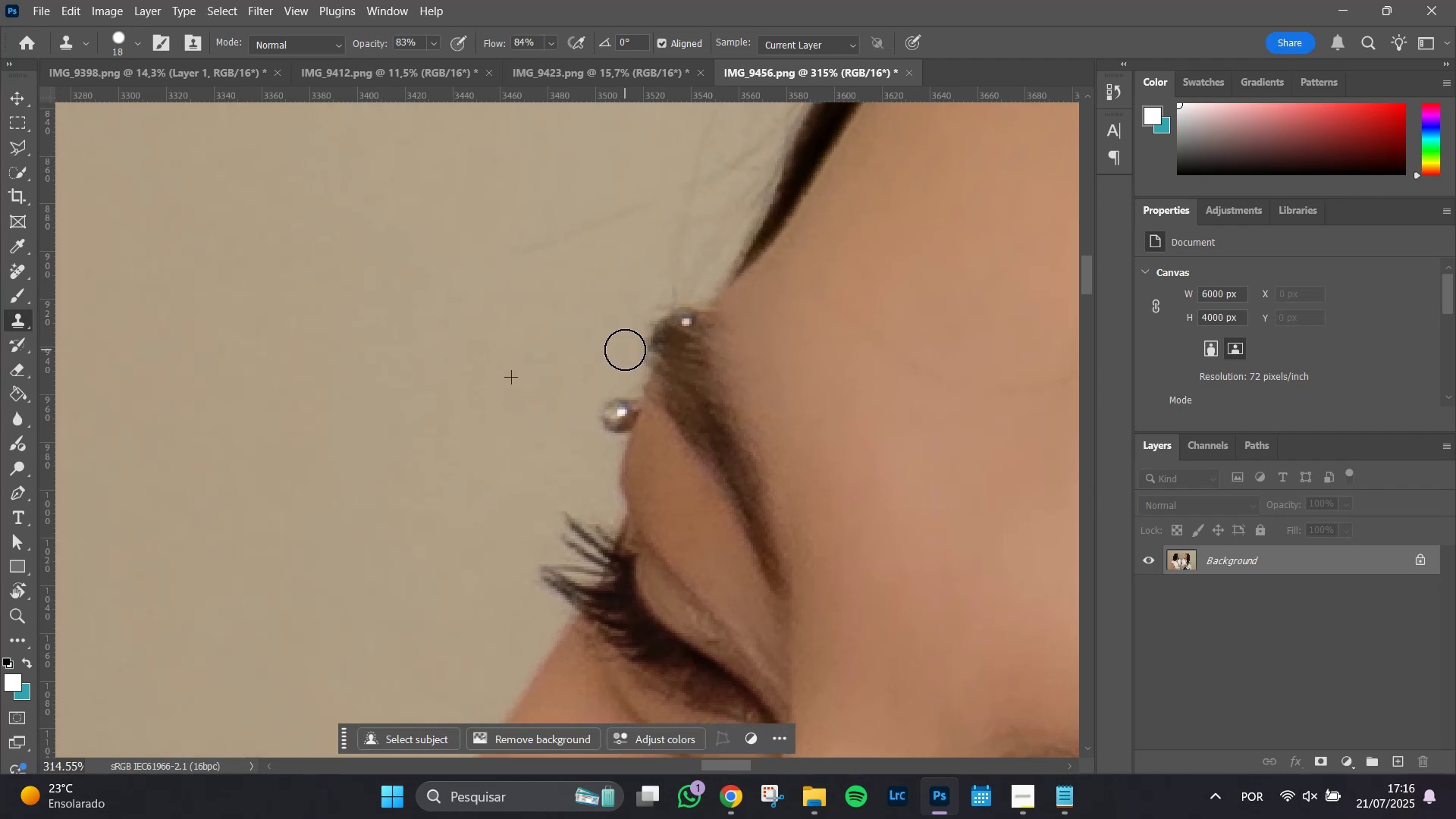 
double_click([625, 341])
 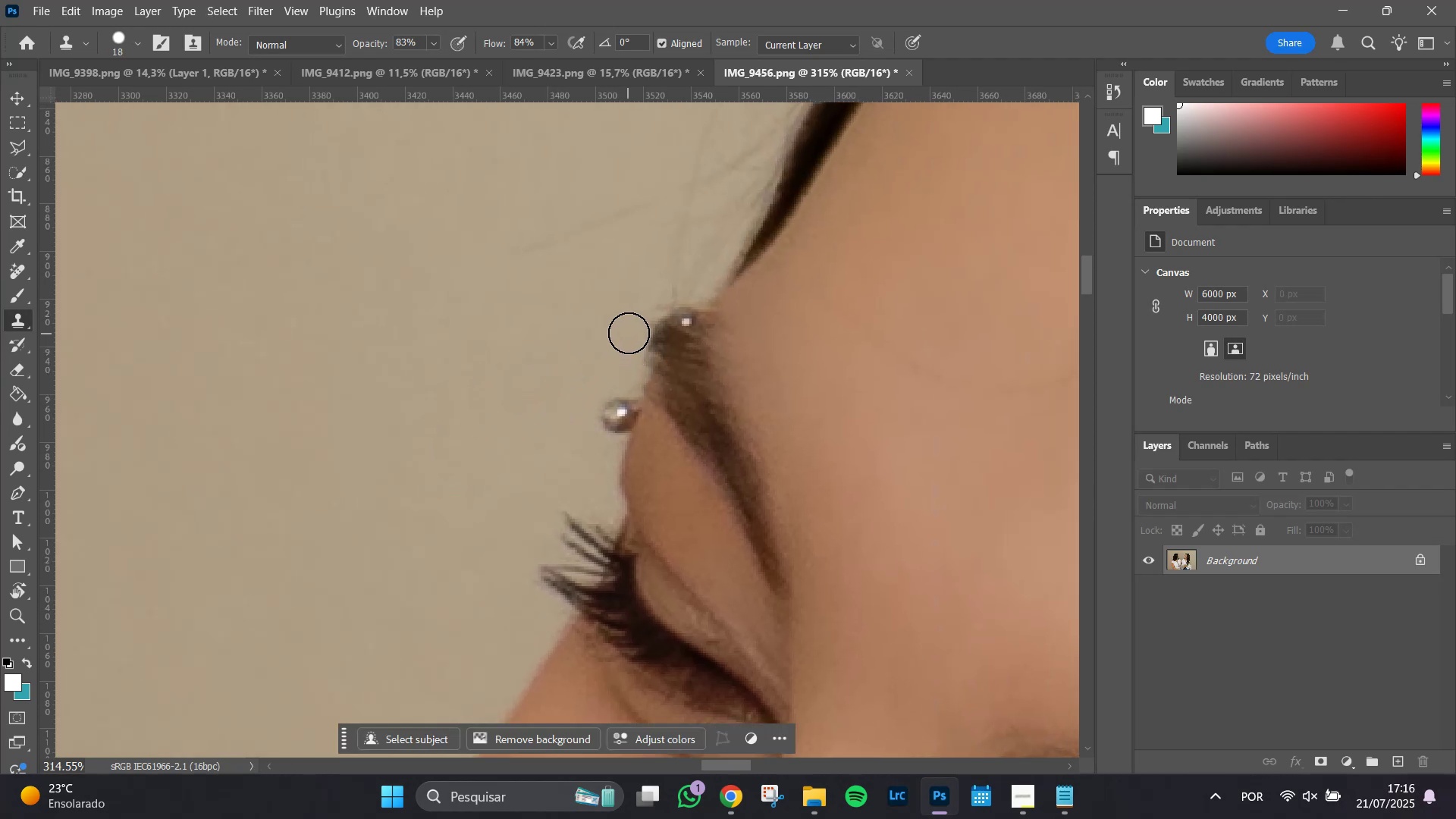 
triple_click([629, 333])
 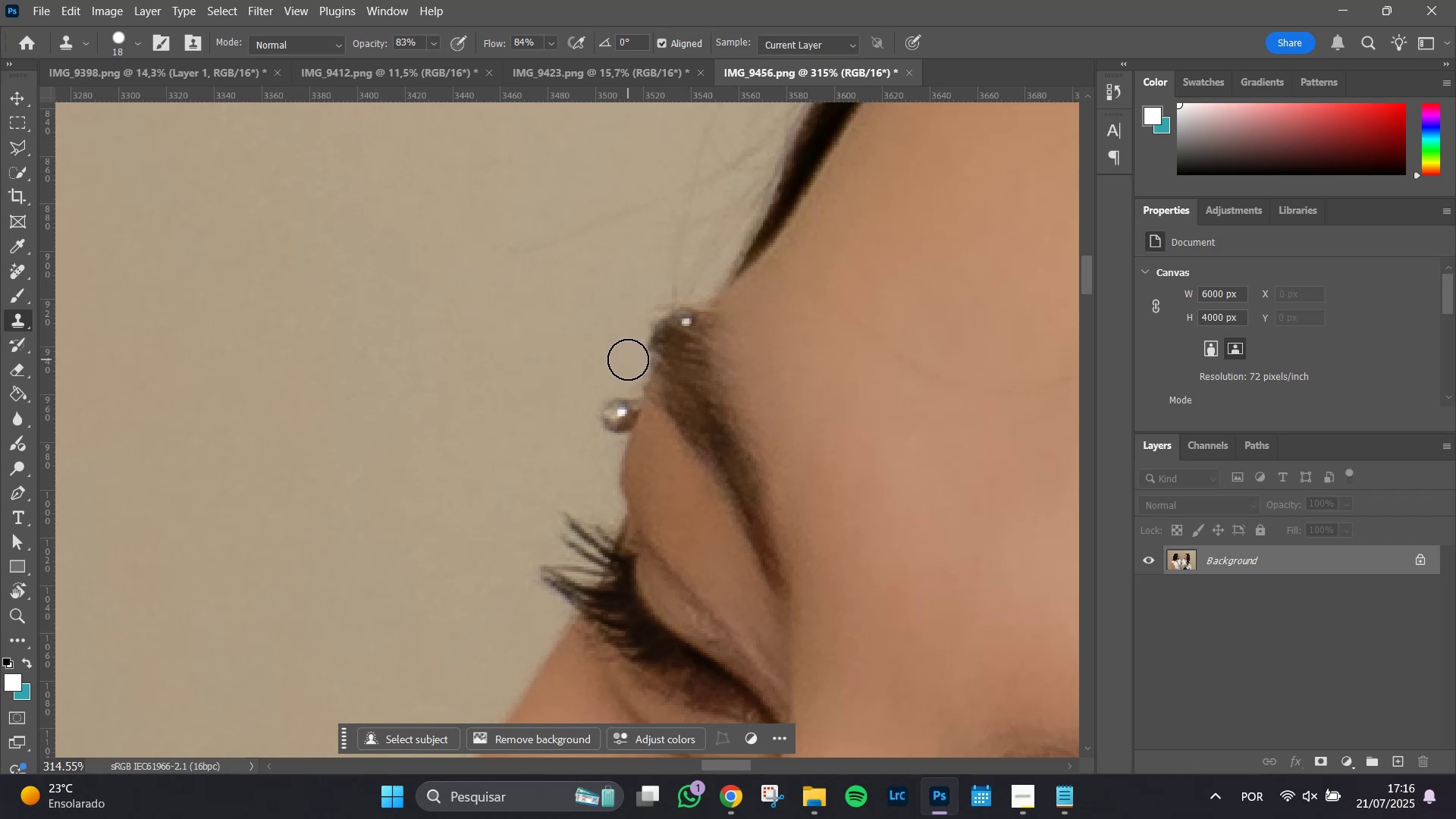 
left_click([629, 360])
 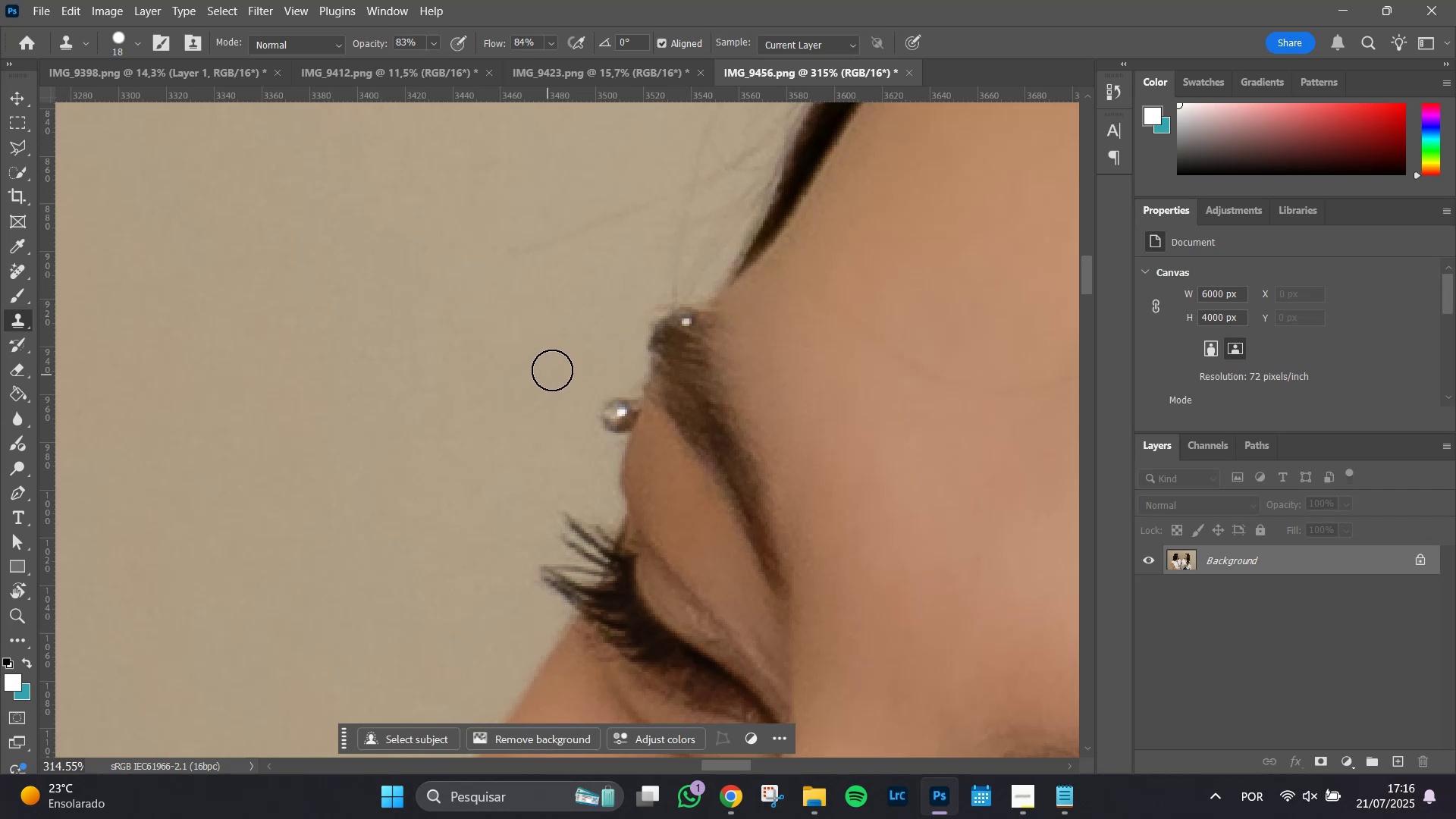 
hold_key(key=Space, duration=0.81)
 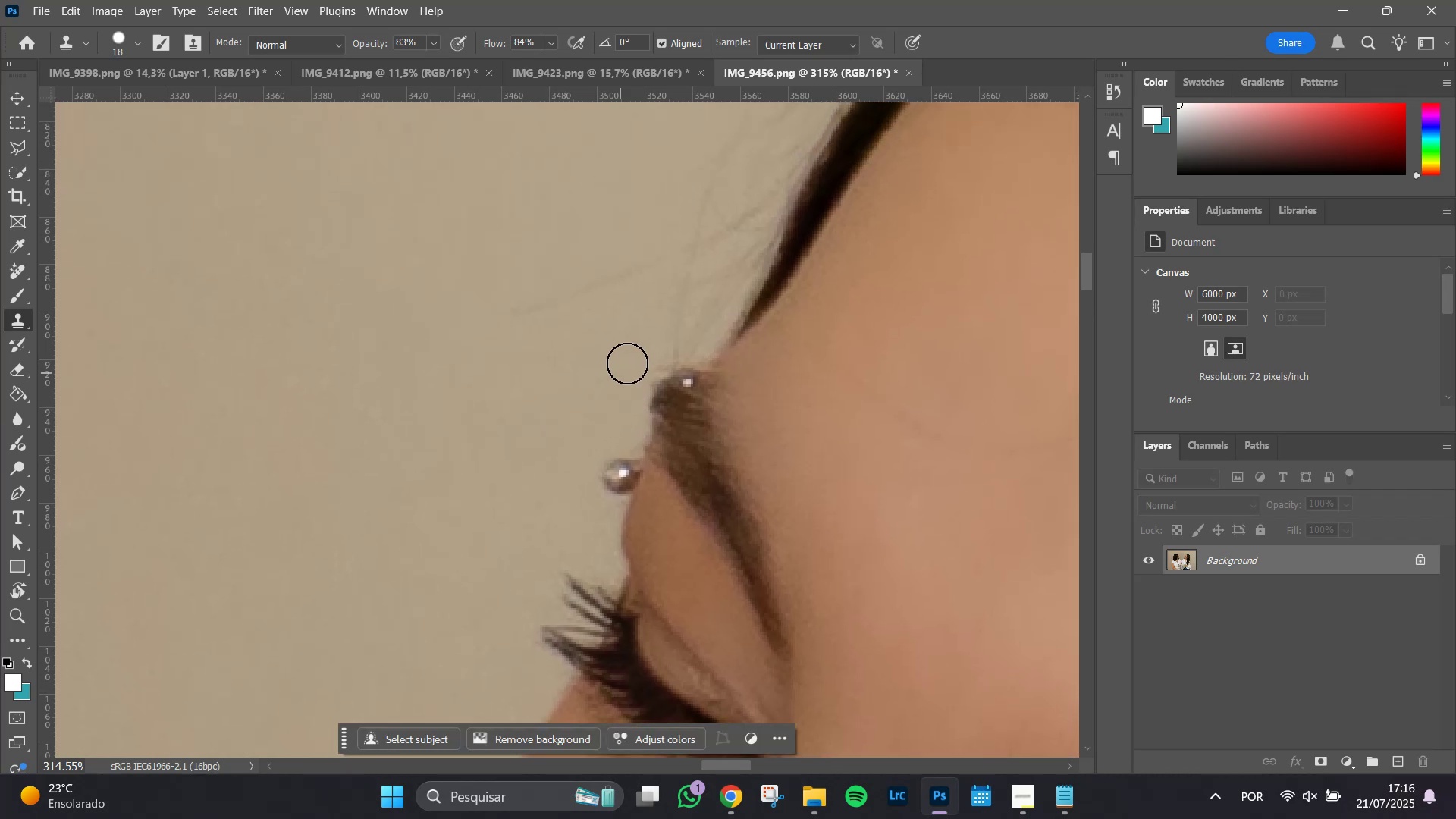 
left_click_drag(start_coordinate=[566, 344], to_coordinate=[568, 404])
 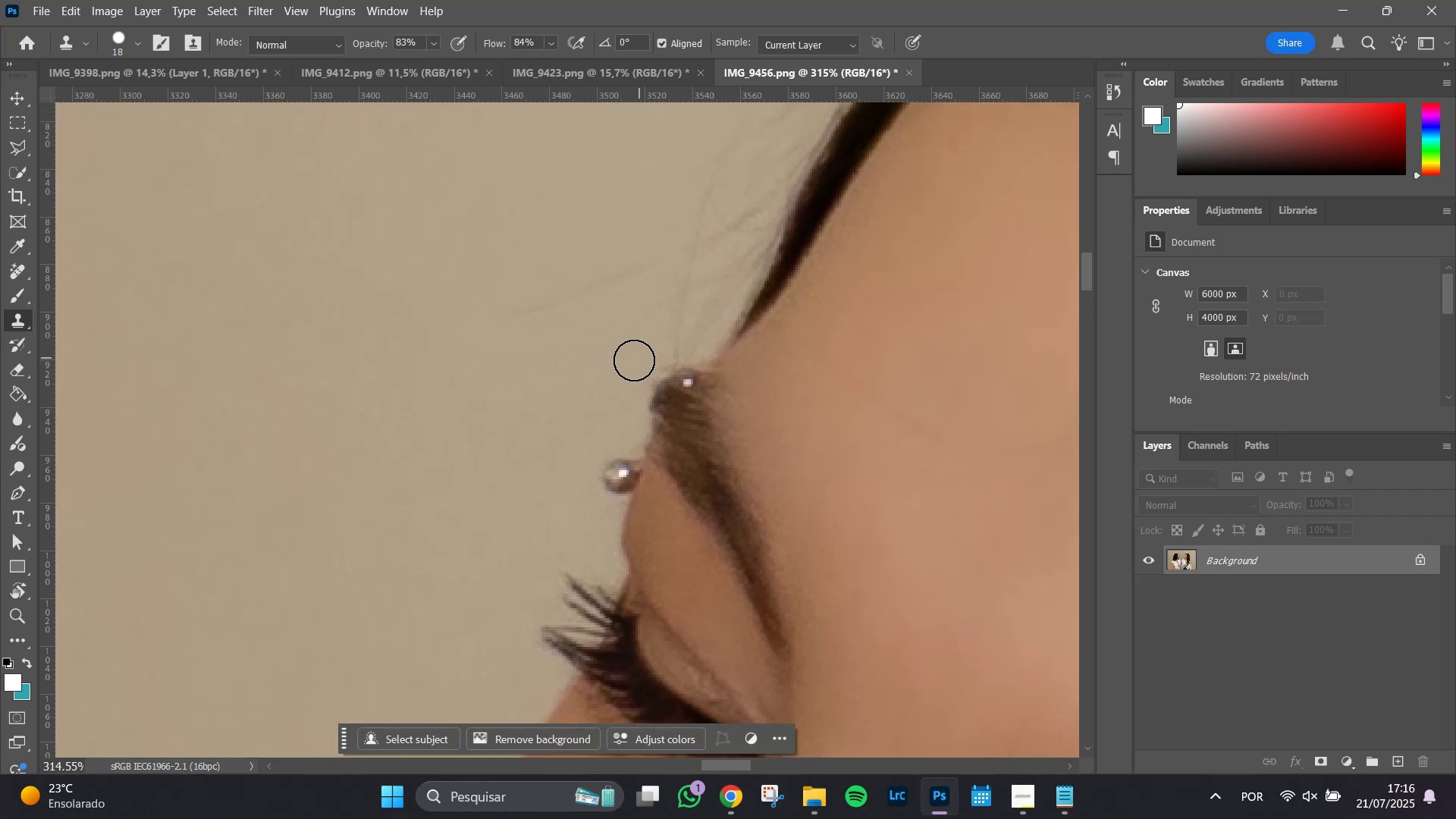 
hold_key(key=AltLeft, duration=1.43)
 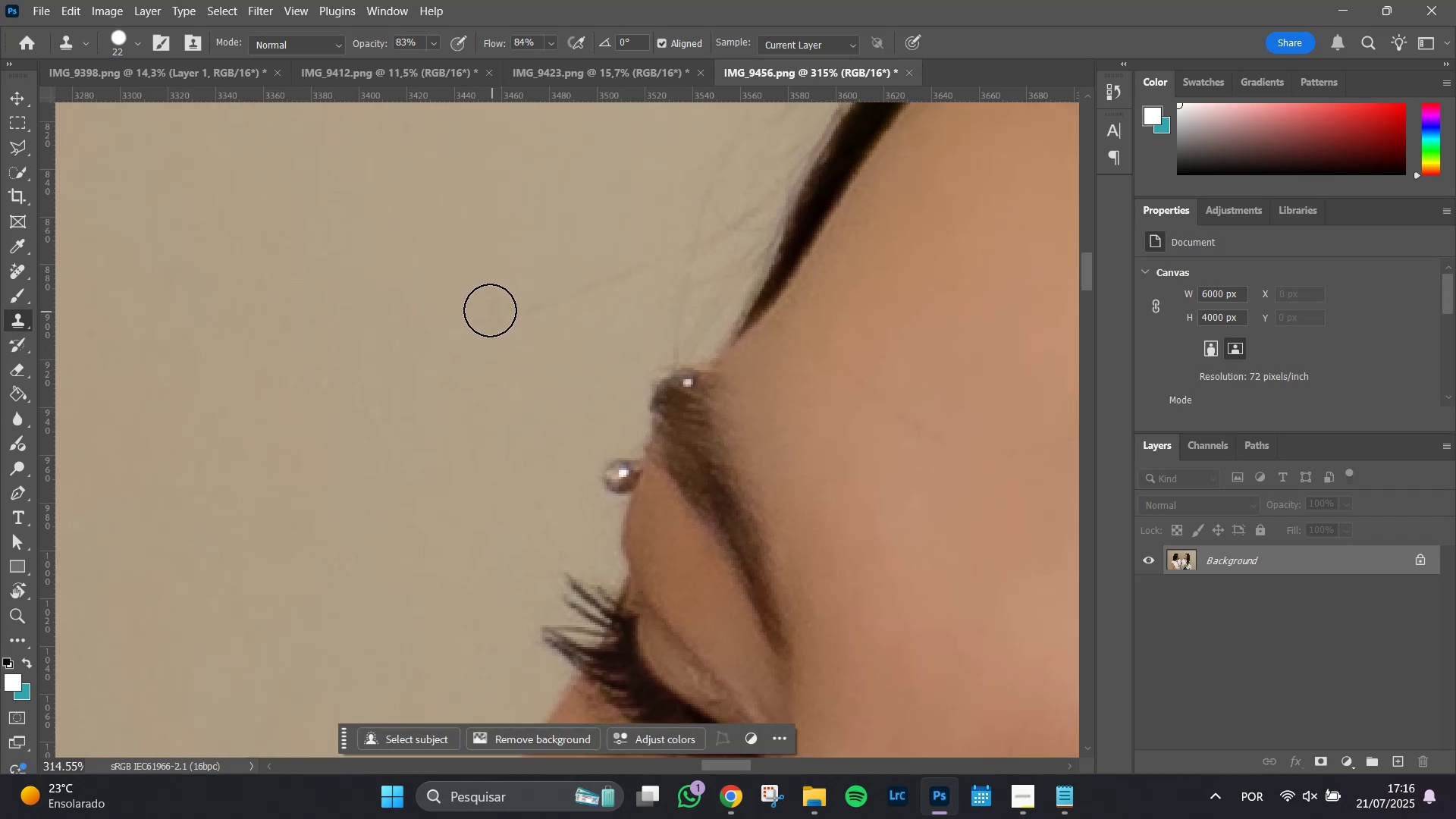 
hold_key(key=AltLeft, duration=0.4)
left_click([421, 332])
 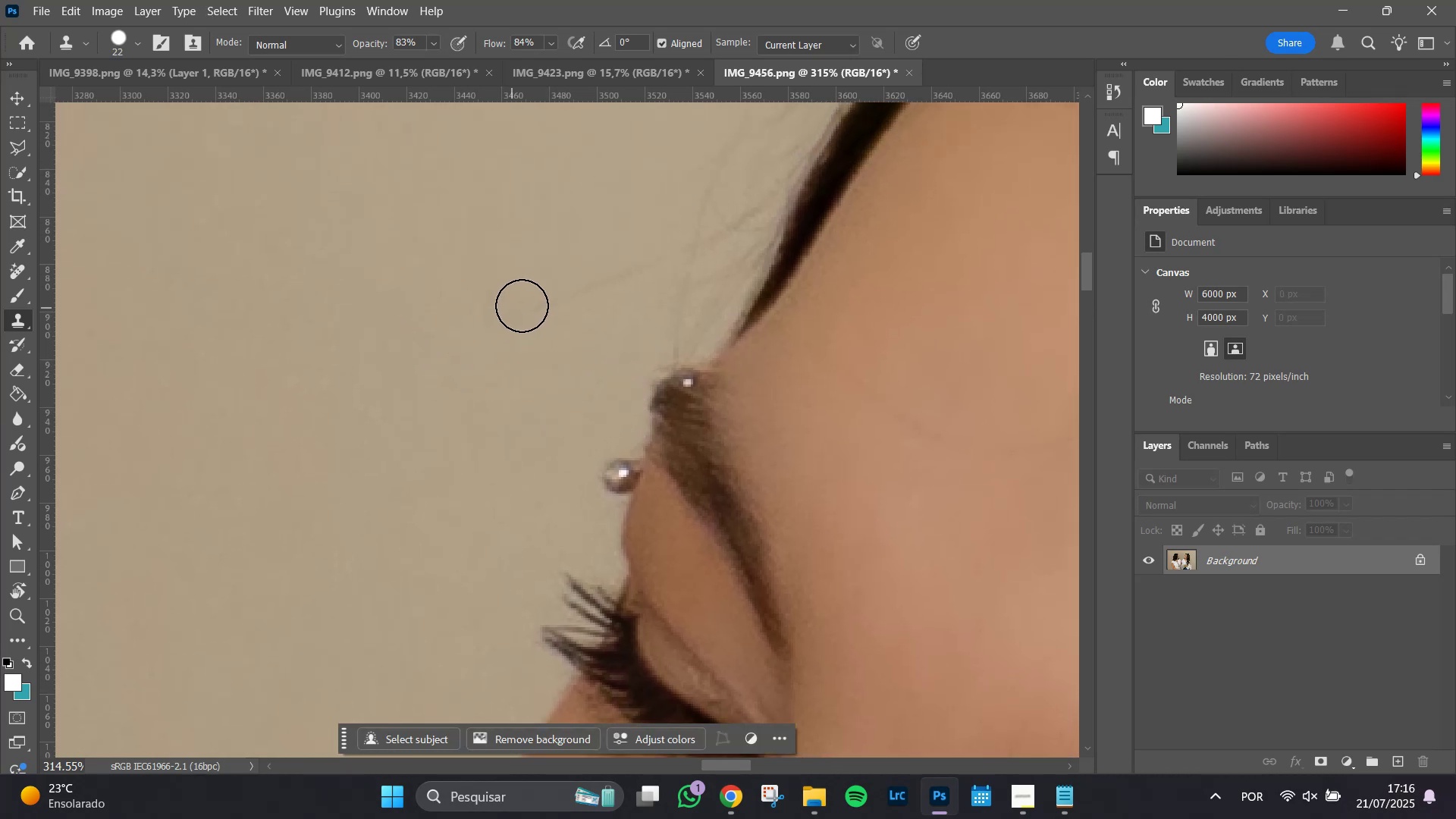 
left_click([522, 306])
 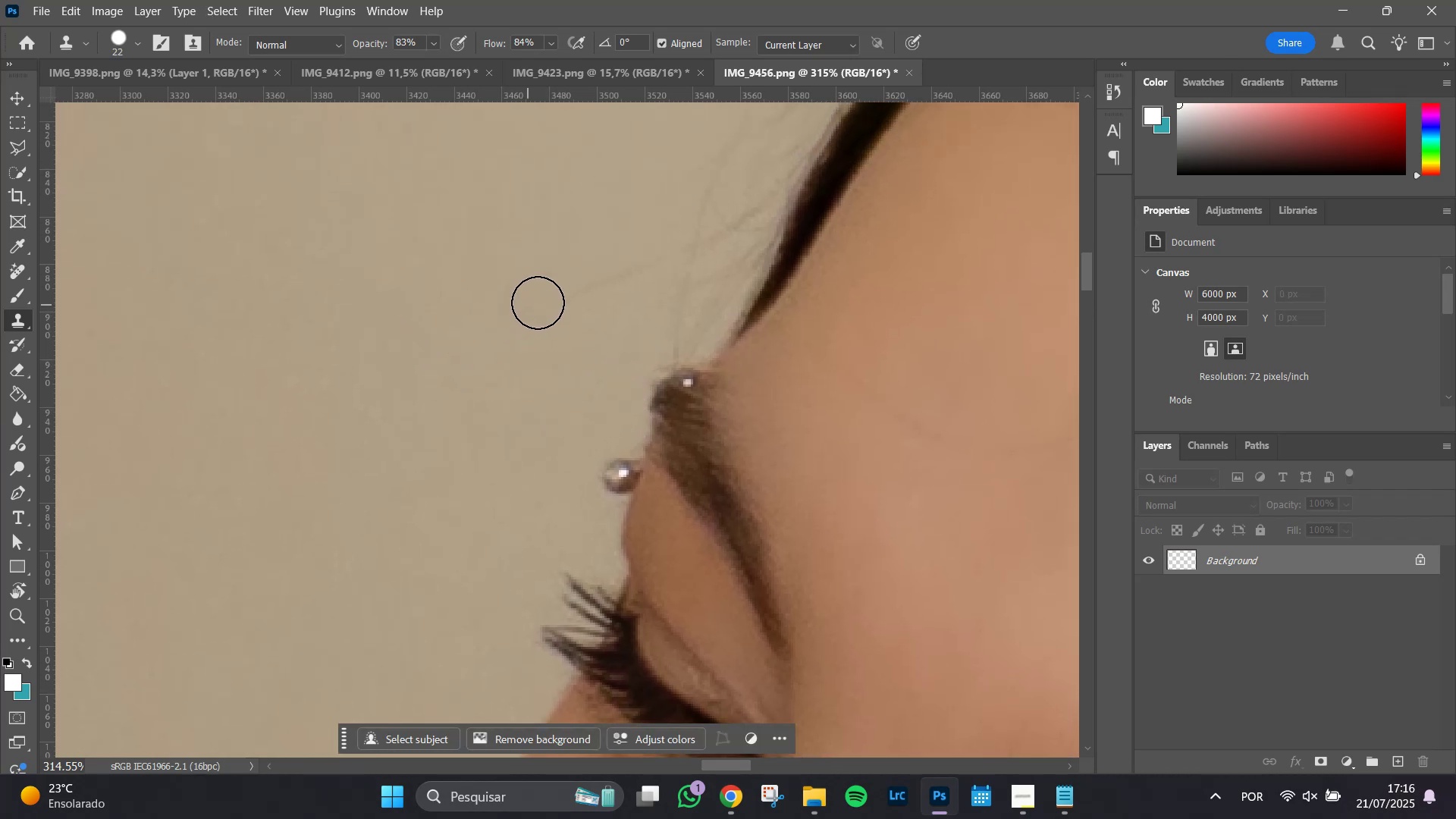 
left_click_drag(start_coordinate=[555, 297], to_coordinate=[659, 253])
 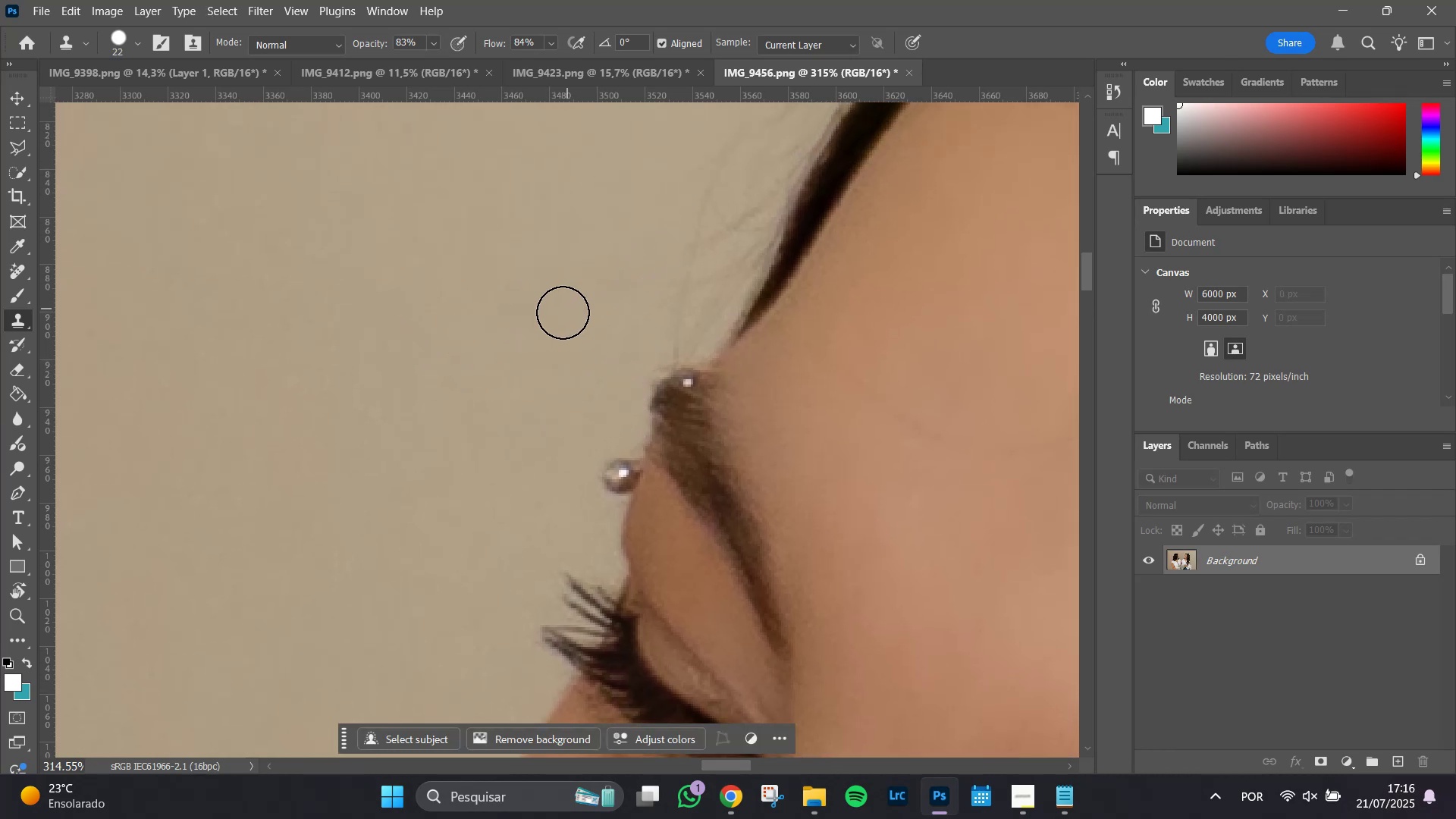 
left_click_drag(start_coordinate=[561, 313], to_coordinate=[567, 309])
 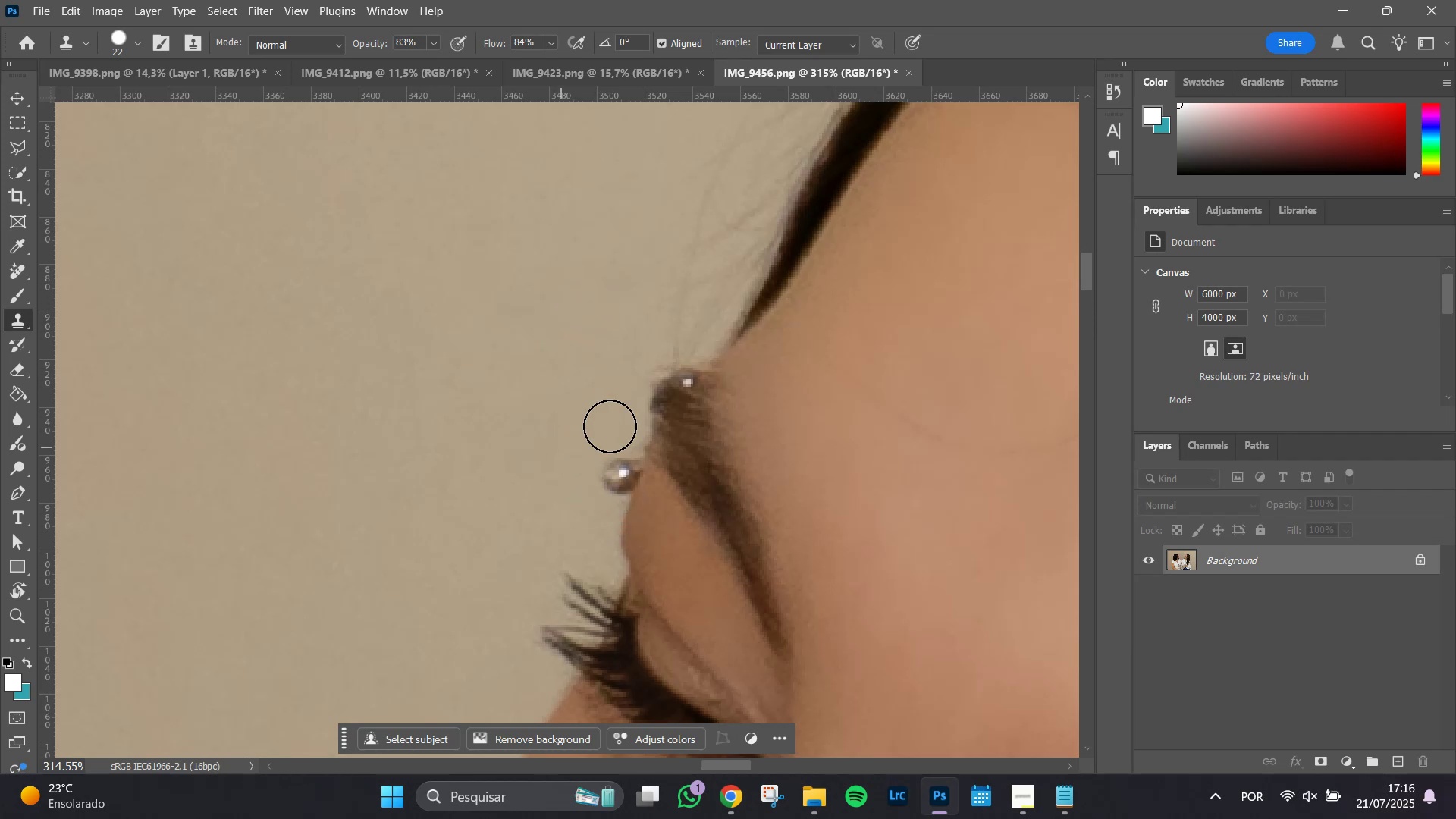 
key(Alt+Tab)
 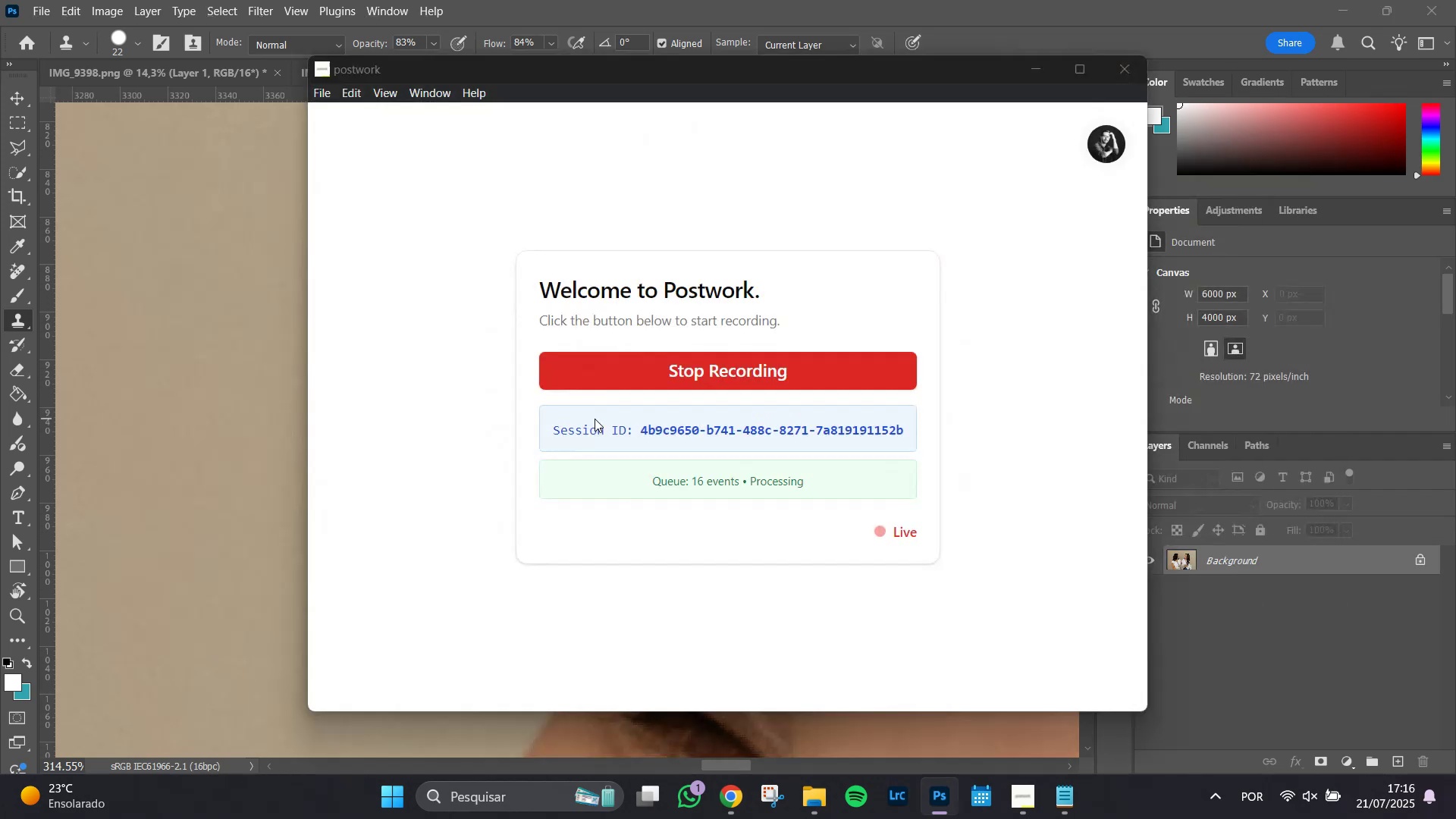 
key(Alt+AltLeft)
 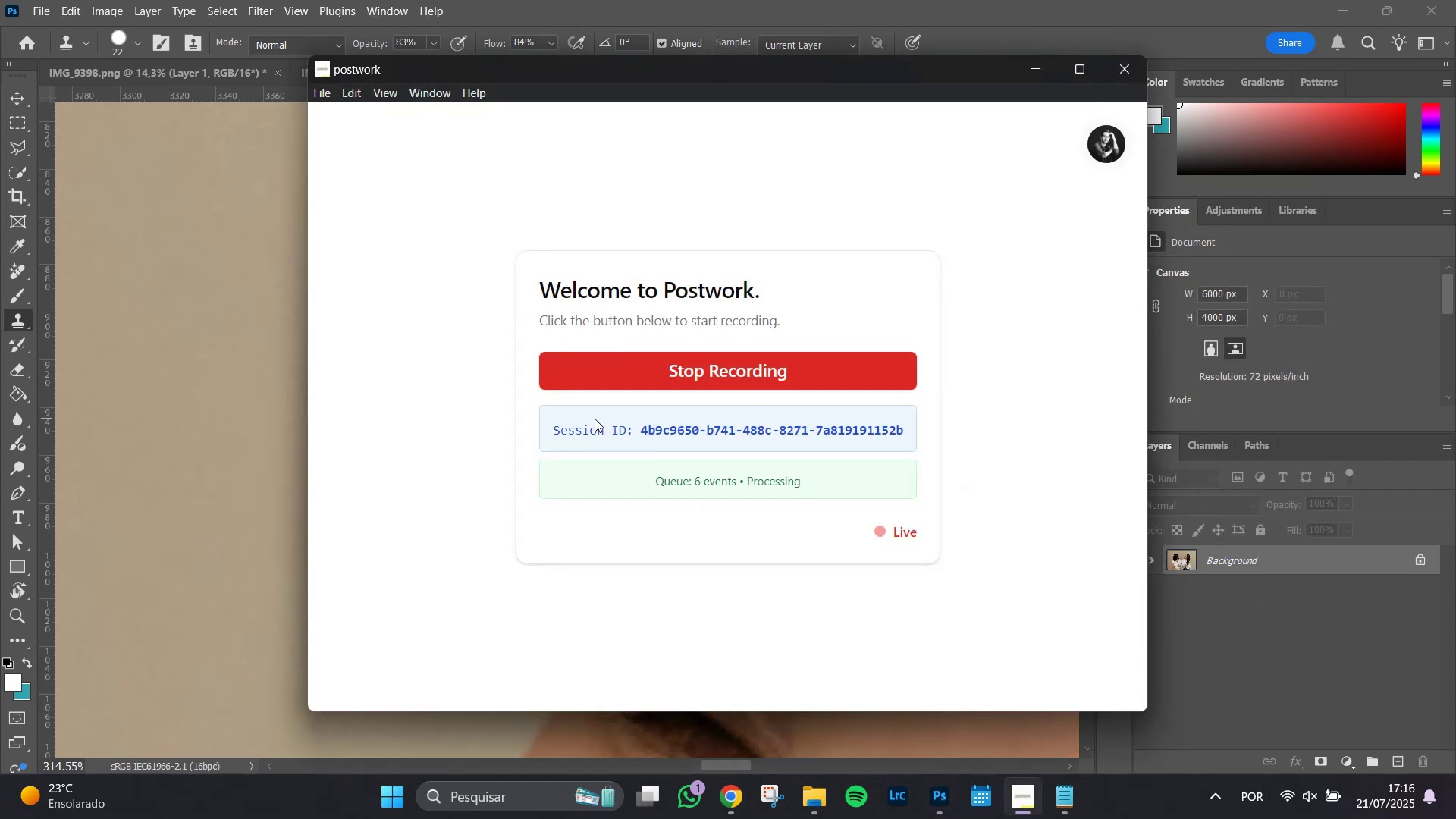 
key(Alt+Tab)
 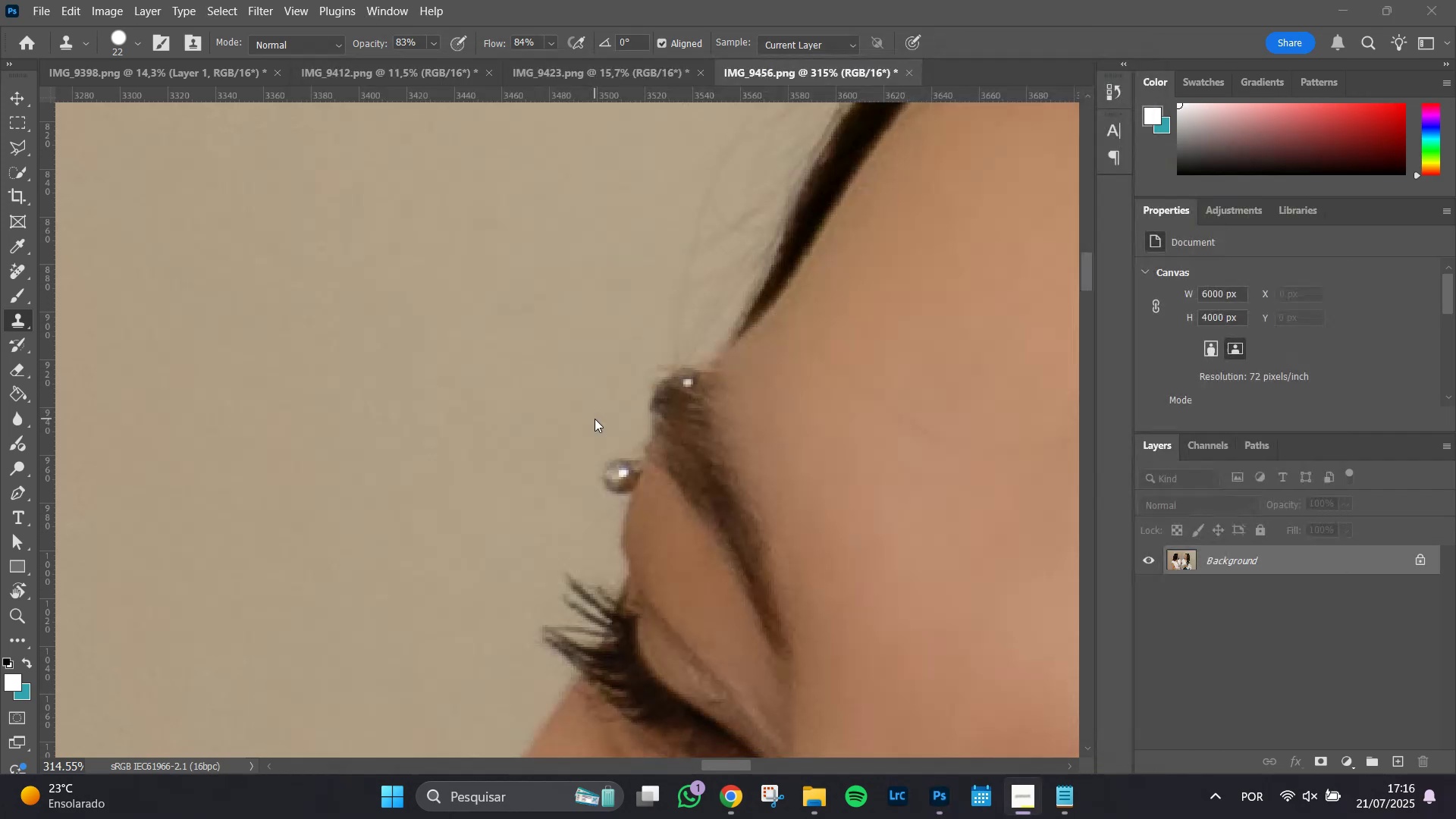 
key(Alt+Tab)
 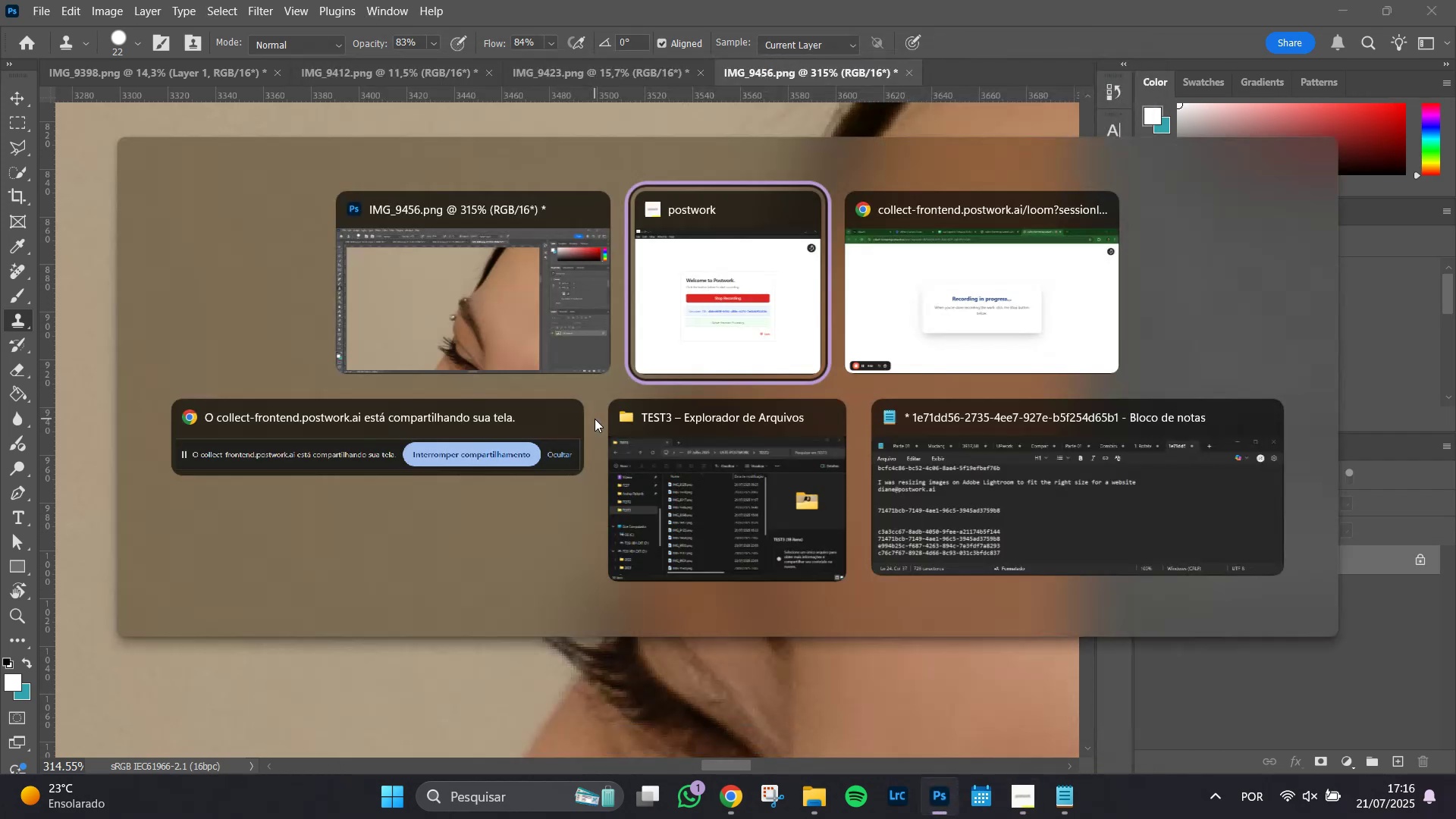 
key(Alt+Tab)
 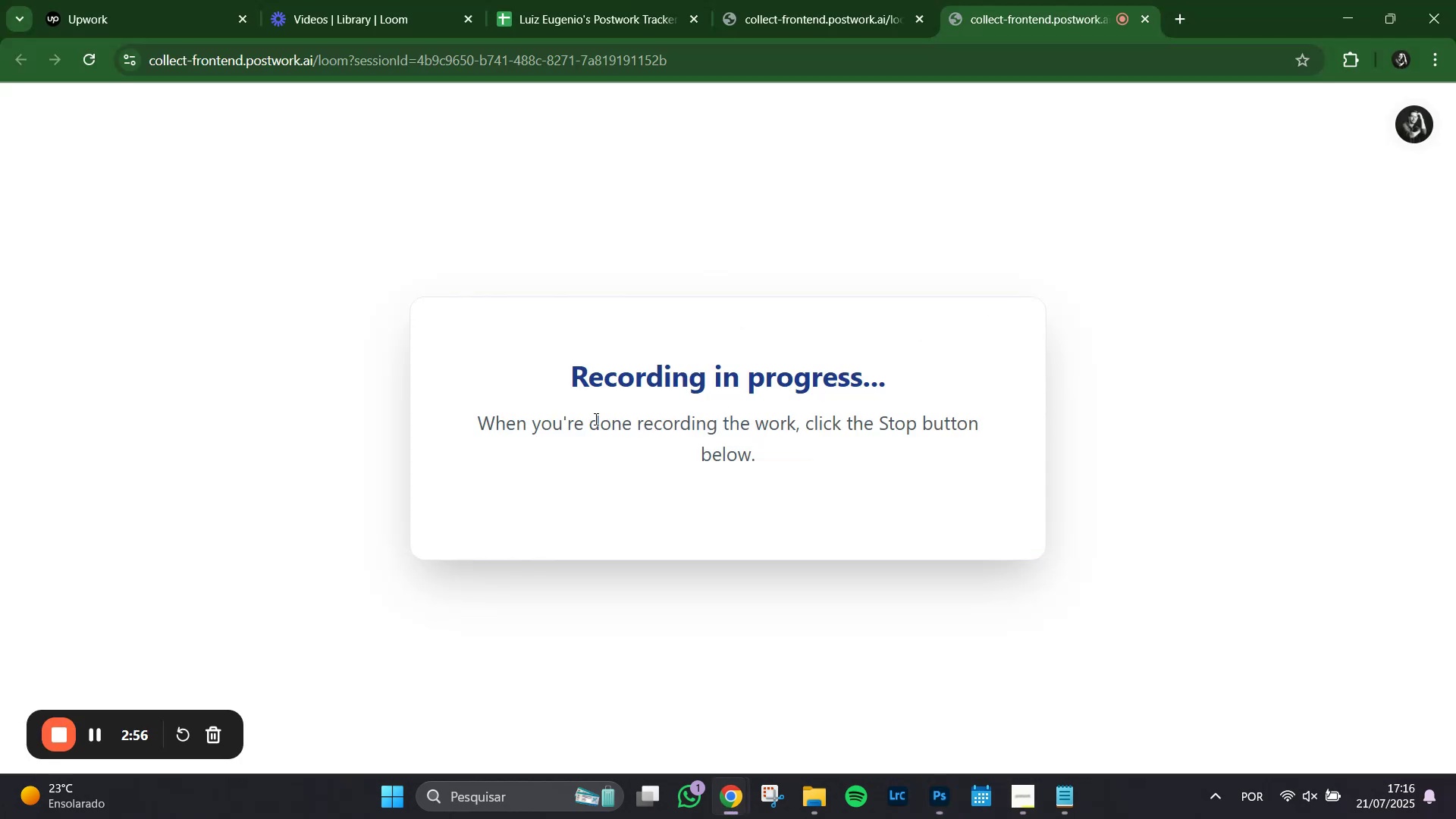 
key(Alt+Tab)
 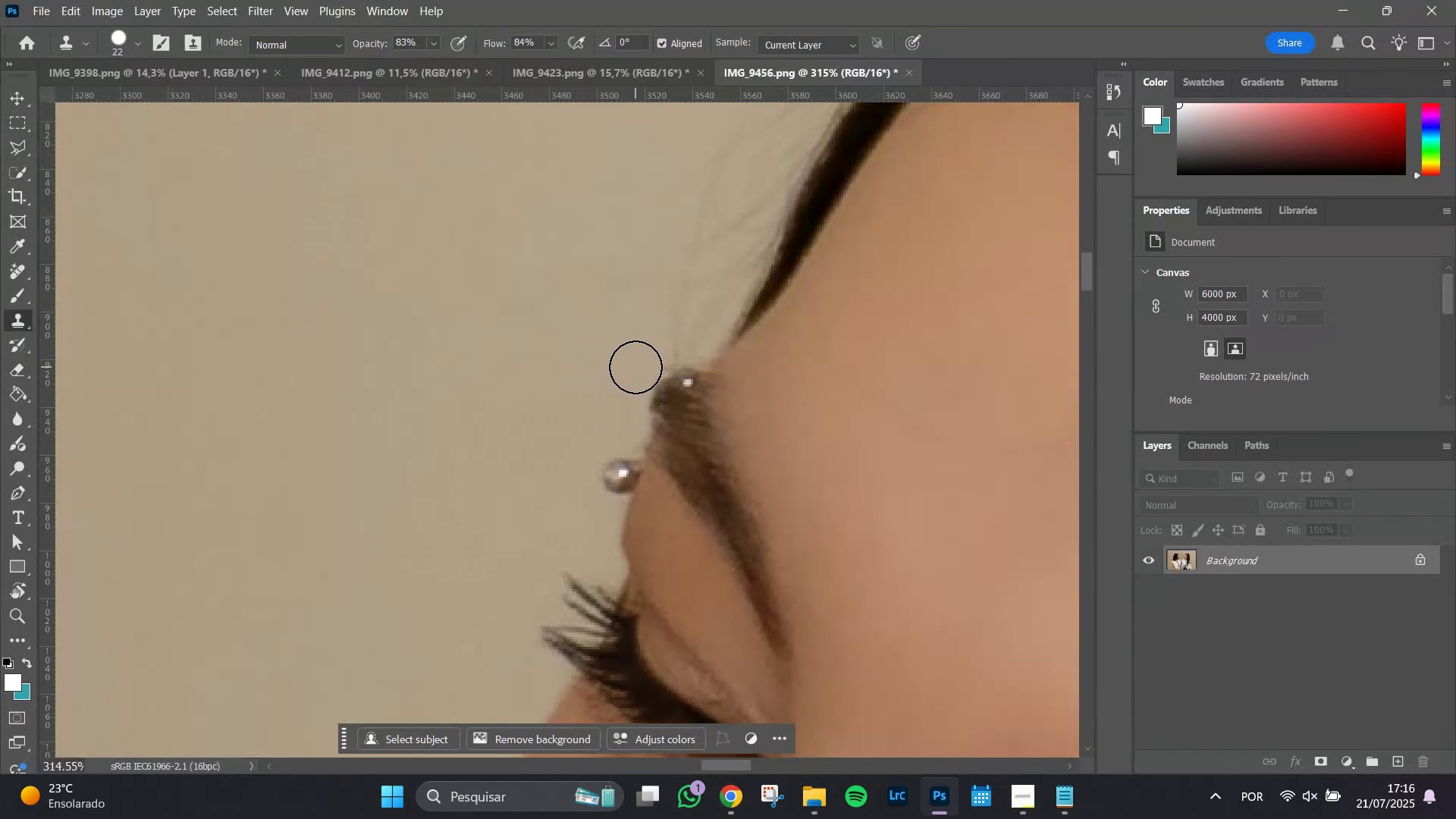 
left_click([629, 369])
 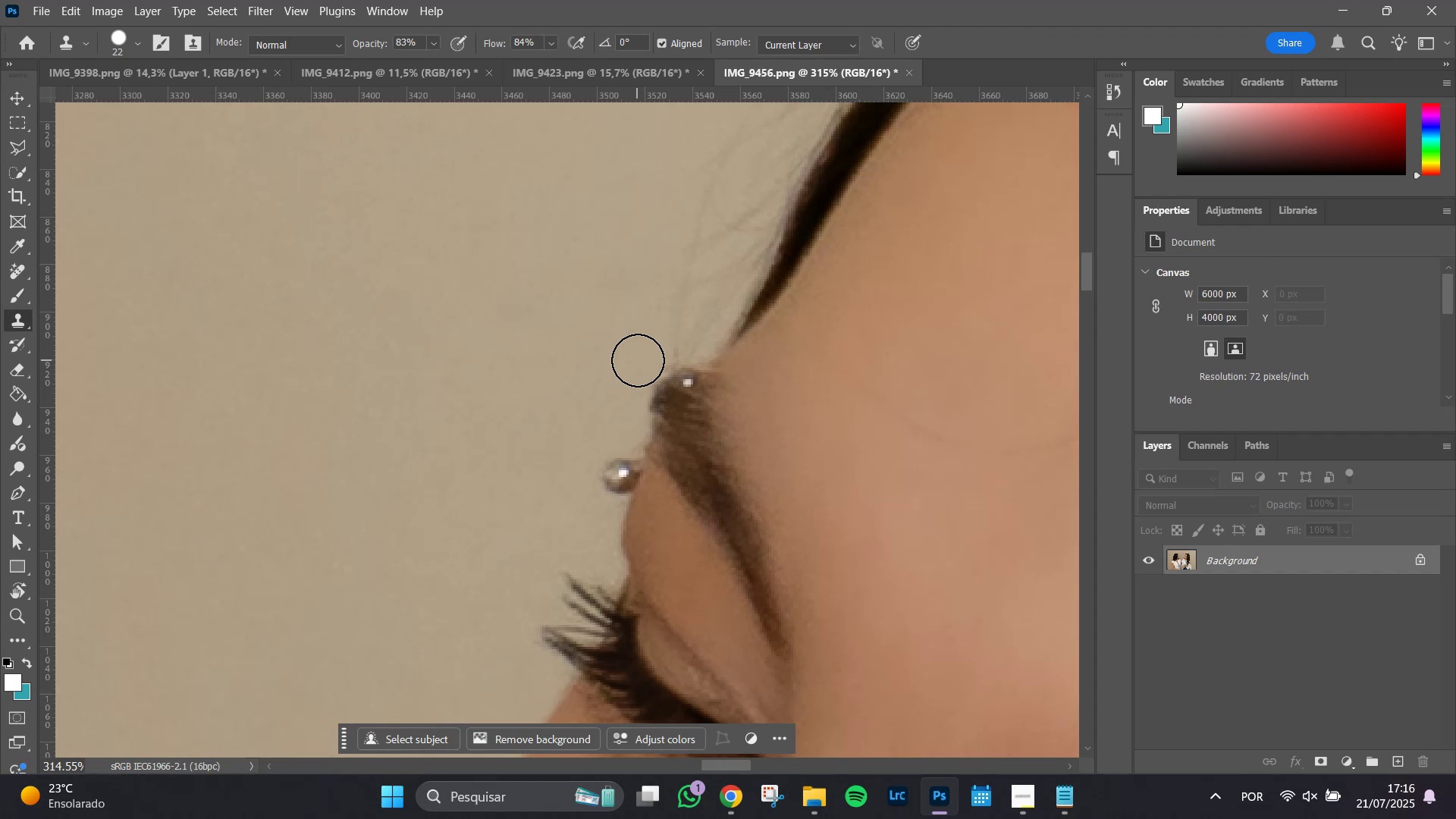 
left_click([639, 360])
 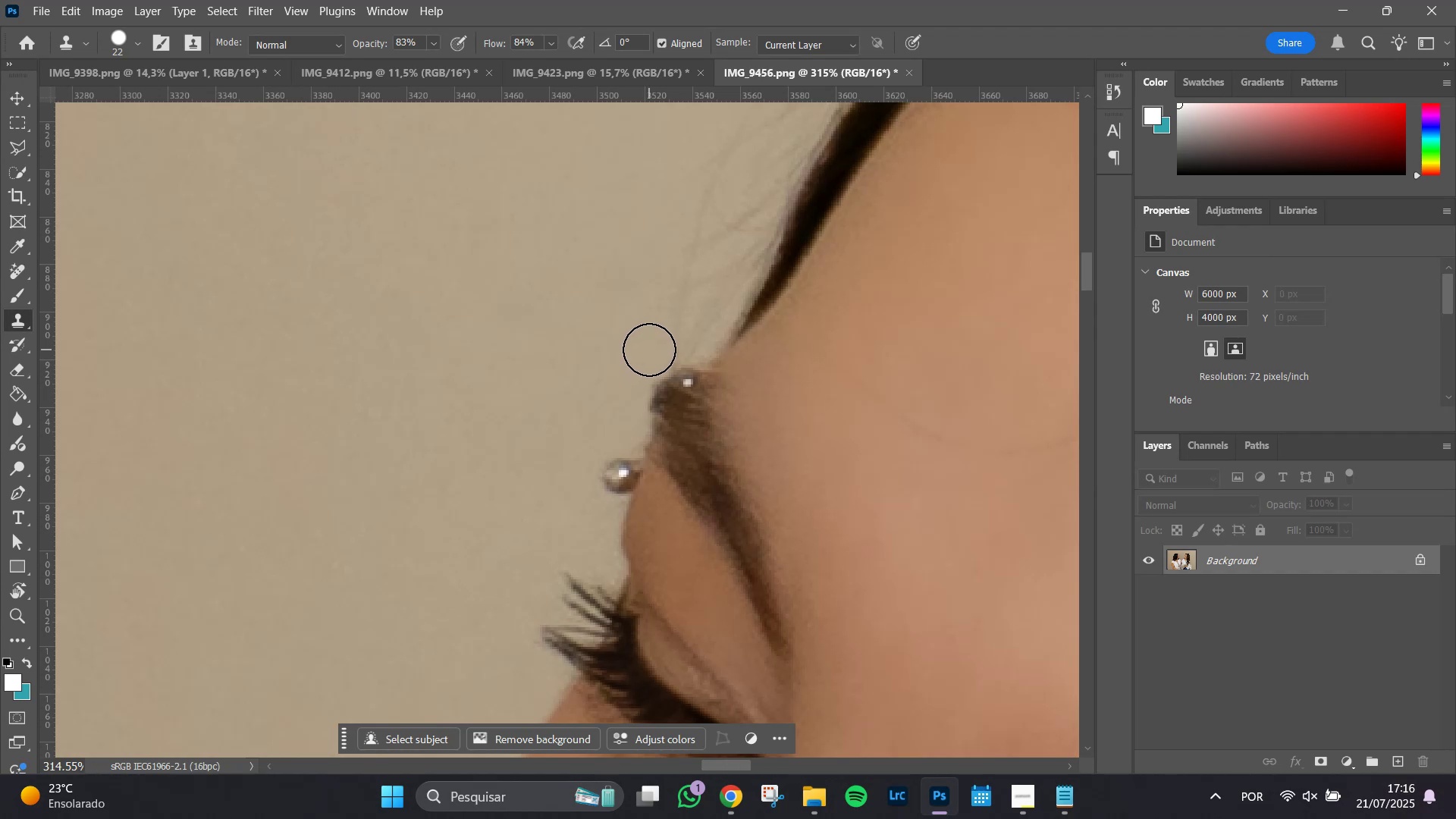 
left_click([649, 350])
 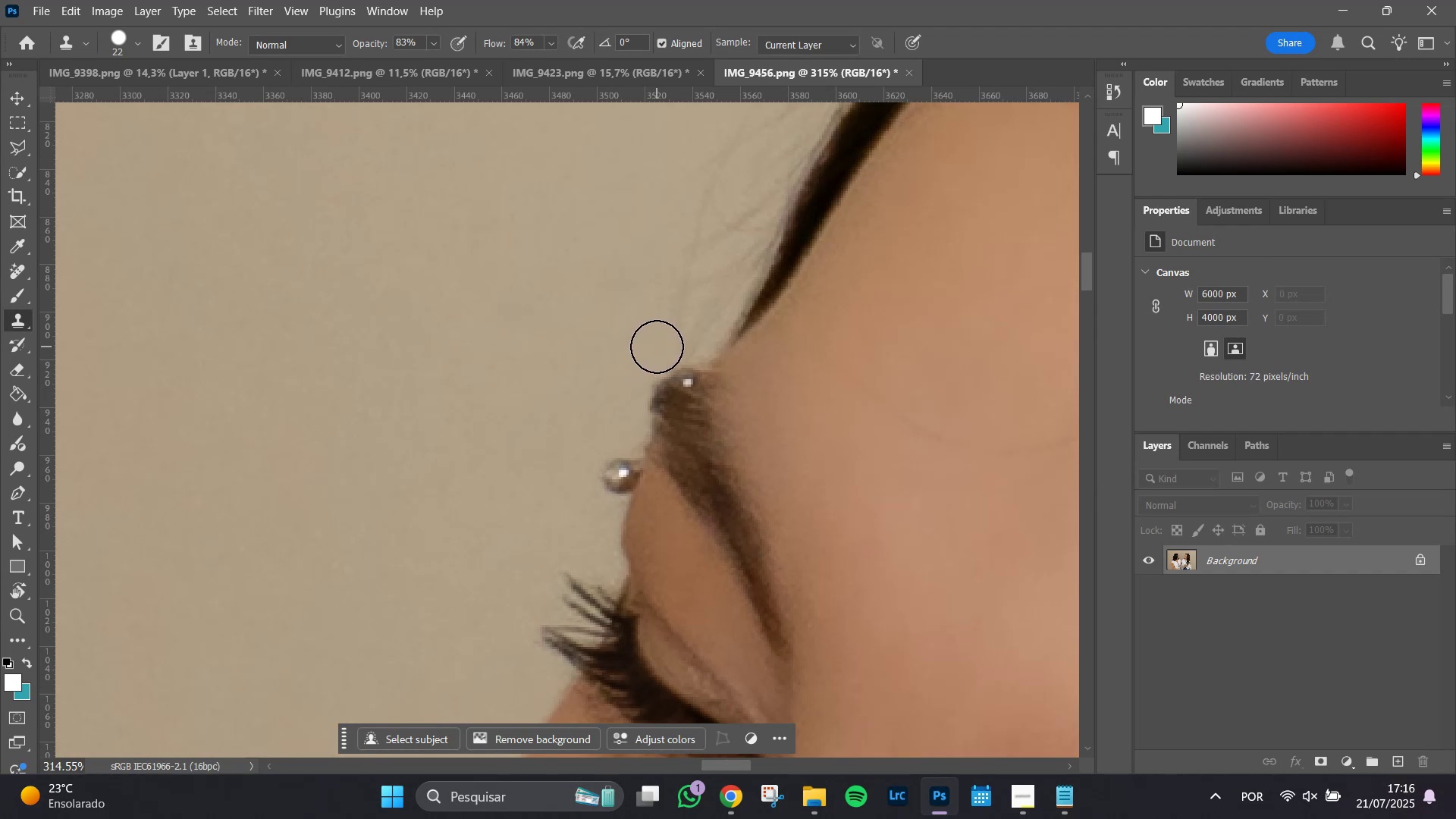 
left_click([657, 346])
 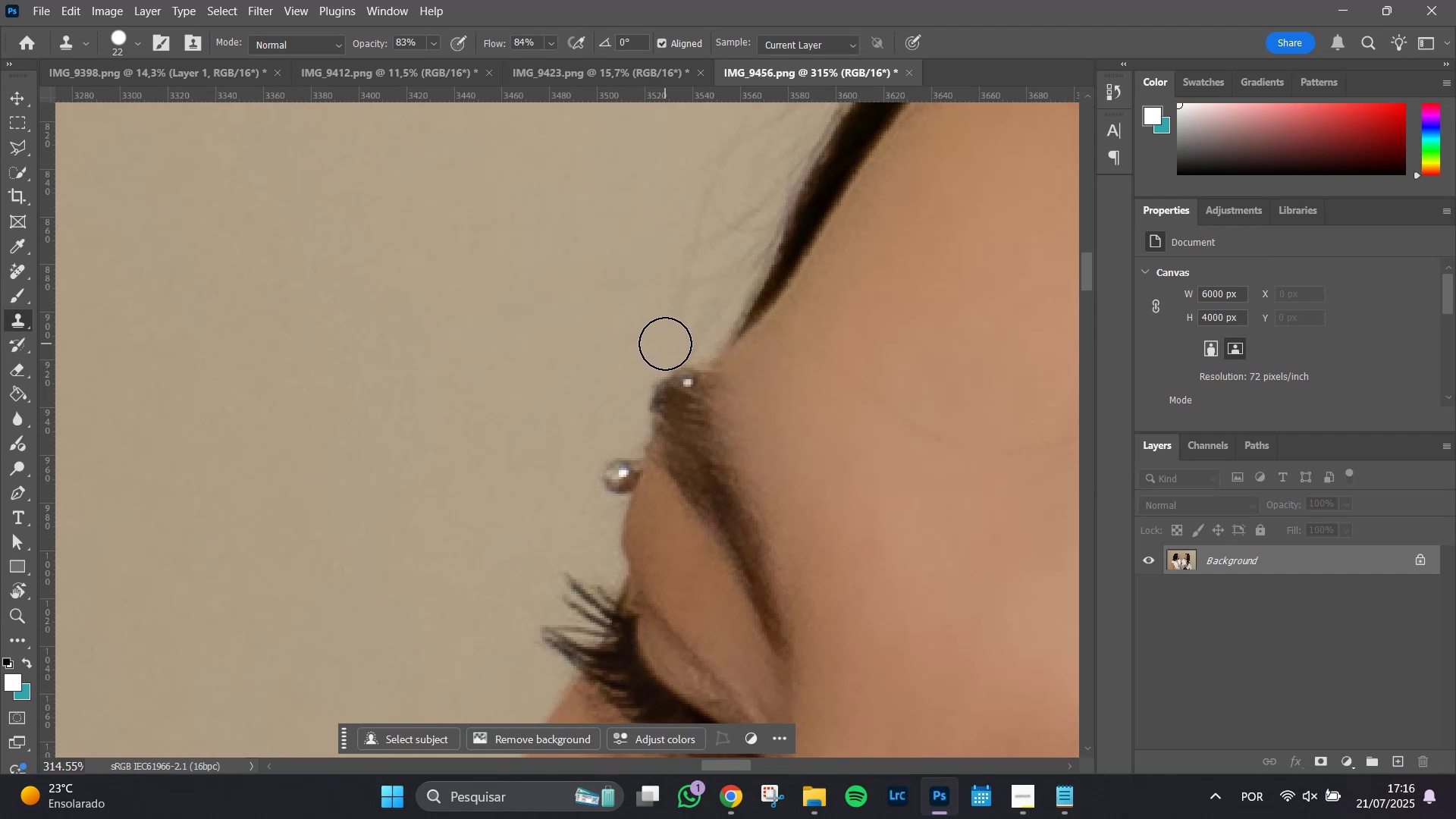 
left_click([665, 344])
 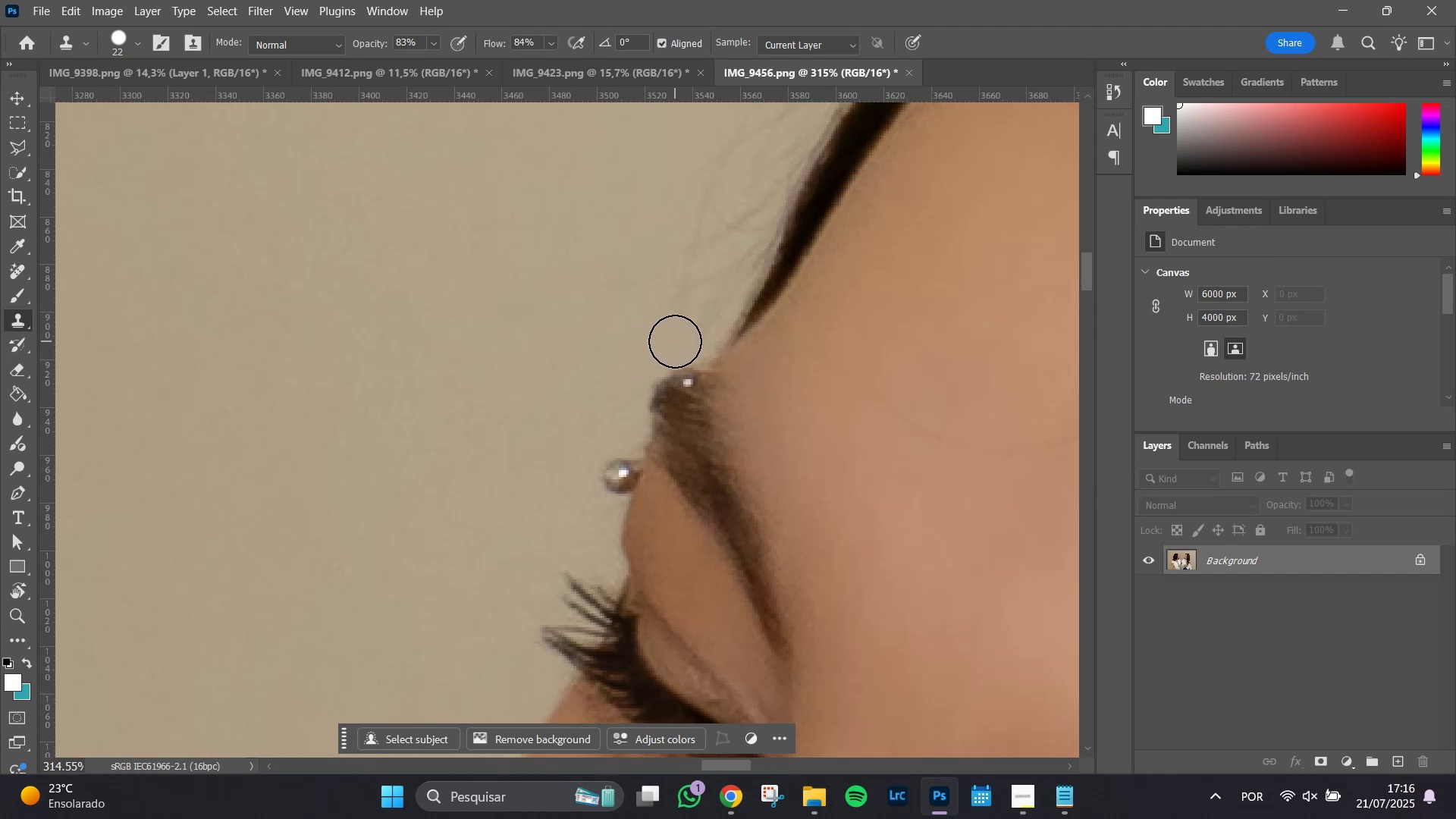 
left_click([676, 339])
 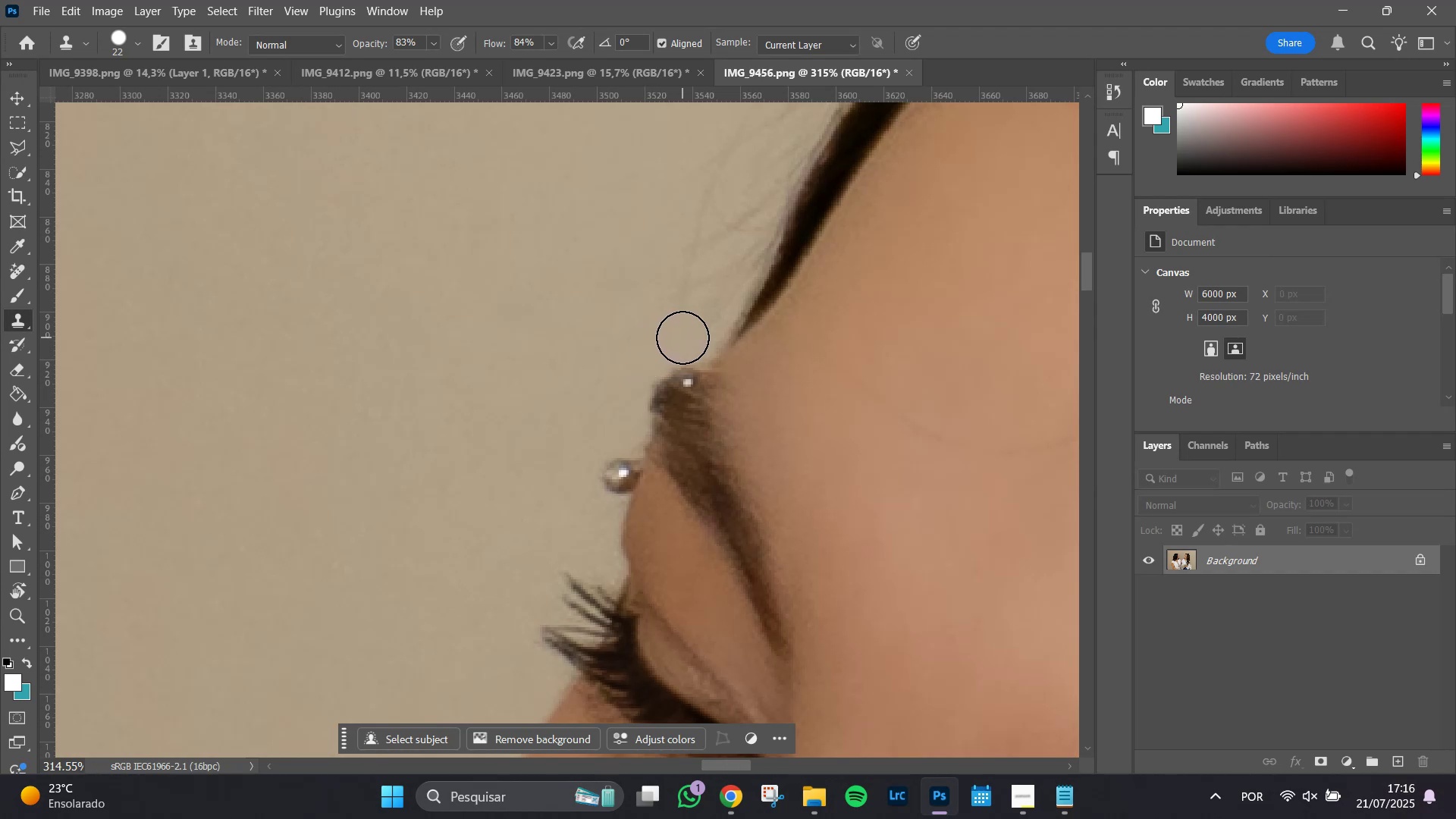 
left_click([682, 337])
 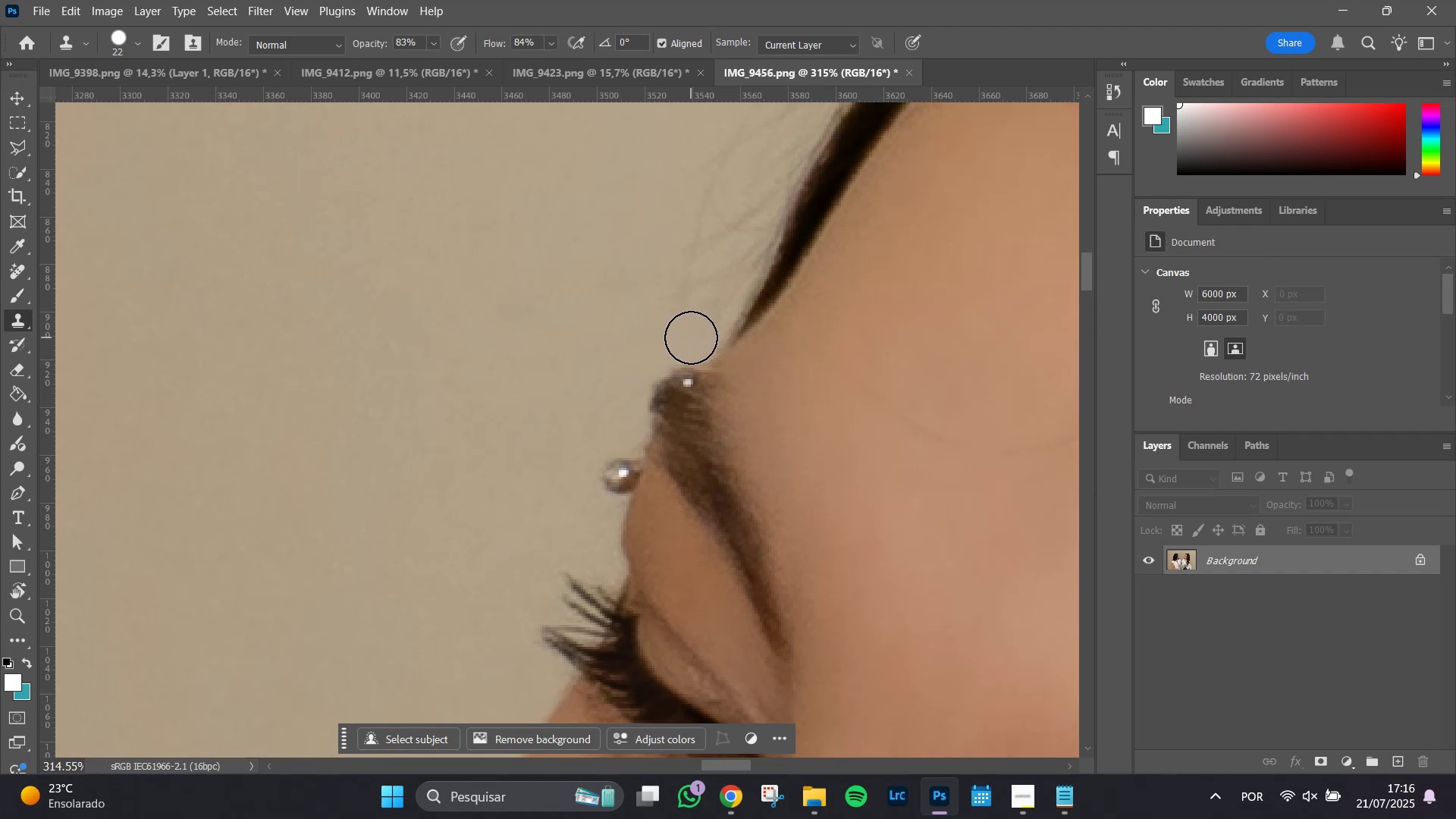 
left_click([691, 337])
 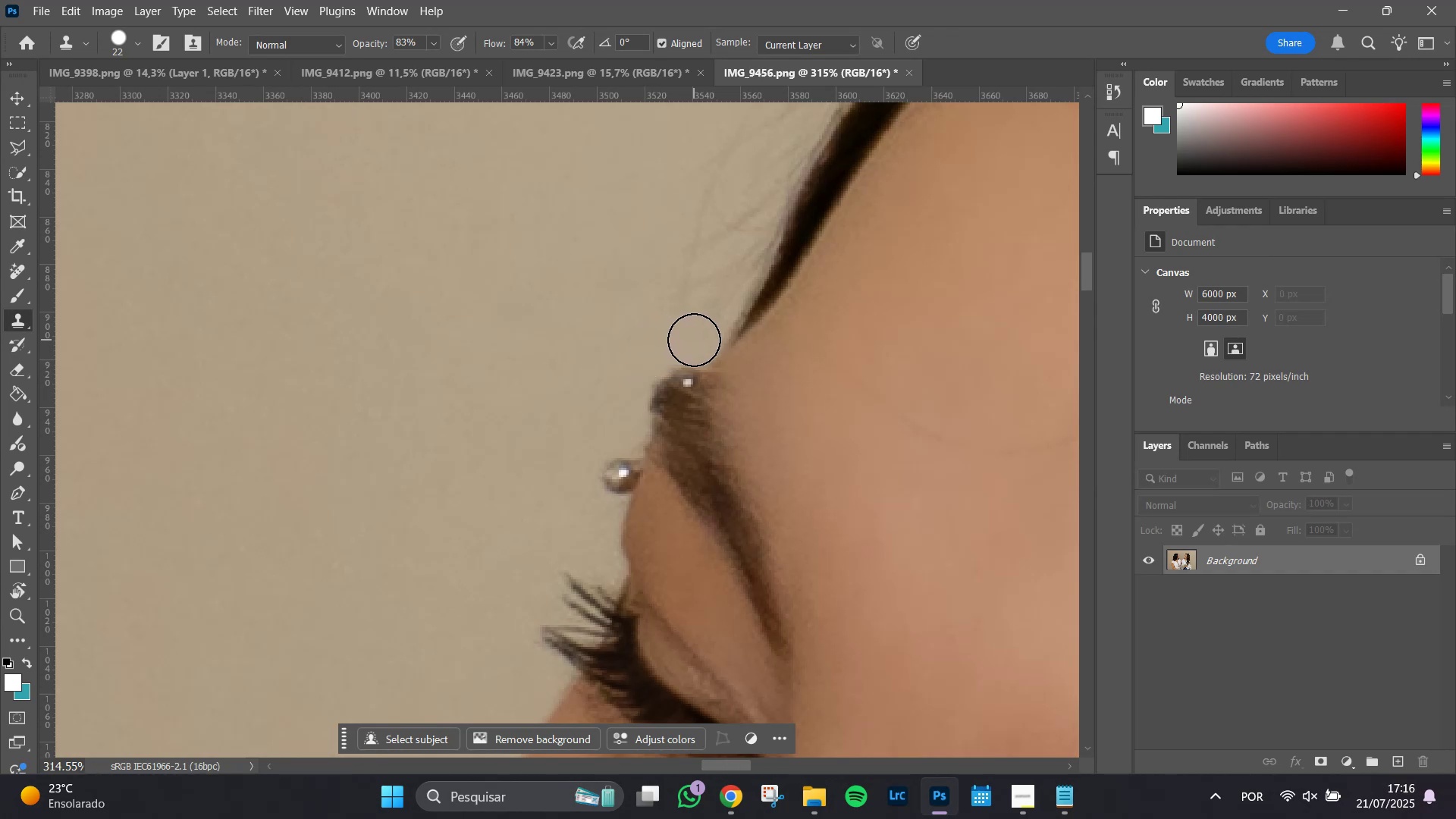 
left_click([694, 340])
 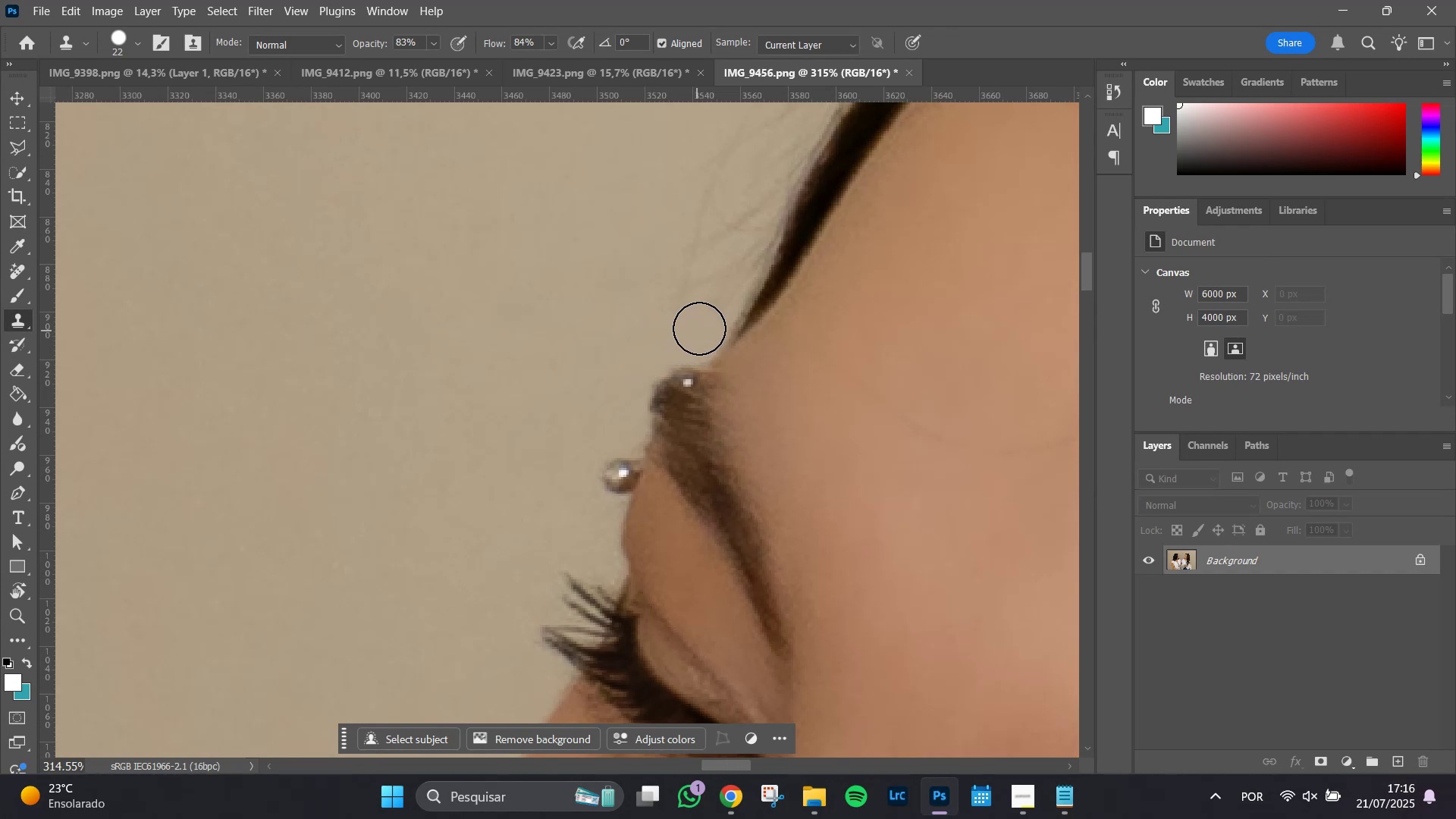 
double_click([701, 325])
 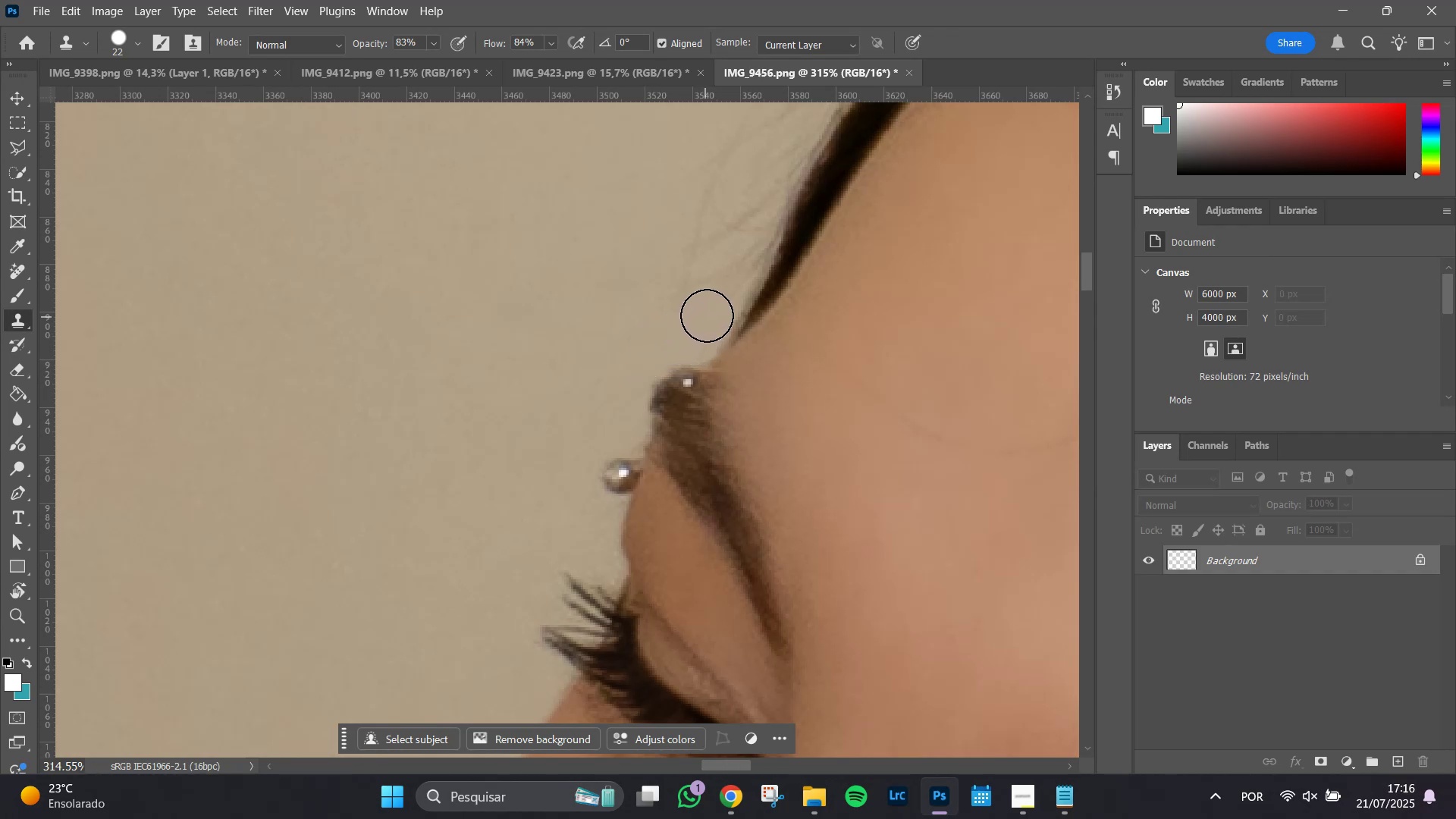 
triple_click([707, 313])
 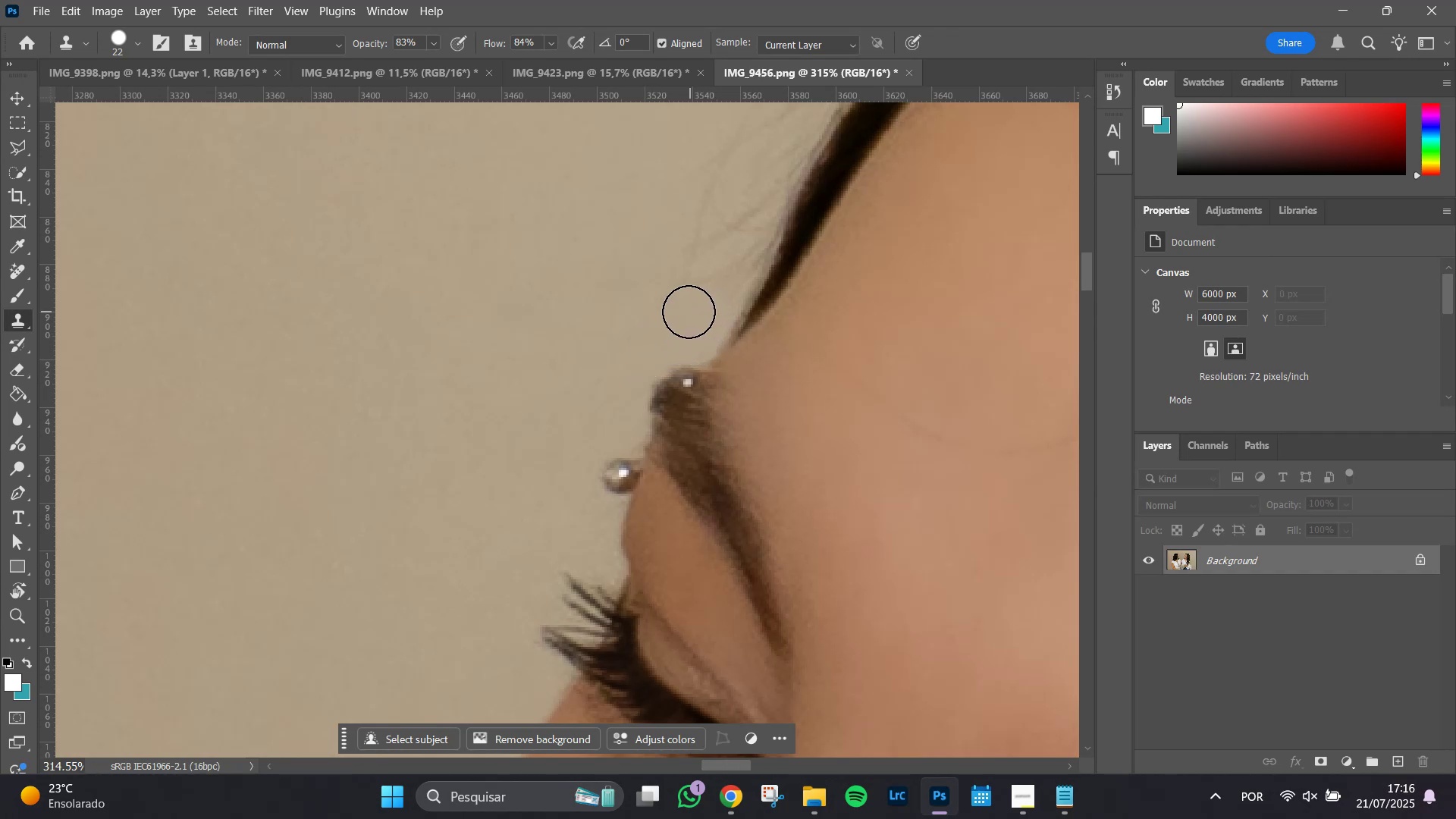 
triple_click([689, 312])
 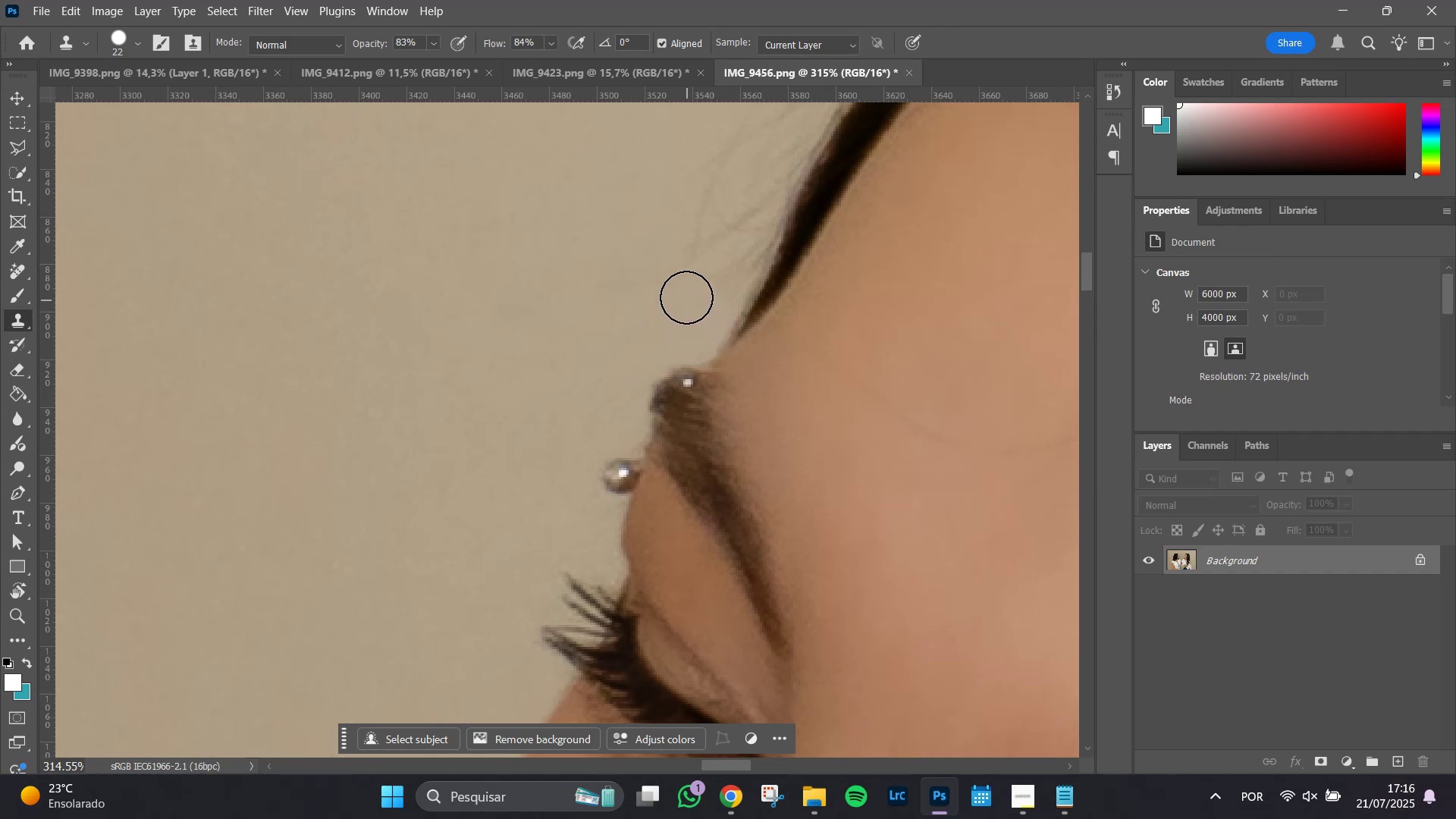 
triple_click([686, 297])
 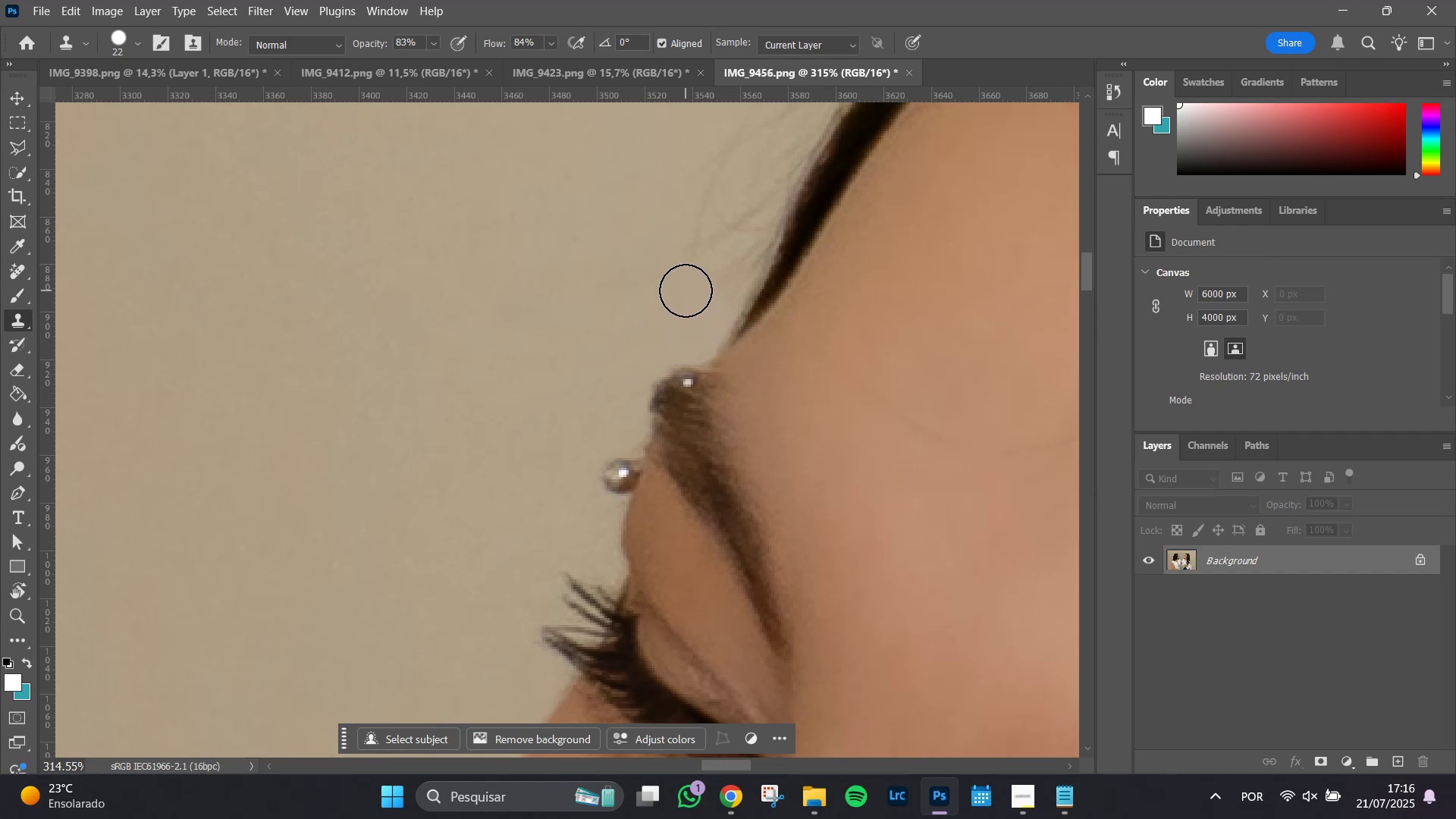 
triple_click([686, 290])
 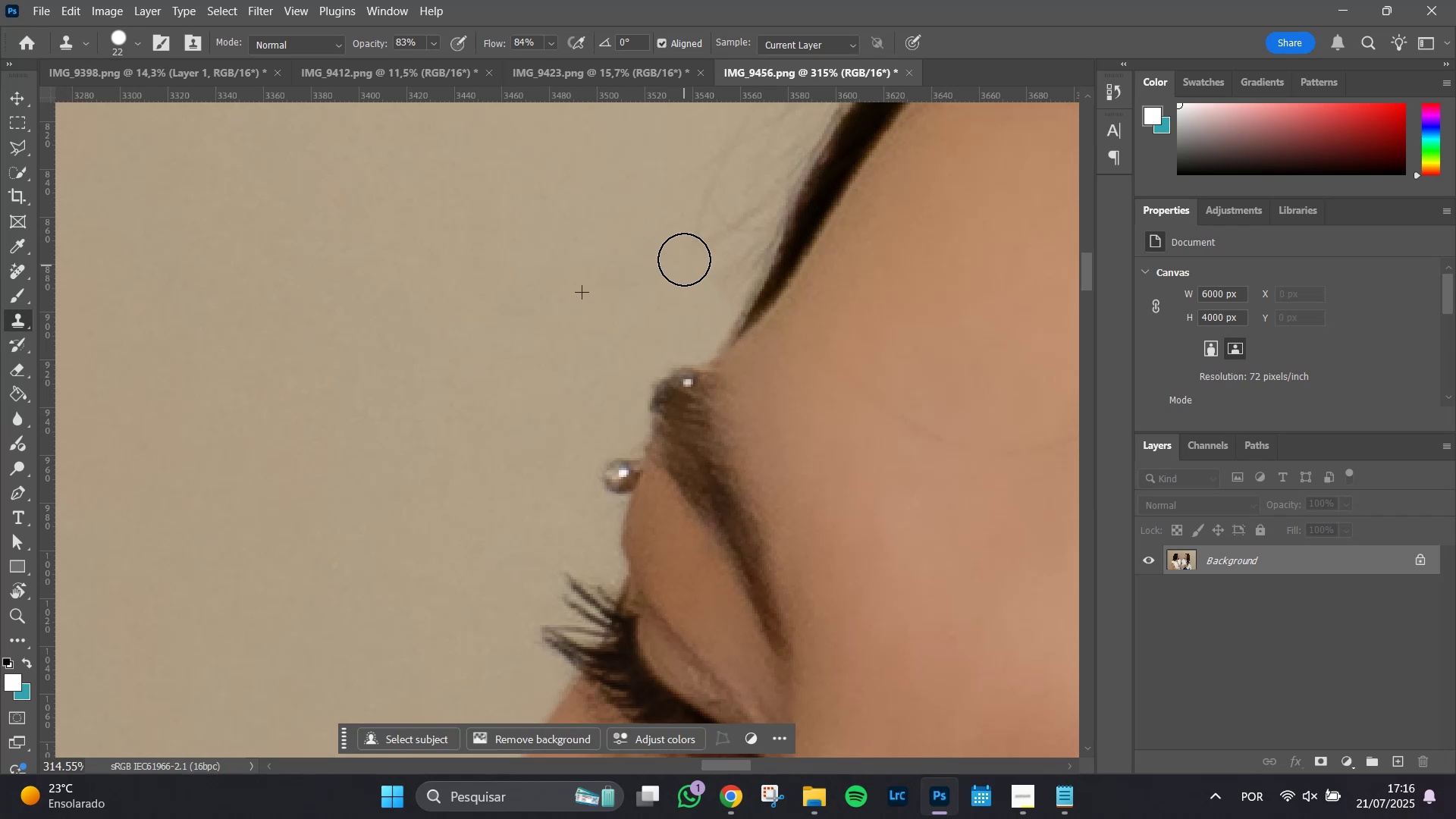 
triple_click([686, 251])
 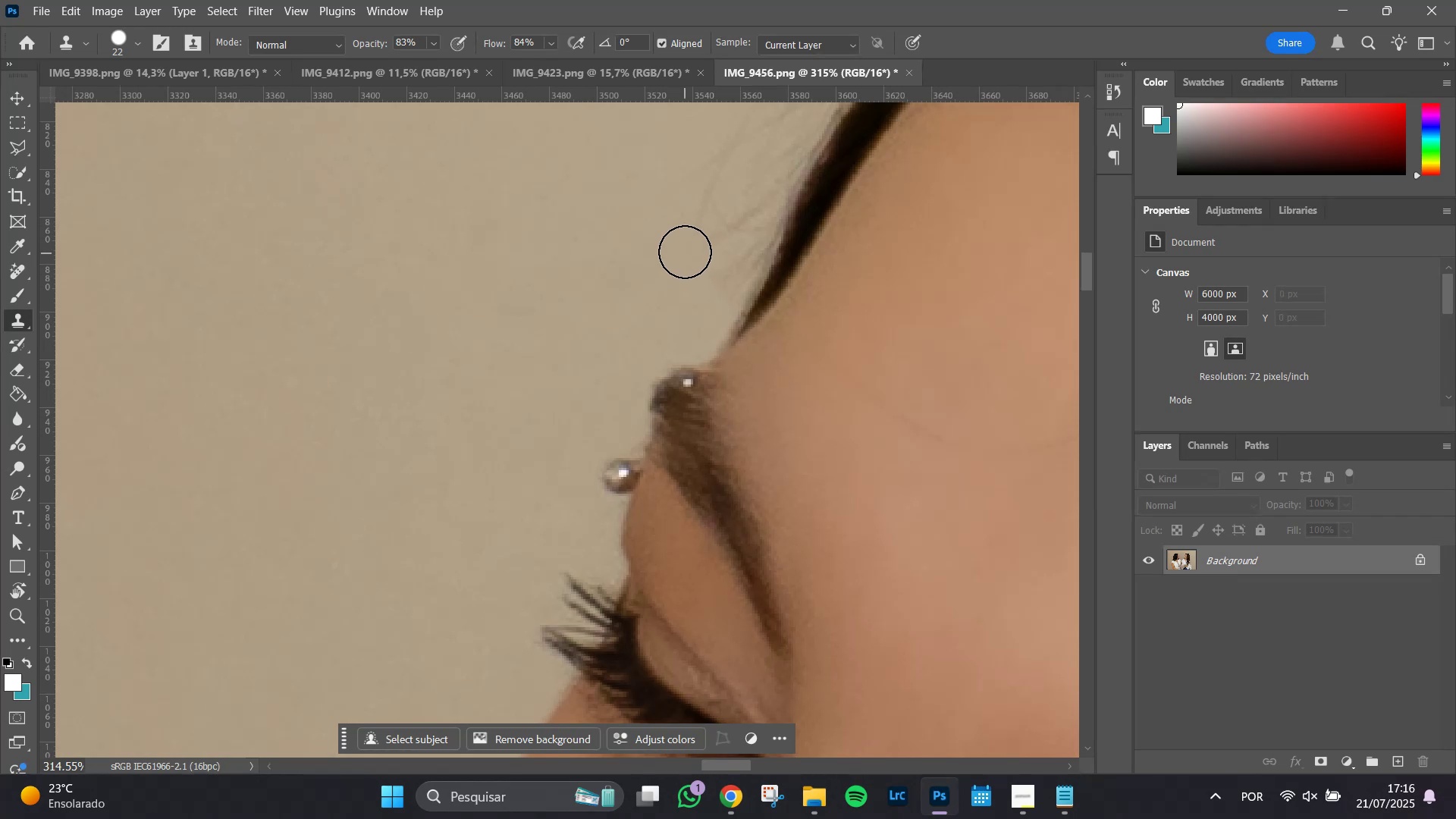 
left_click([689, 235])
 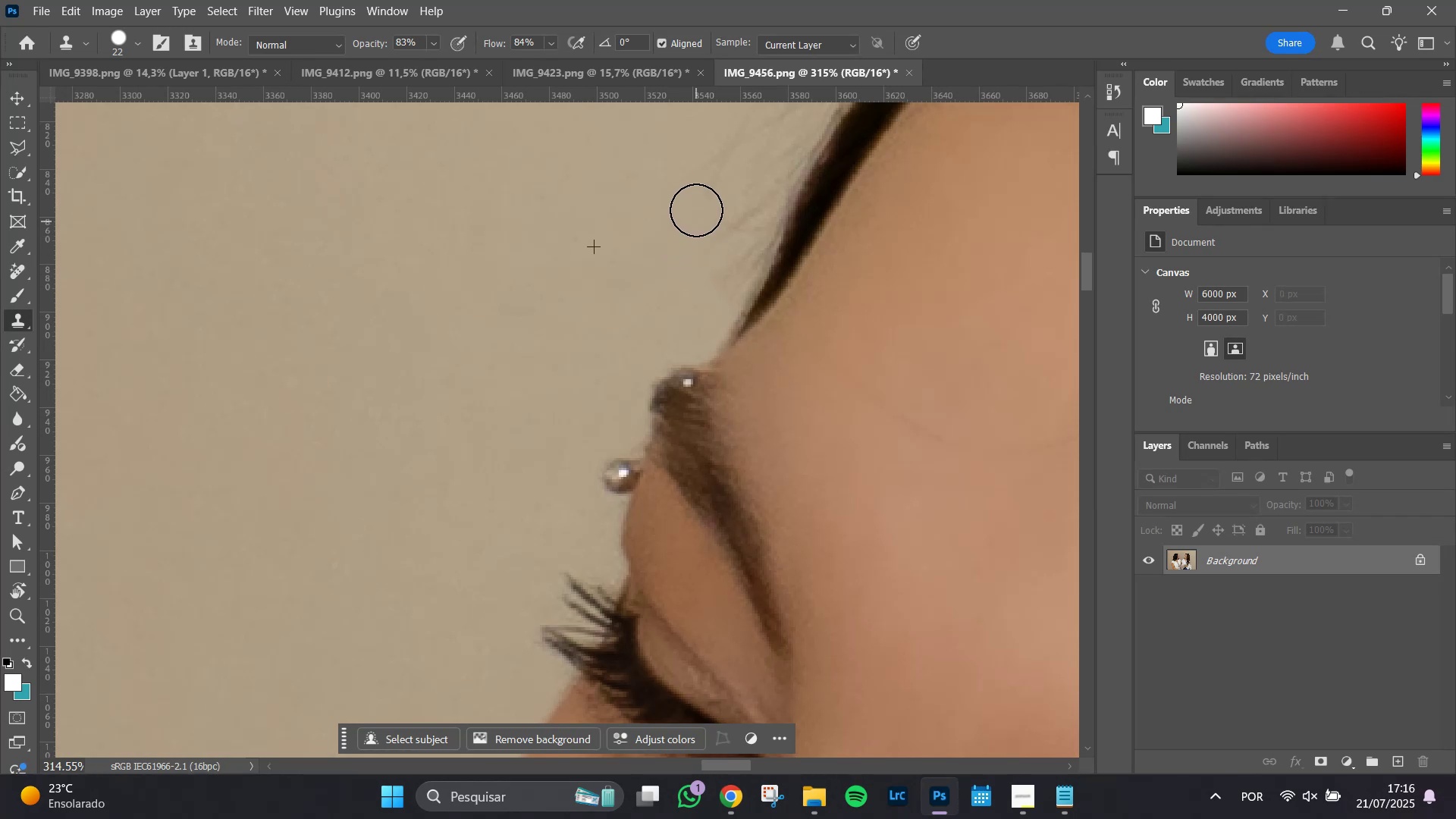 
triple_click([696, 208])
 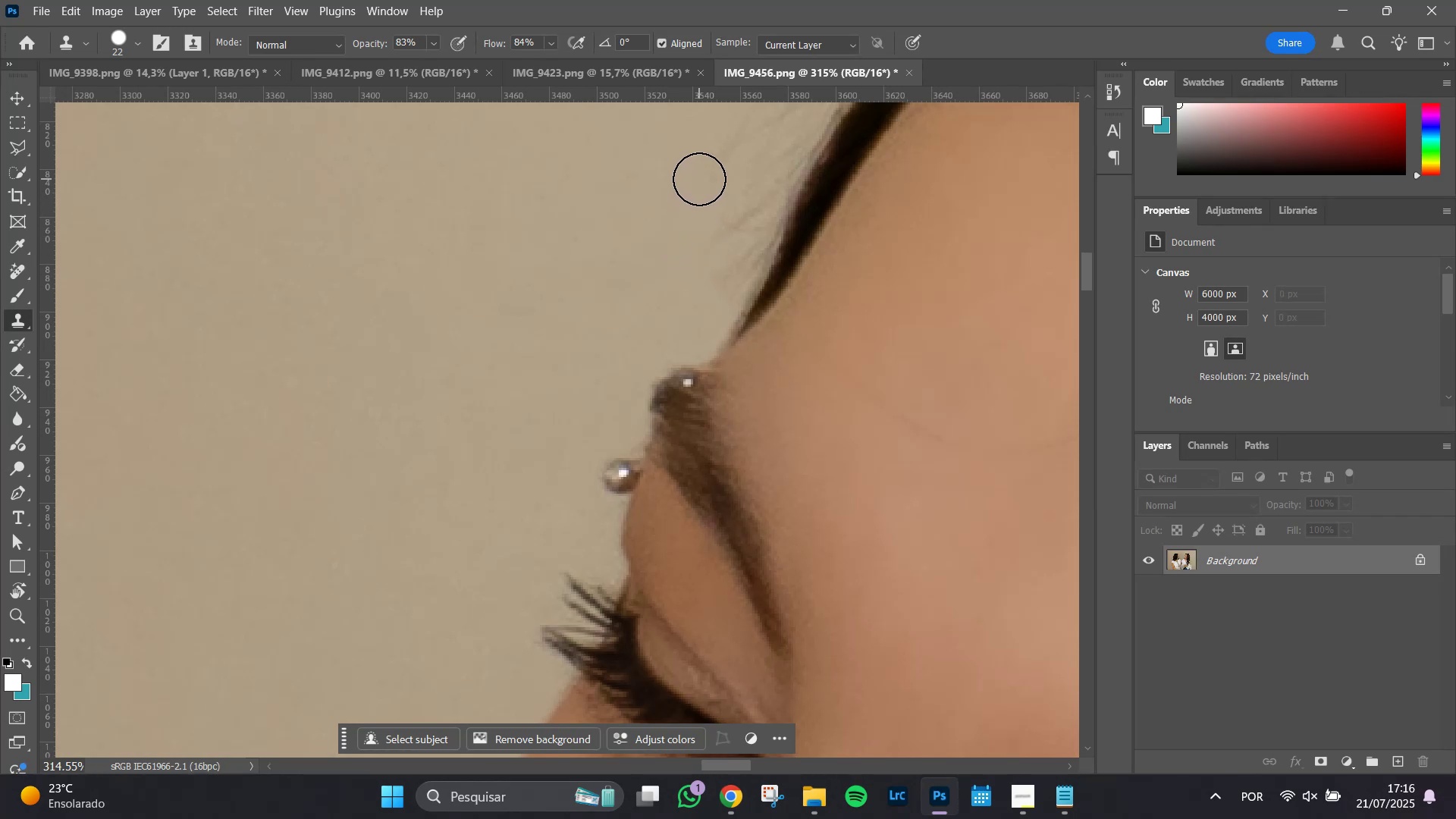 
triple_click([700, 167])
 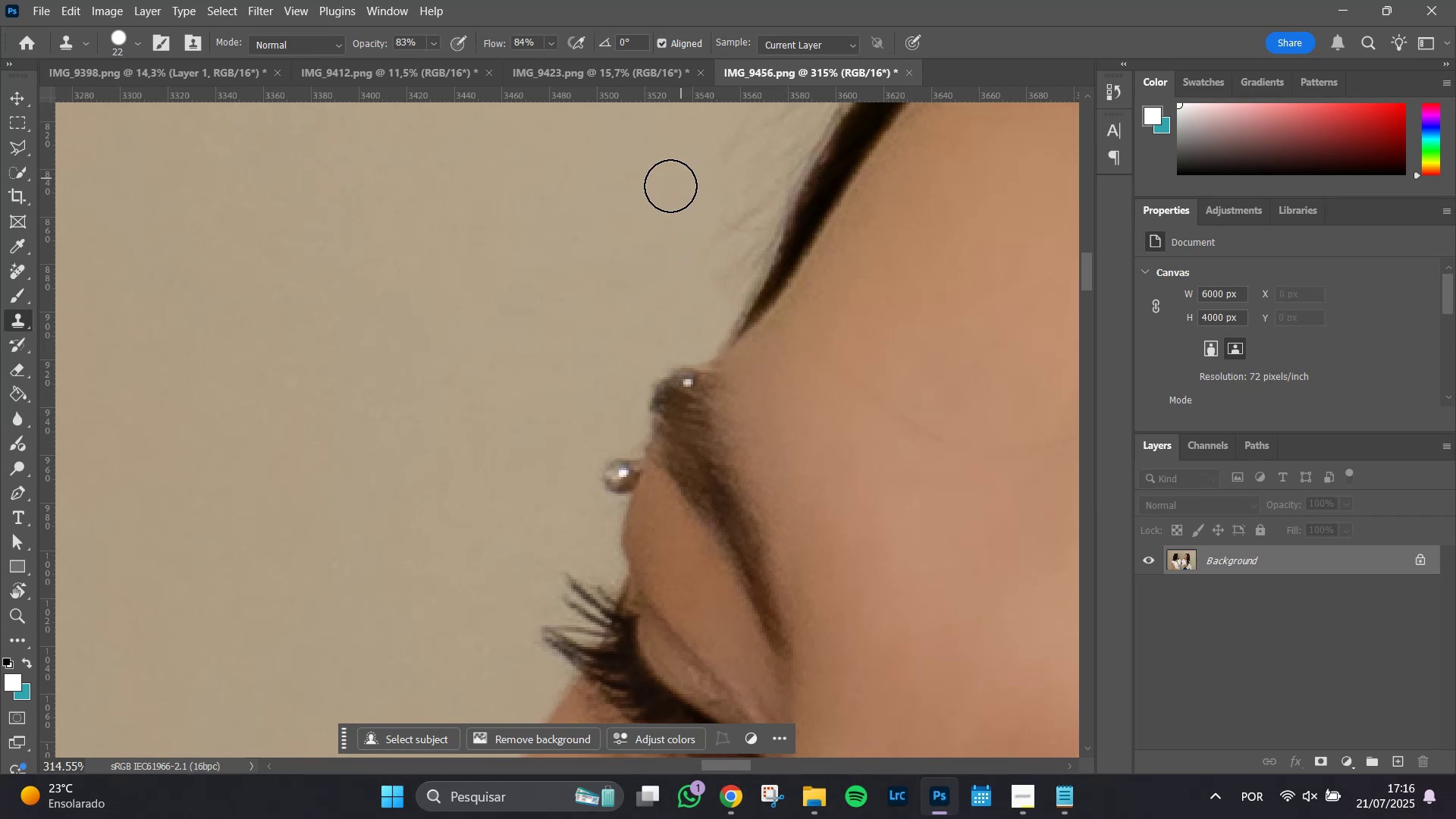 
hold_key(key=Space, duration=0.87)
 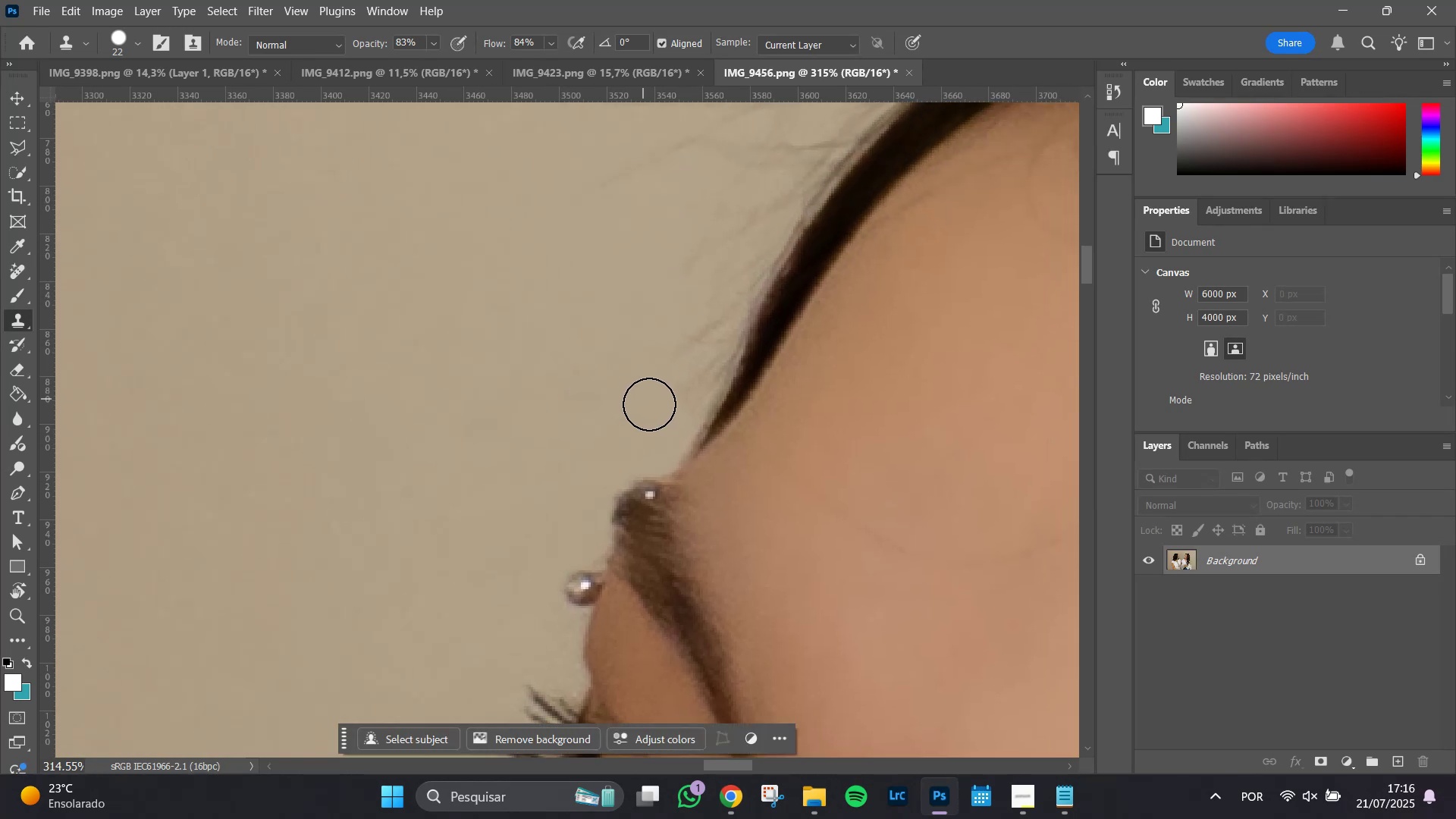 
left_click_drag(start_coordinate=[605, 263], to_coordinate=[567, 375])
 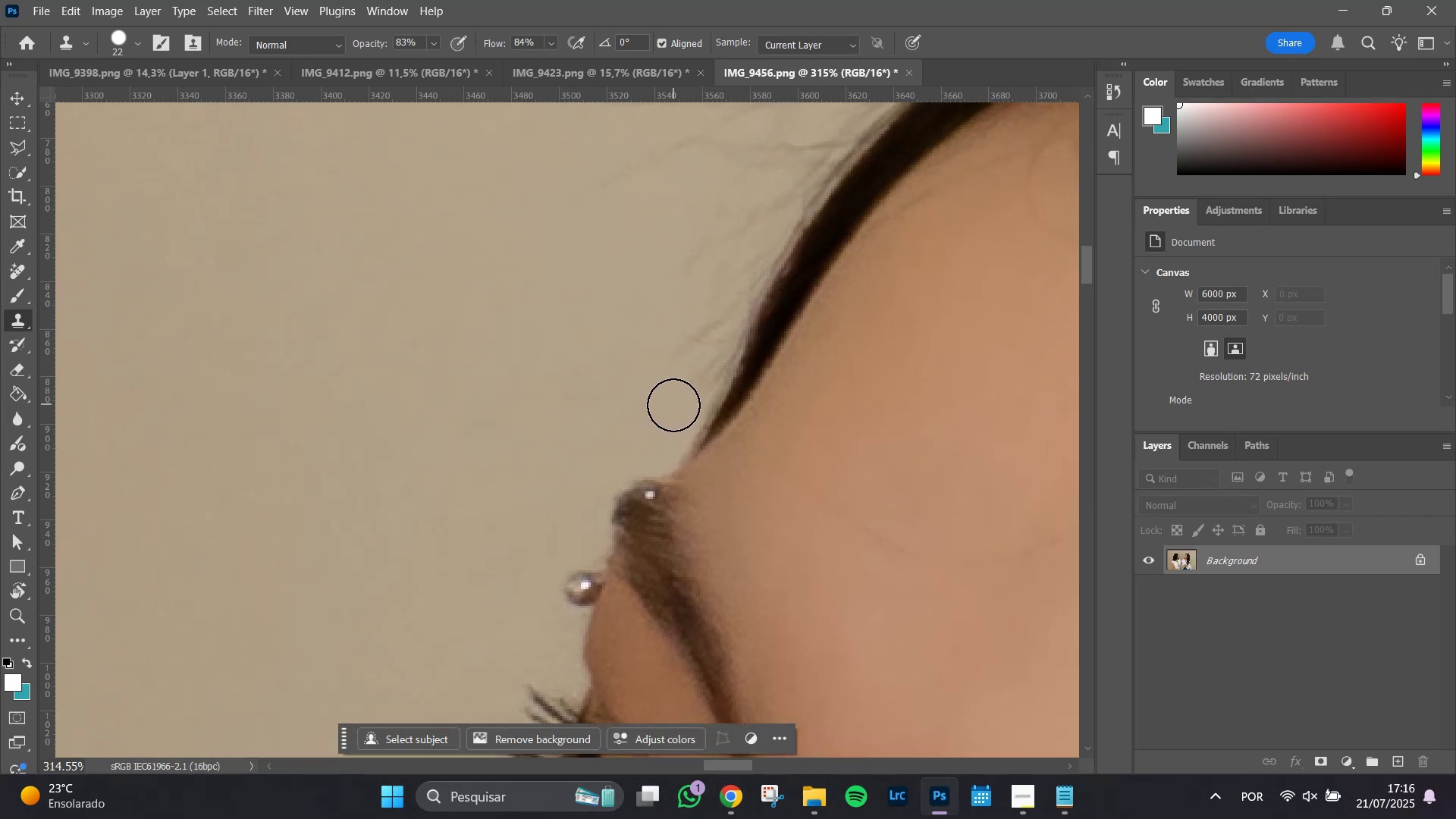 
left_click_drag(start_coordinate=[679, 413], to_coordinate=[682, 252])
 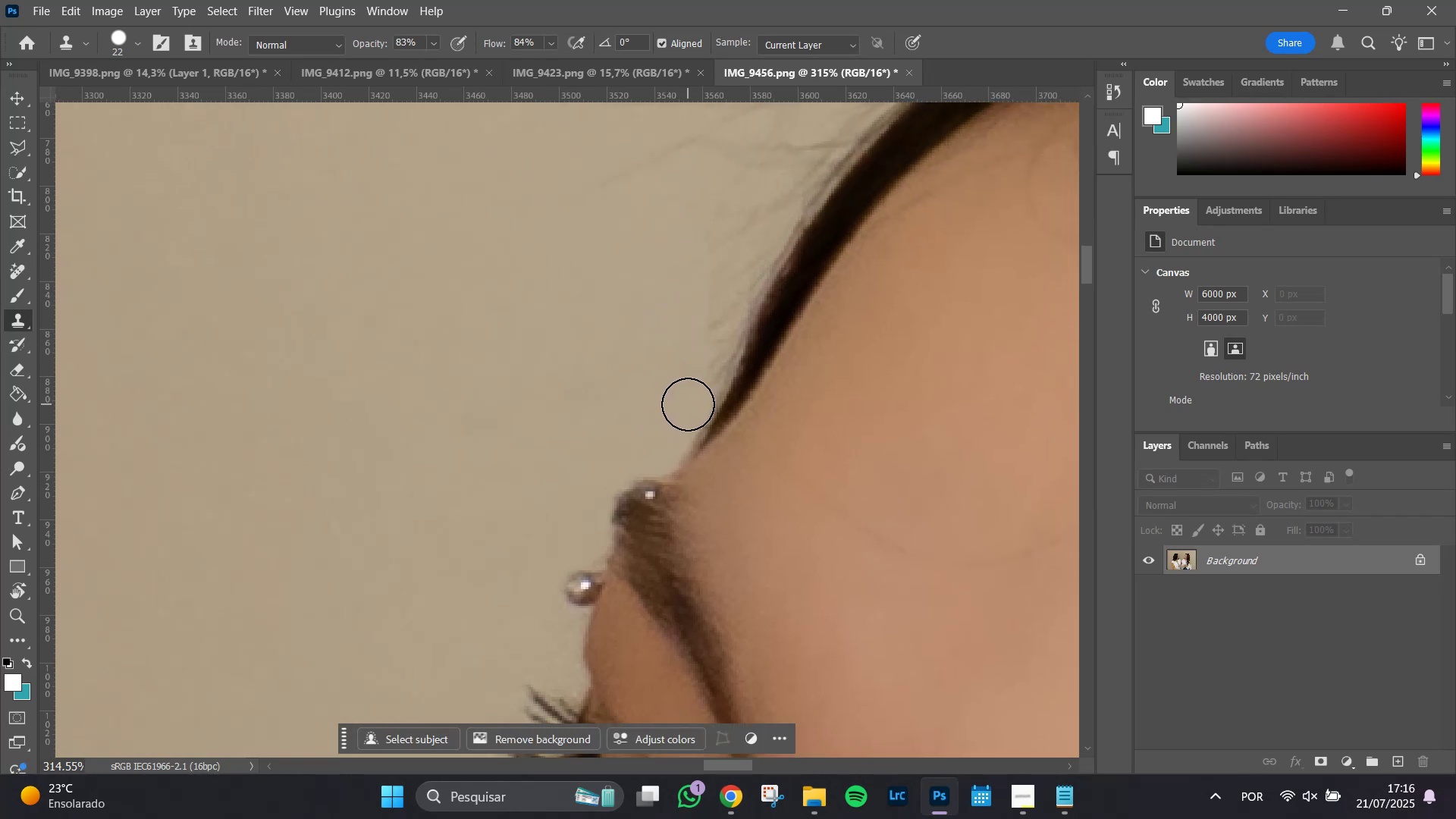 
left_click_drag(start_coordinate=[688, 400], to_coordinate=[714, 237])
 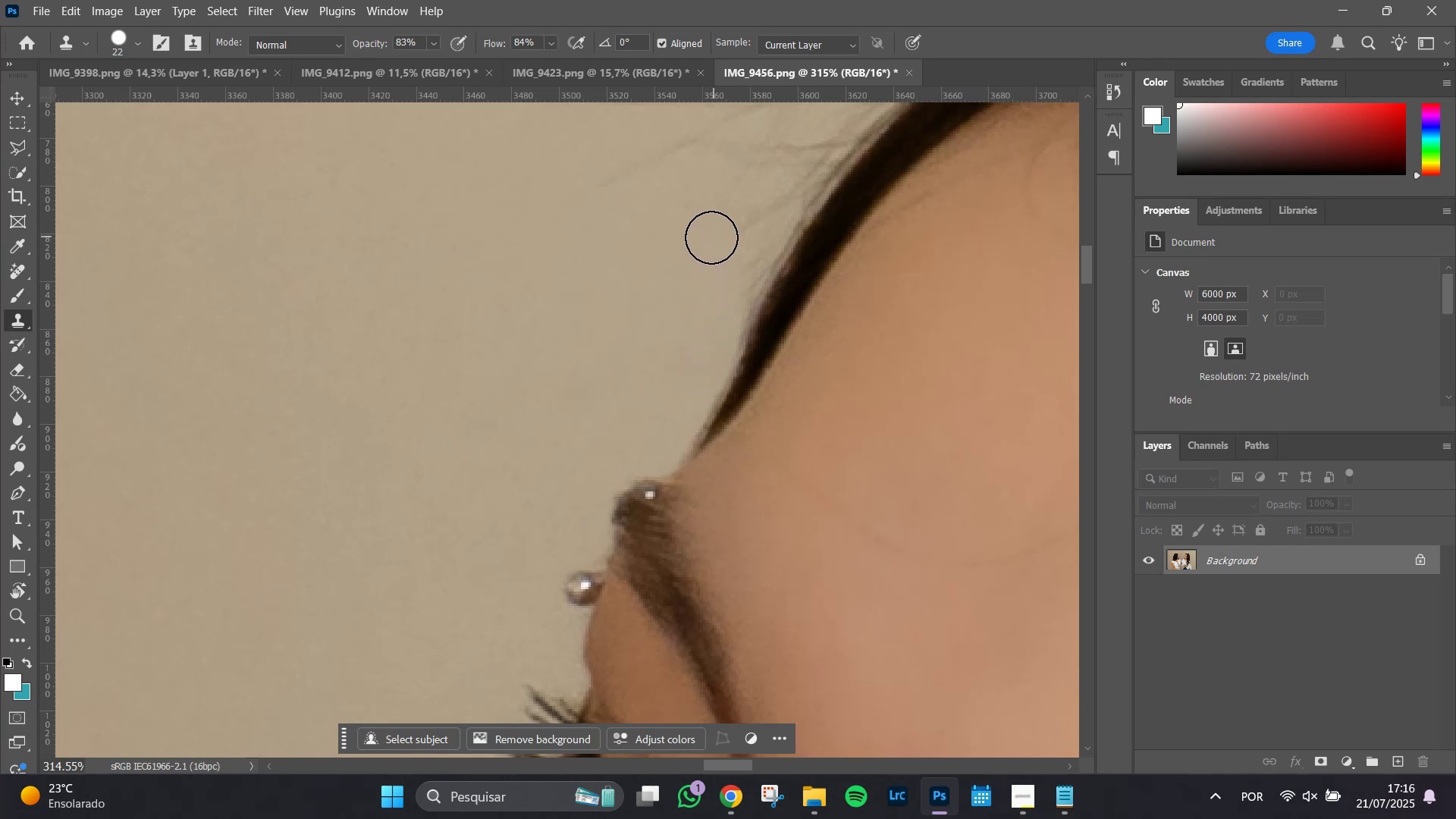 
hold_key(key=Space, duration=0.72)
 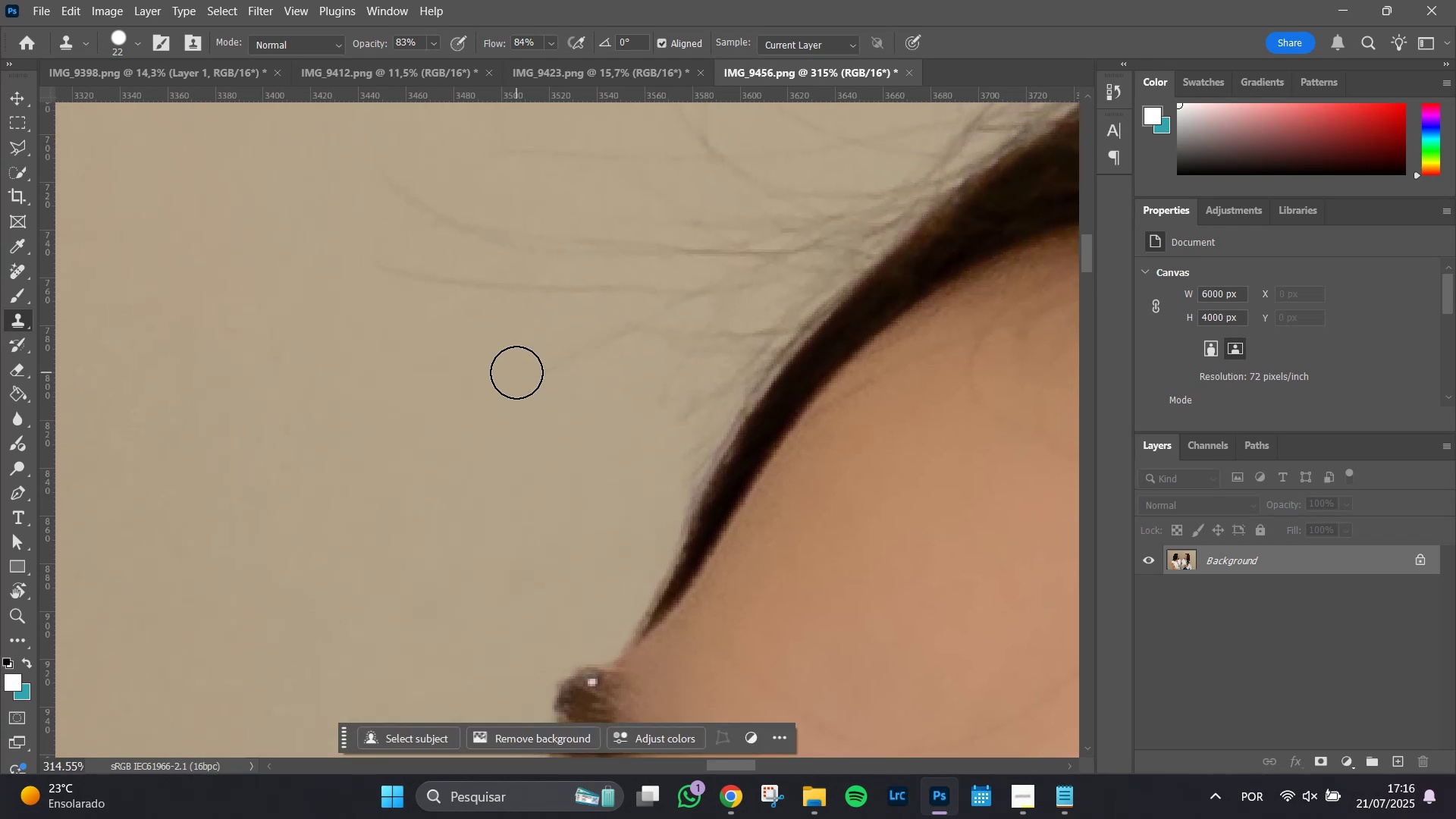 
left_click_drag(start_coordinate=[591, 314], to_coordinate=[544, 463])
 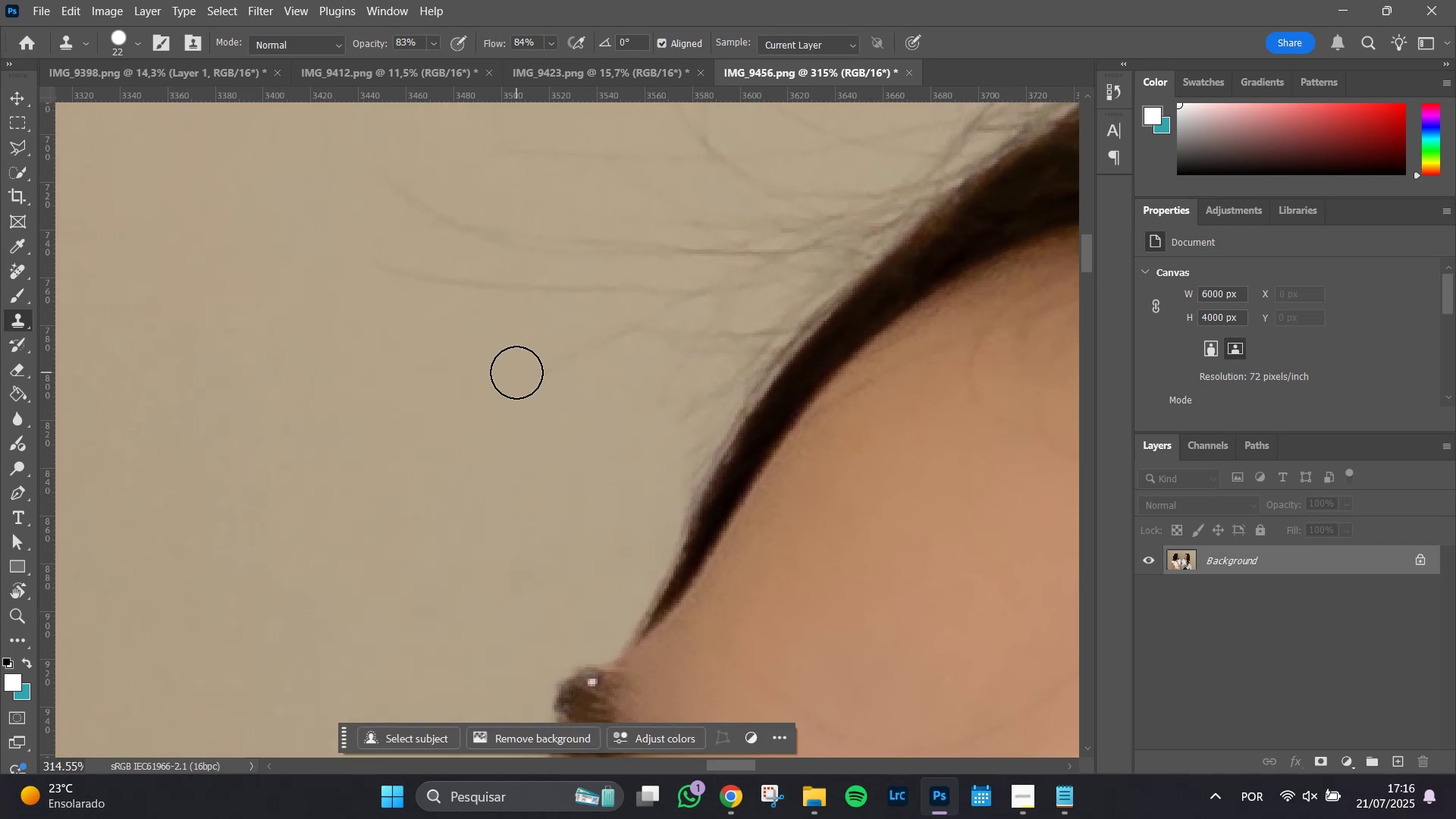 
left_click_drag(start_coordinate=[528, 375], to_coordinate=[642, 323])
 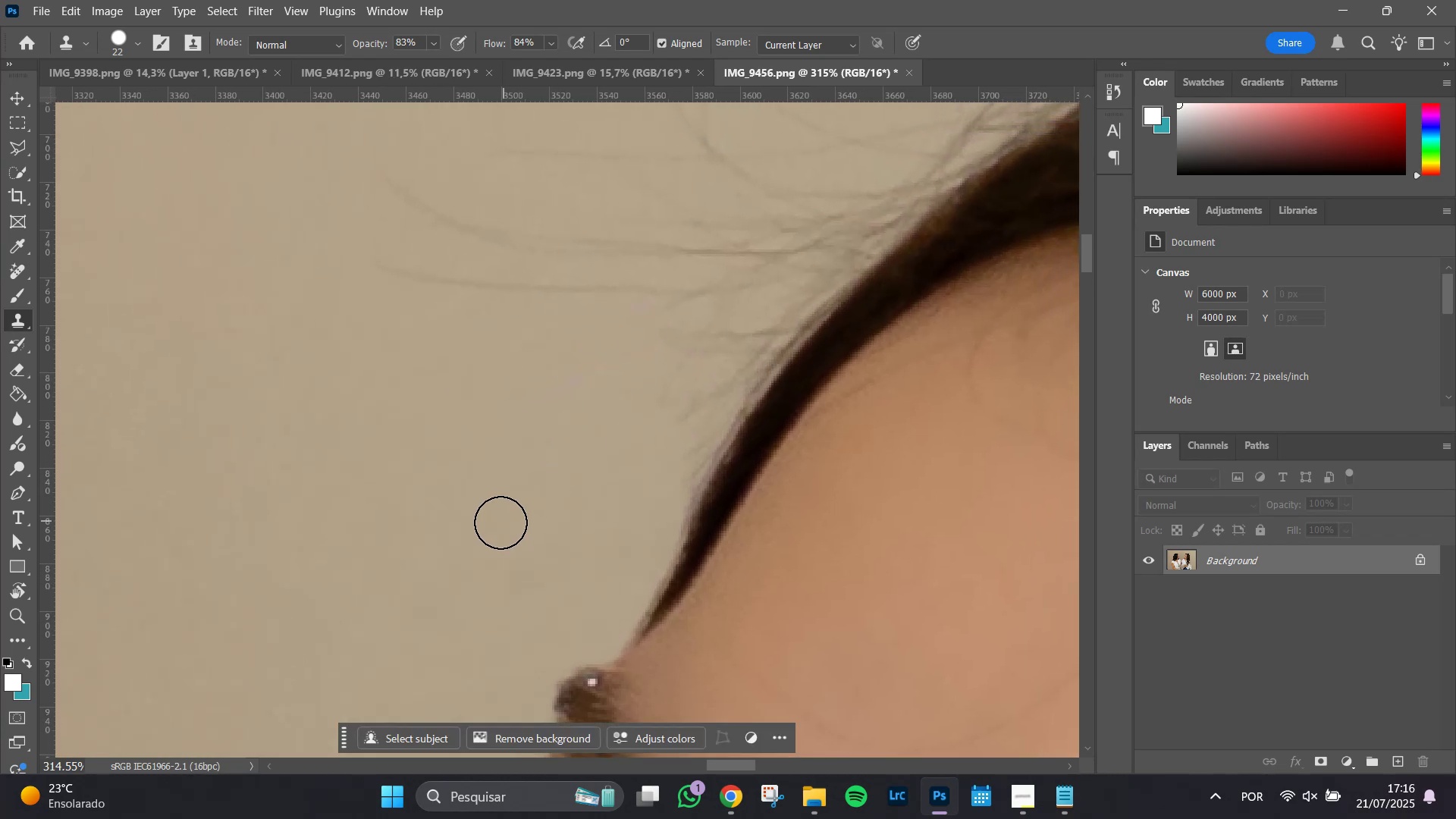 
hold_key(key=Space, duration=0.91)
 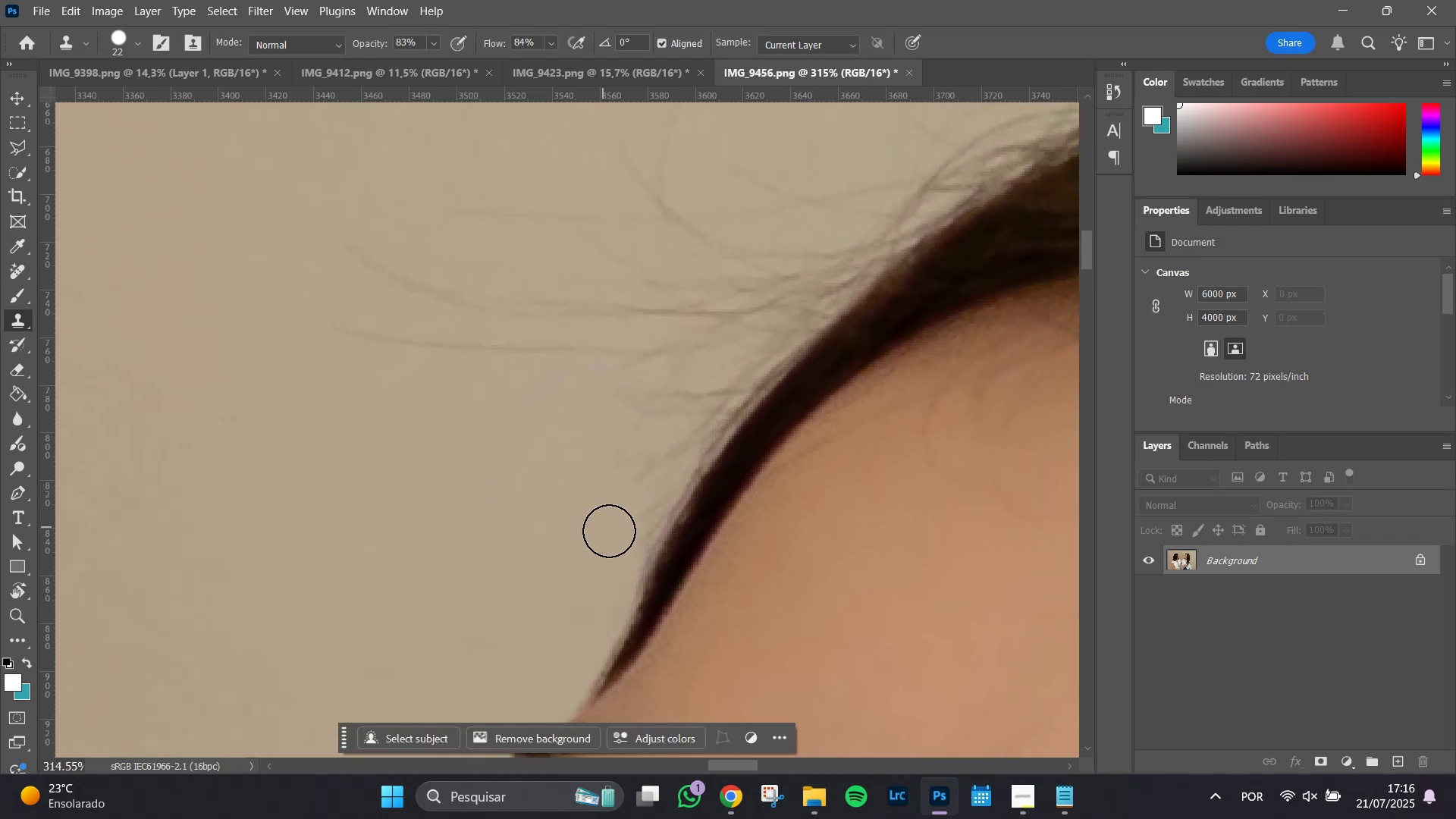 
left_click_drag(start_coordinate=[551, 440], to_coordinate=[507, 500])
 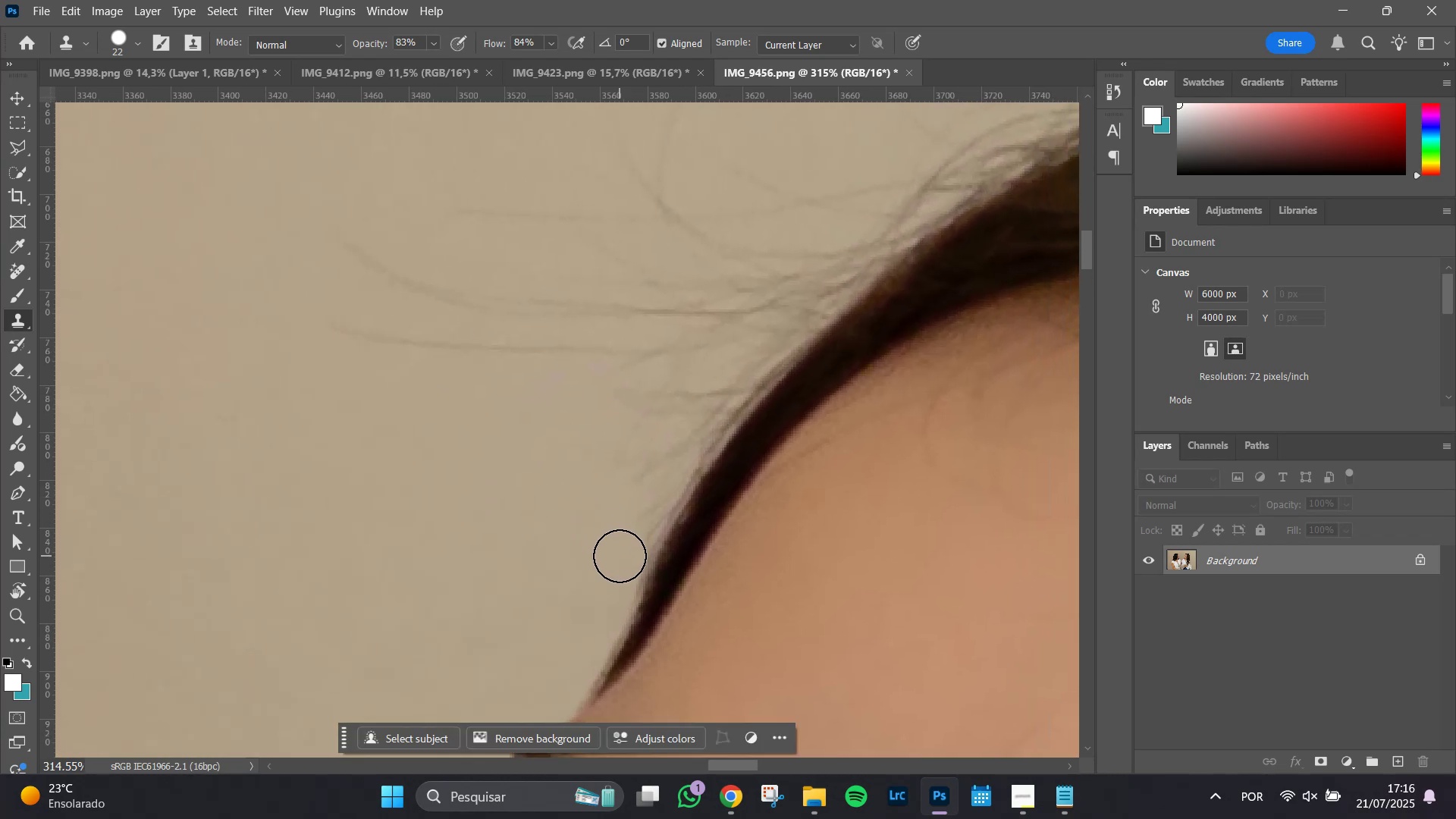 
left_click_drag(start_coordinate=[620, 556], to_coordinate=[639, 451])
 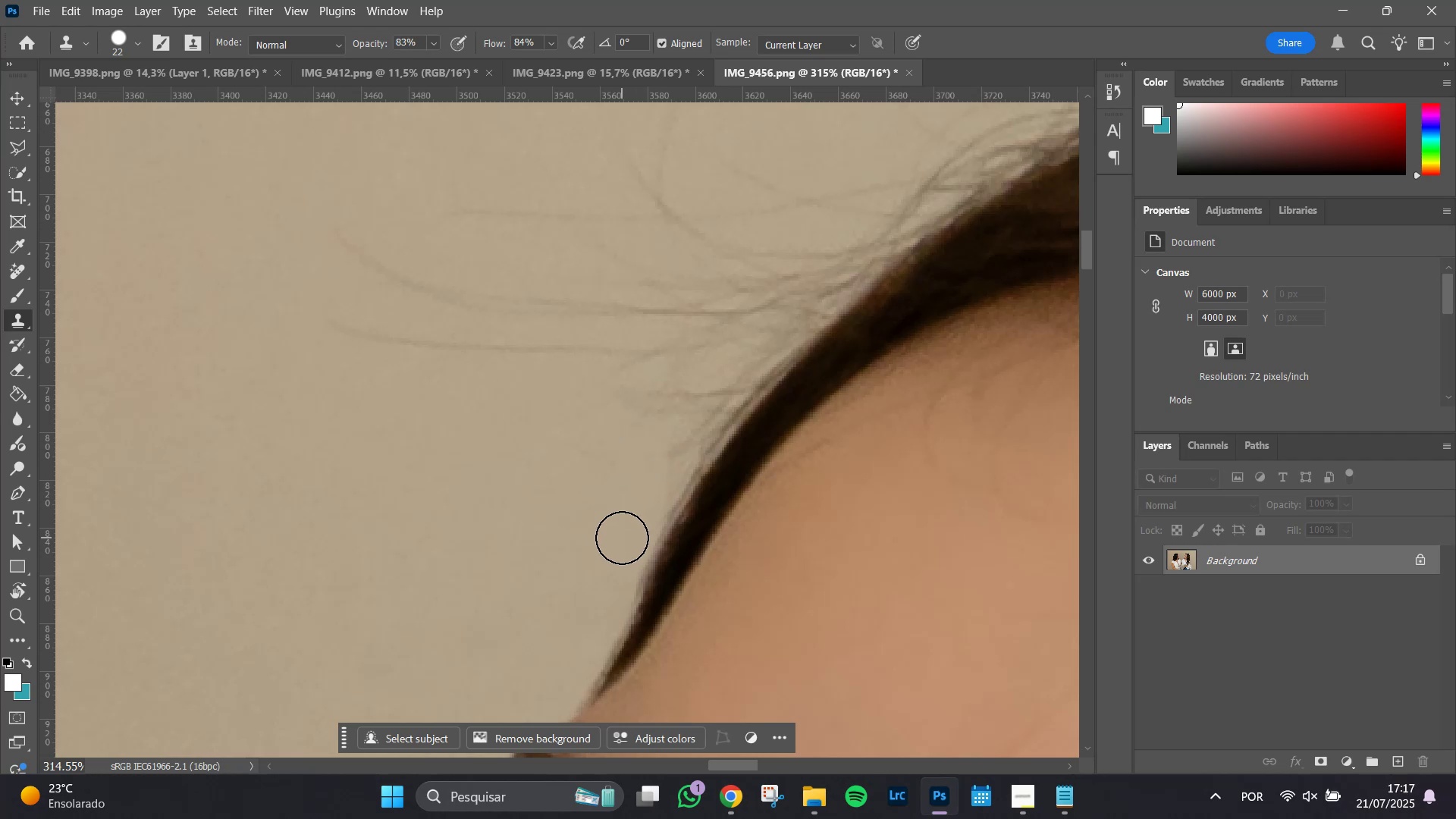 
left_click_drag(start_coordinate=[622, 538], to_coordinate=[611, 586])
 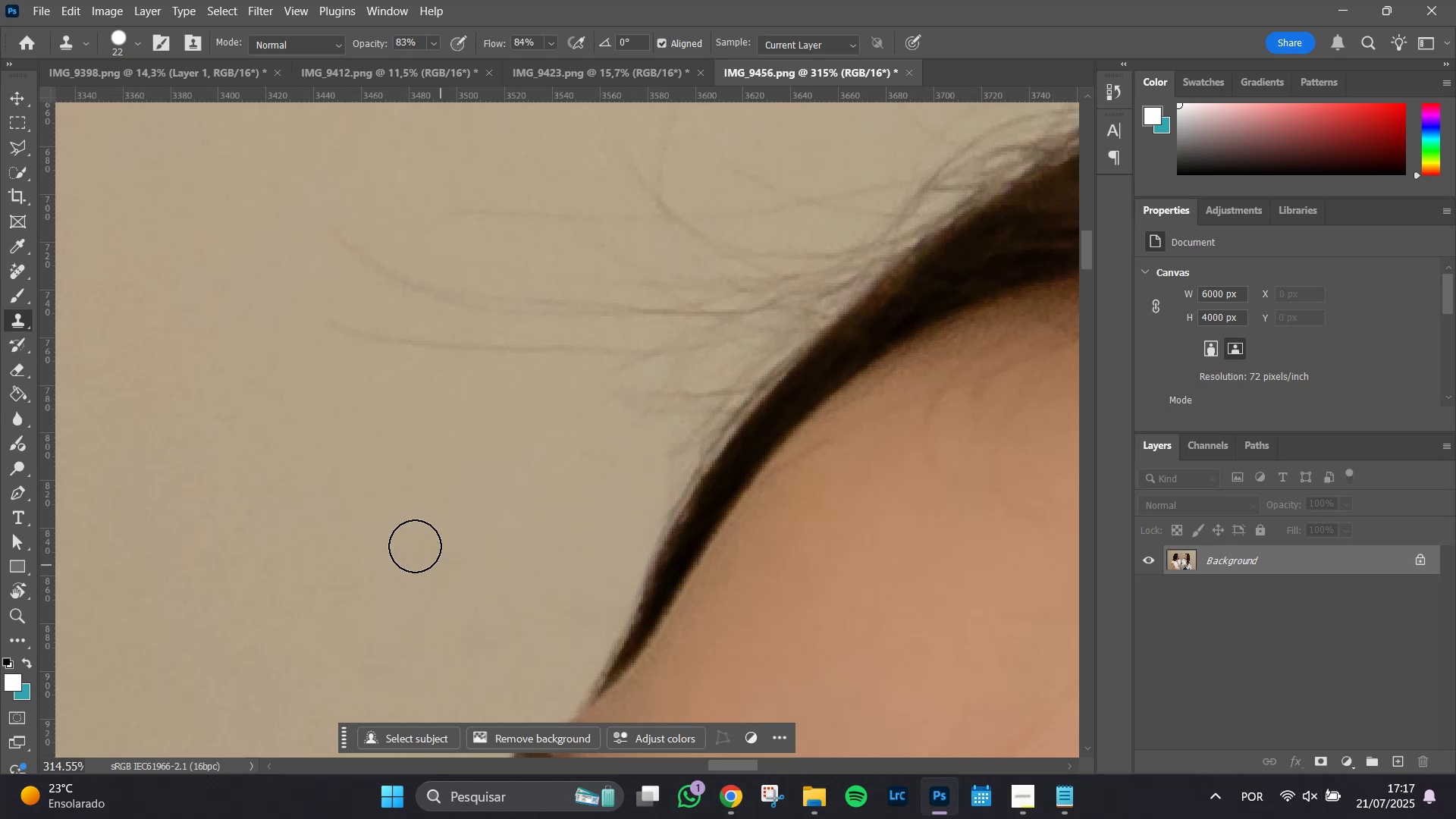 
hold_key(key=Space, duration=0.65)
 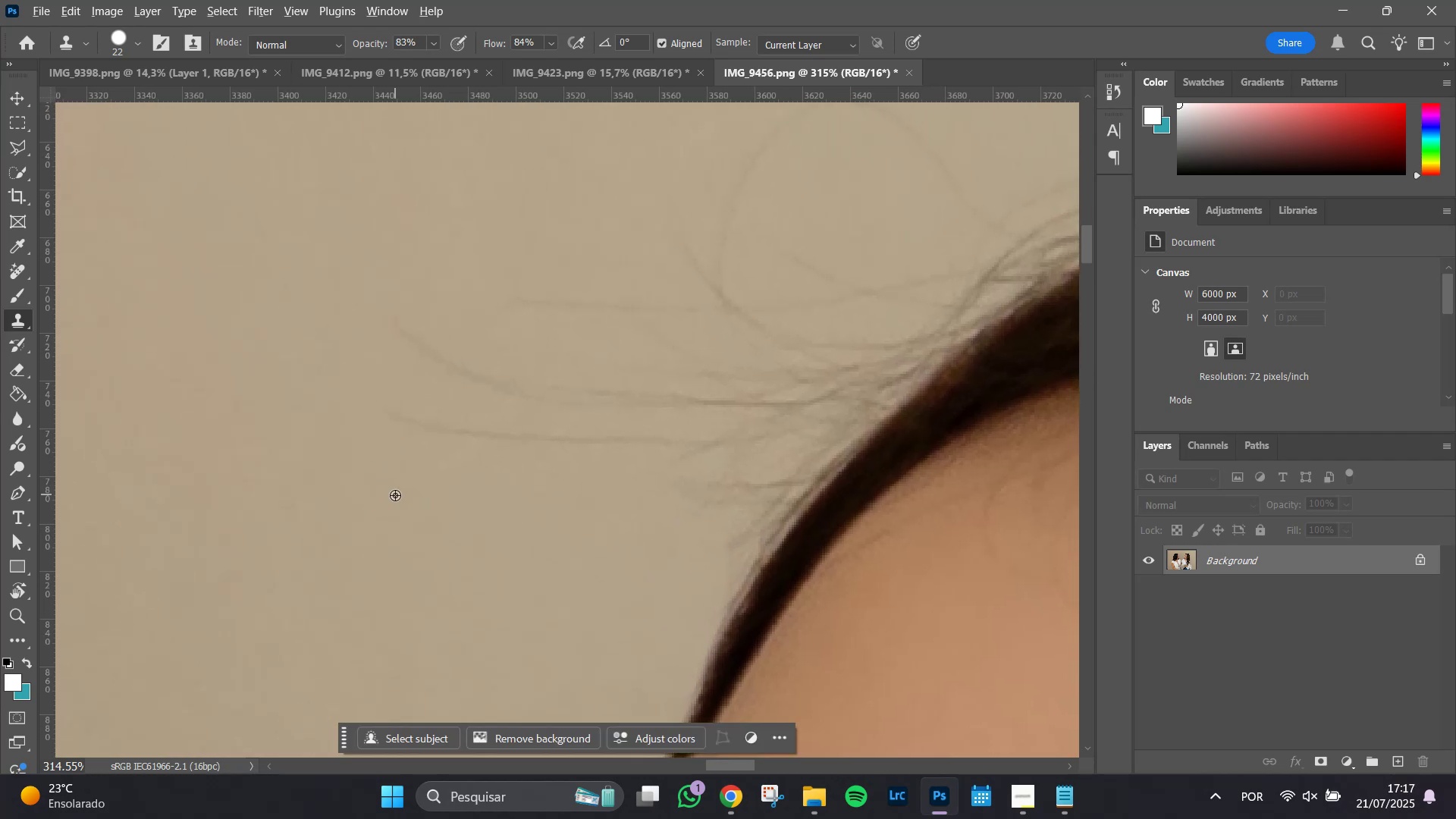 
left_click_drag(start_coordinate=[400, 455], to_coordinate=[440, 516])
 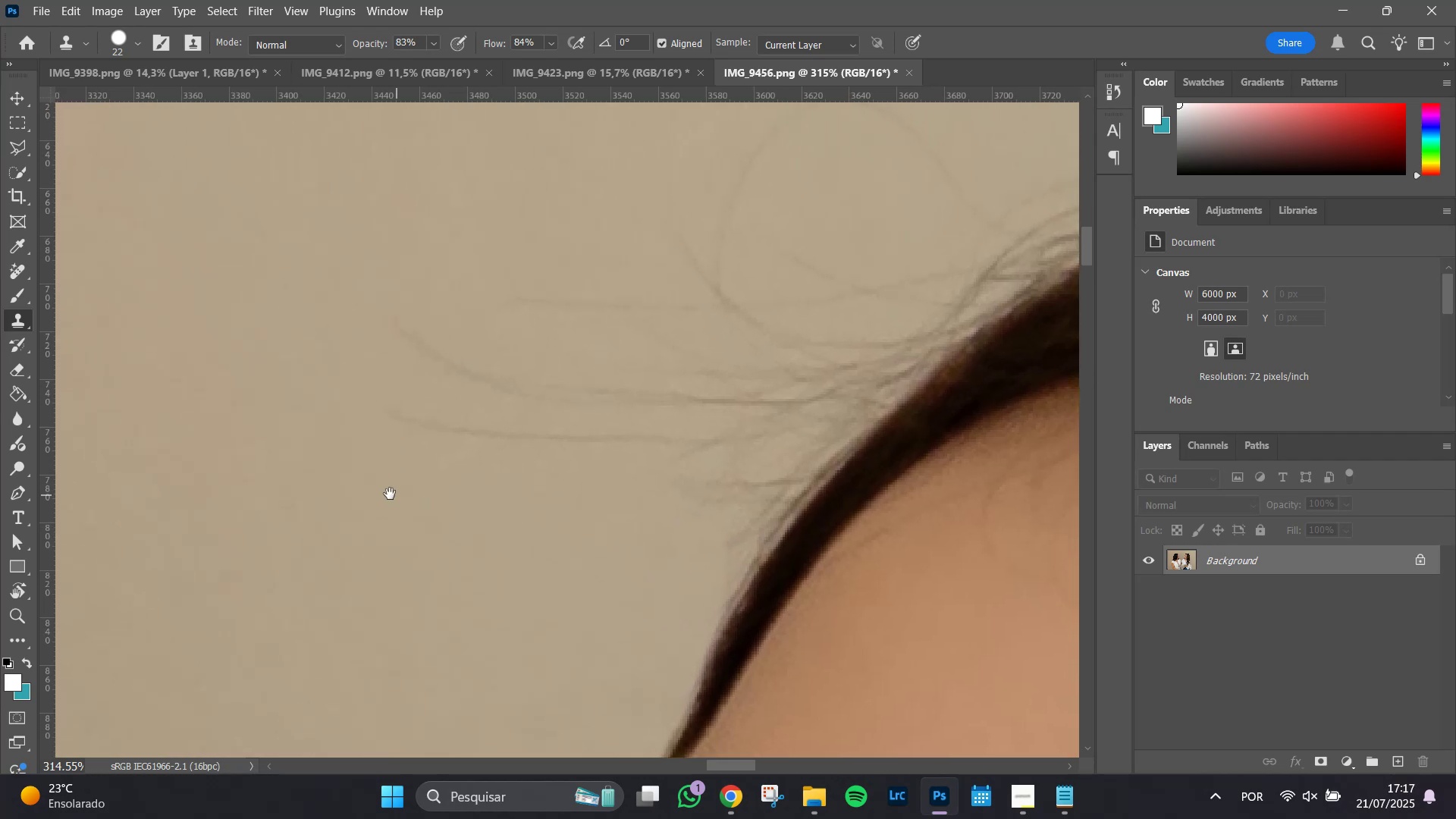 
hold_key(key=AltLeft, duration=1.02)
left_click([380, 488])
 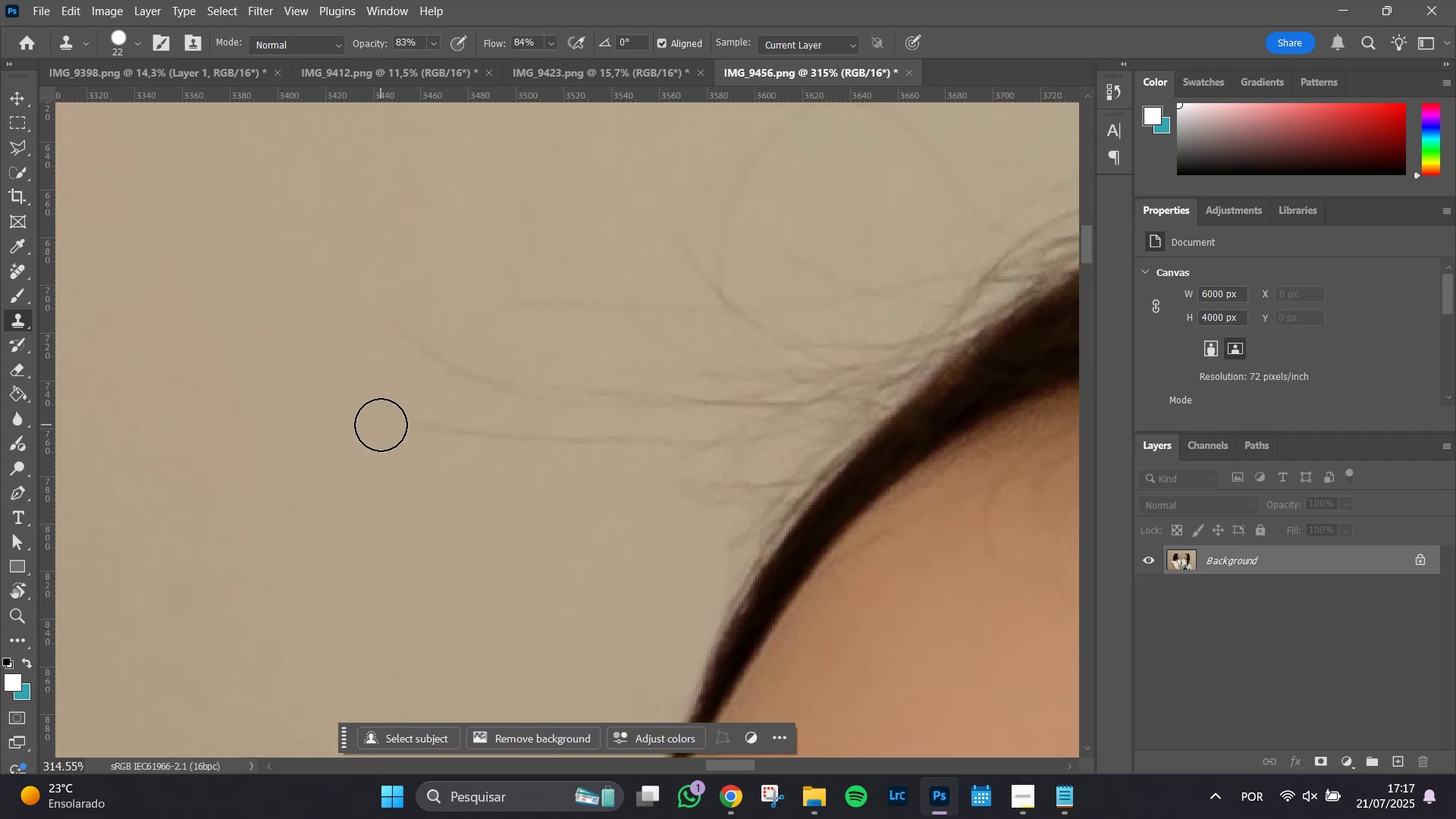 
left_click_drag(start_coordinate=[381, 425], to_coordinate=[538, 436])
 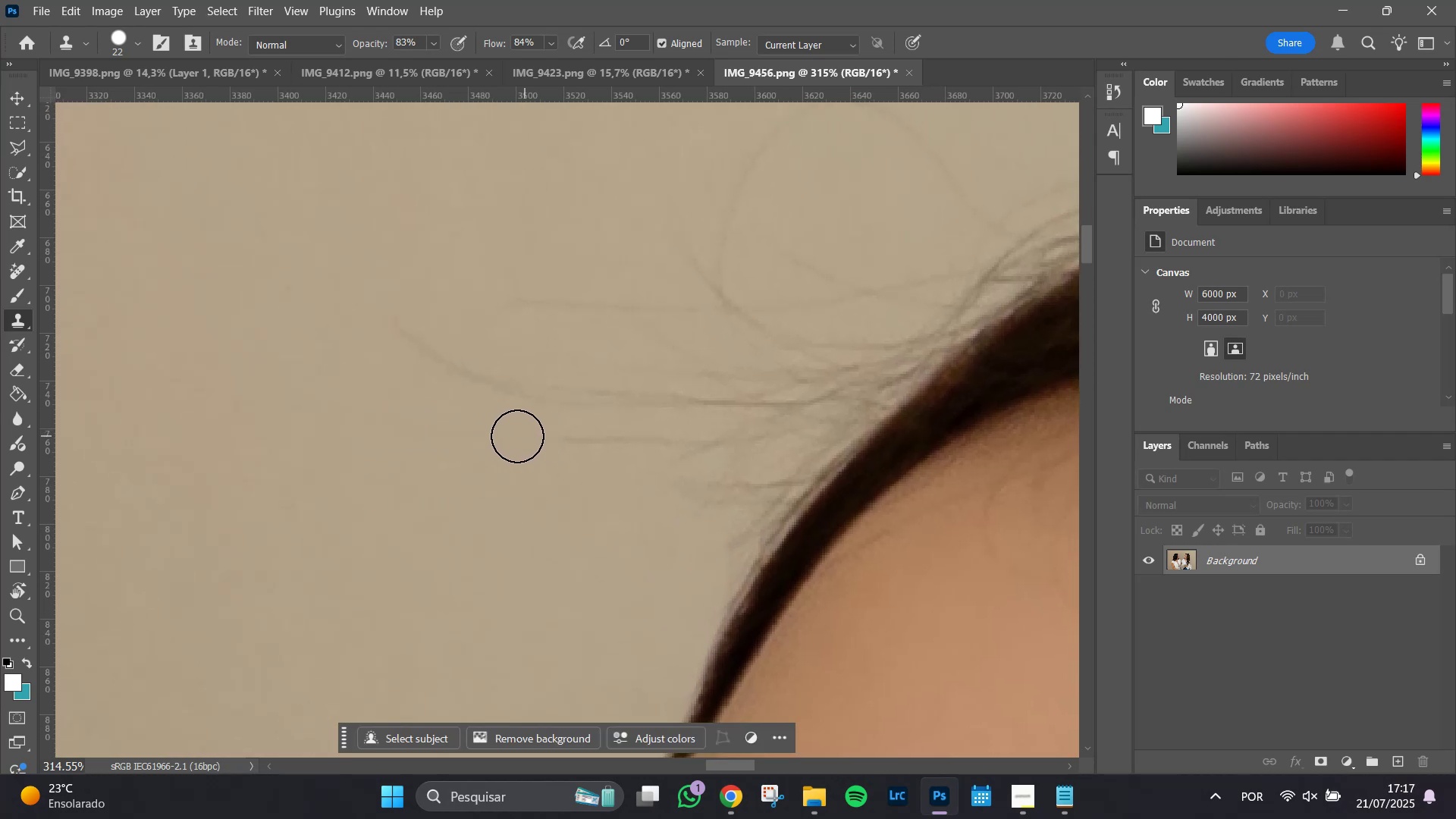 
left_click_drag(start_coordinate=[515, 436], to_coordinate=[376, 405])
 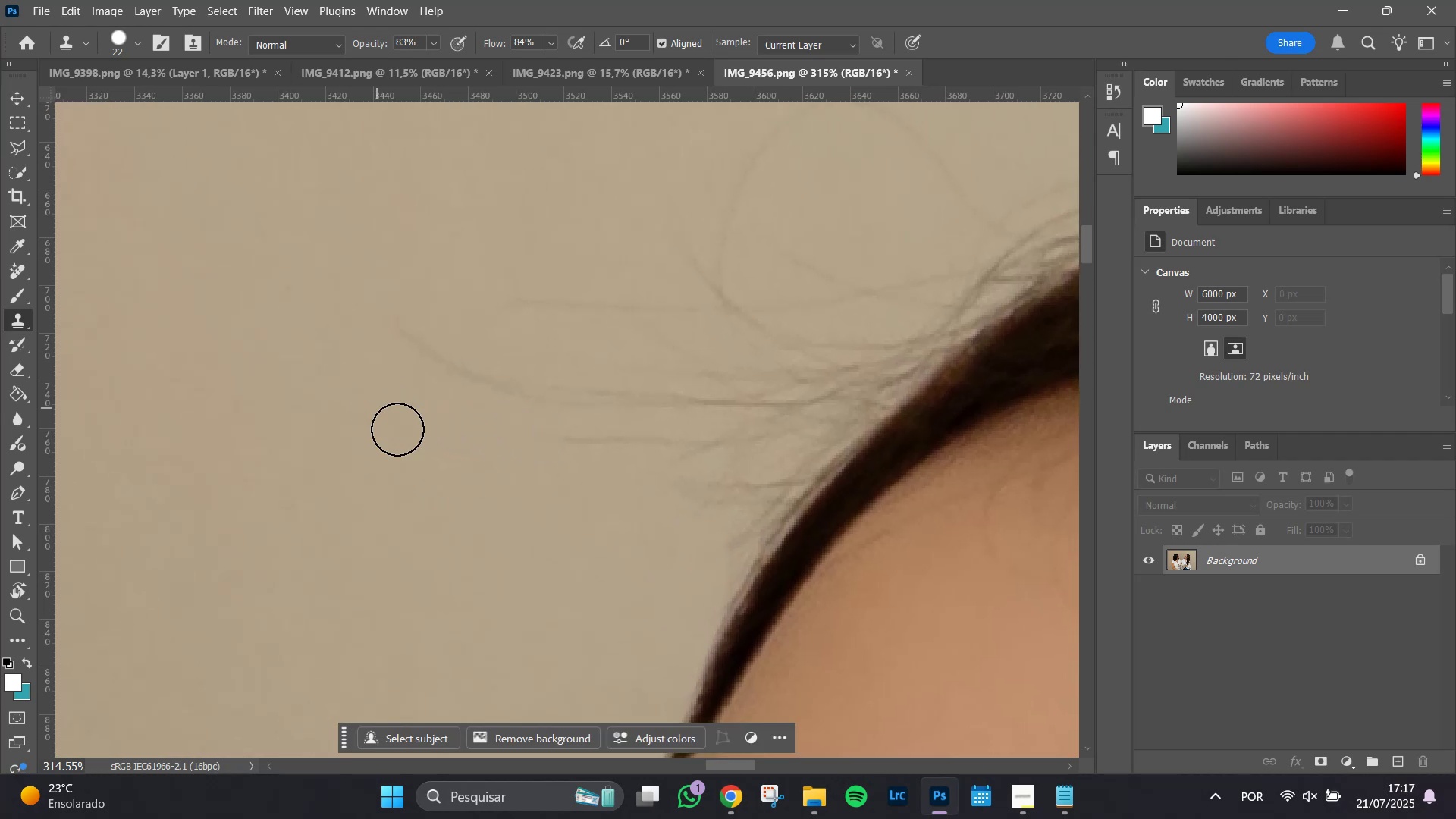 
hold_key(key=AltLeft, duration=0.75)
 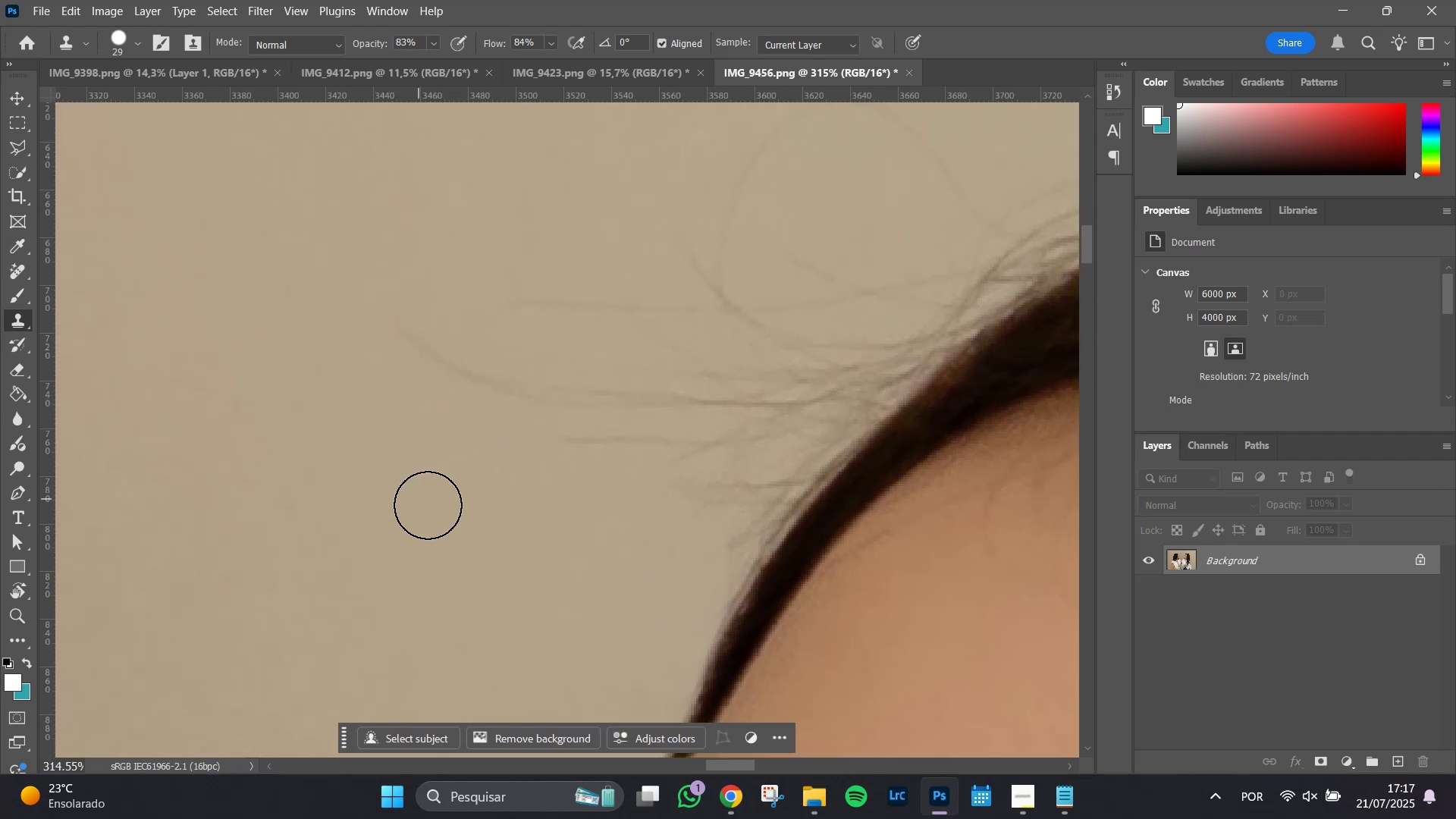 
hold_key(key=AltLeft, duration=1.22)
left_click([334, 403])
 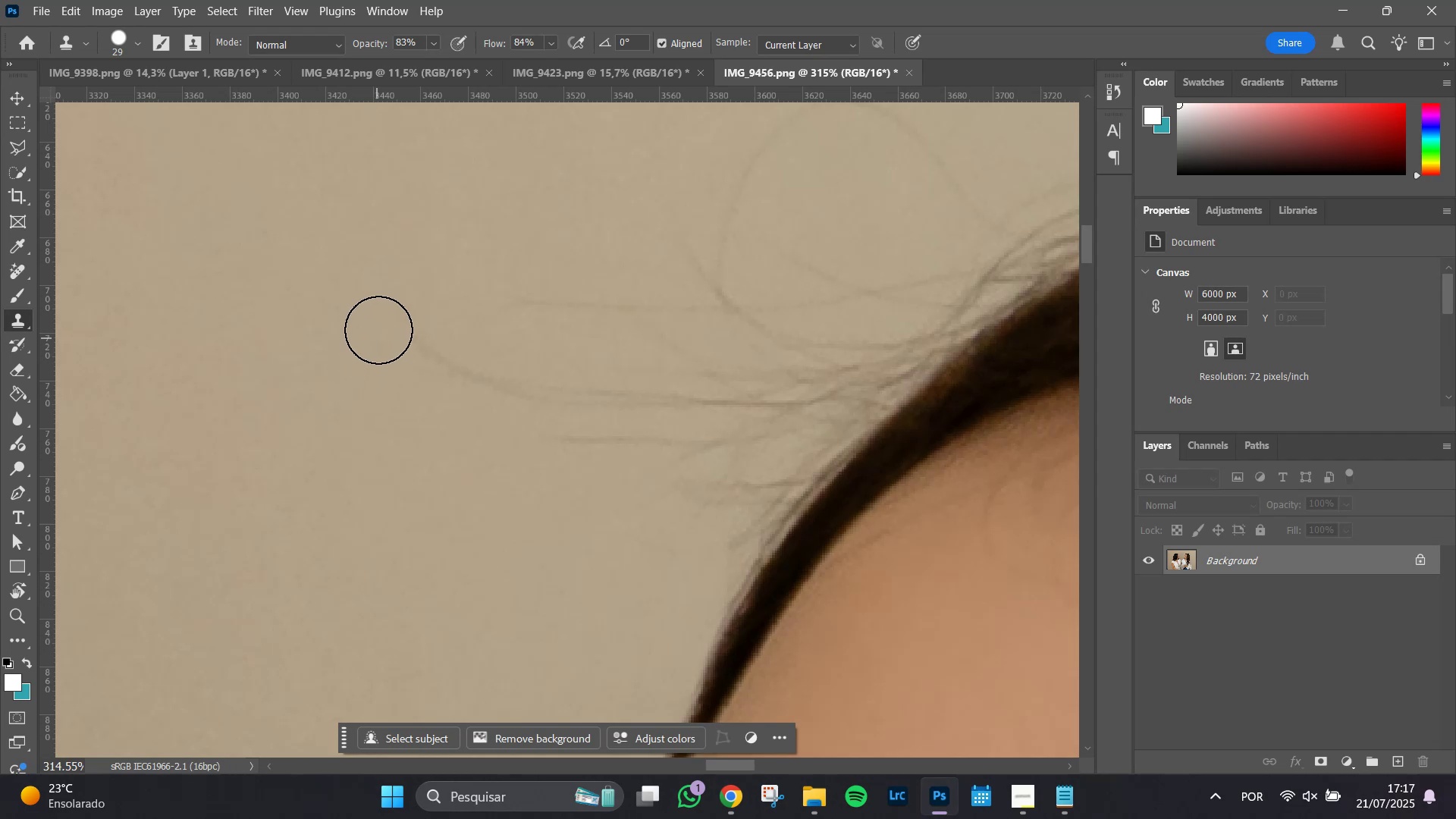 
left_click_drag(start_coordinate=[384, 322], to_coordinate=[523, 388])
 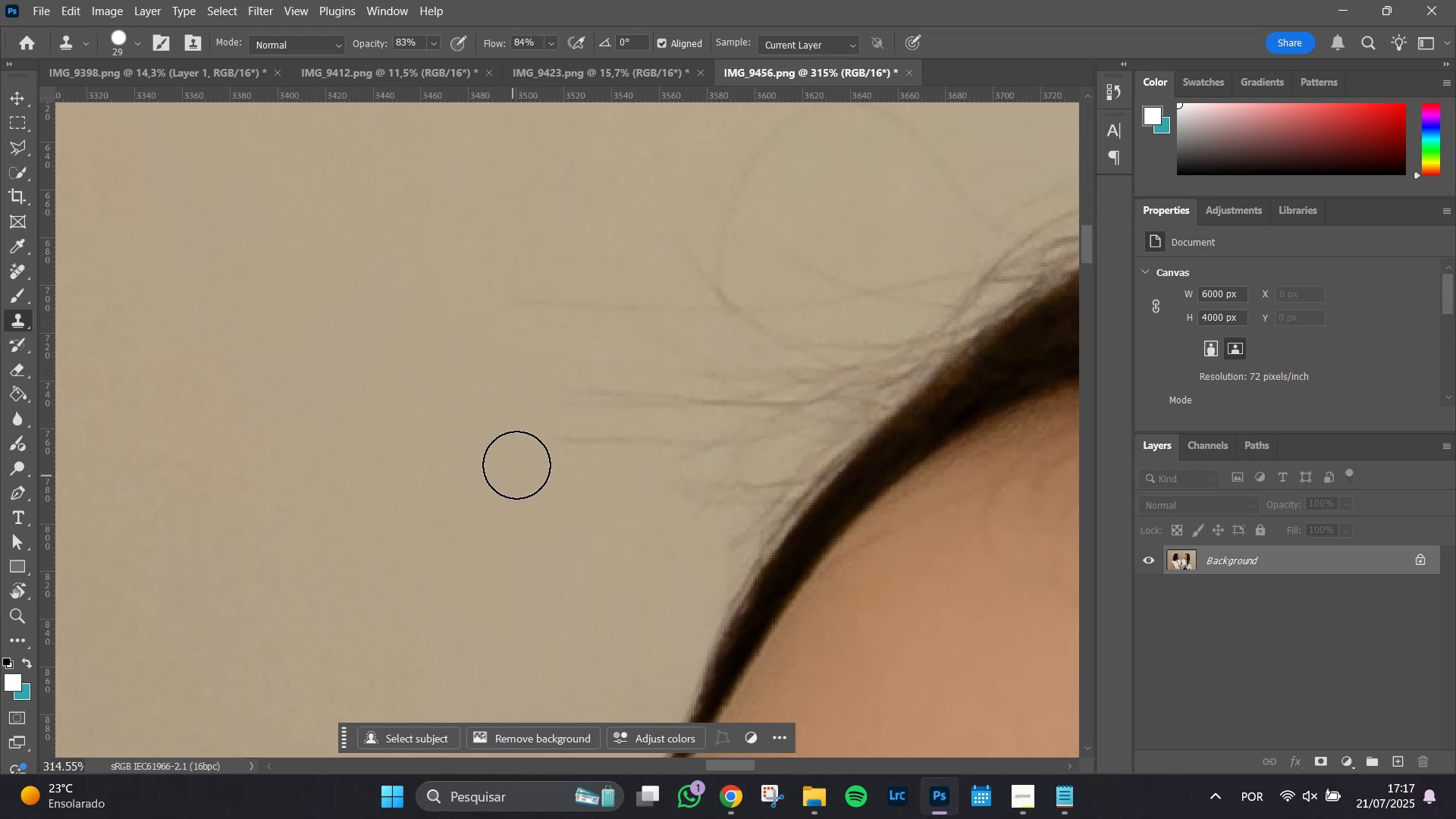 
left_click_drag(start_coordinate=[520, 428], to_coordinate=[644, 447])
 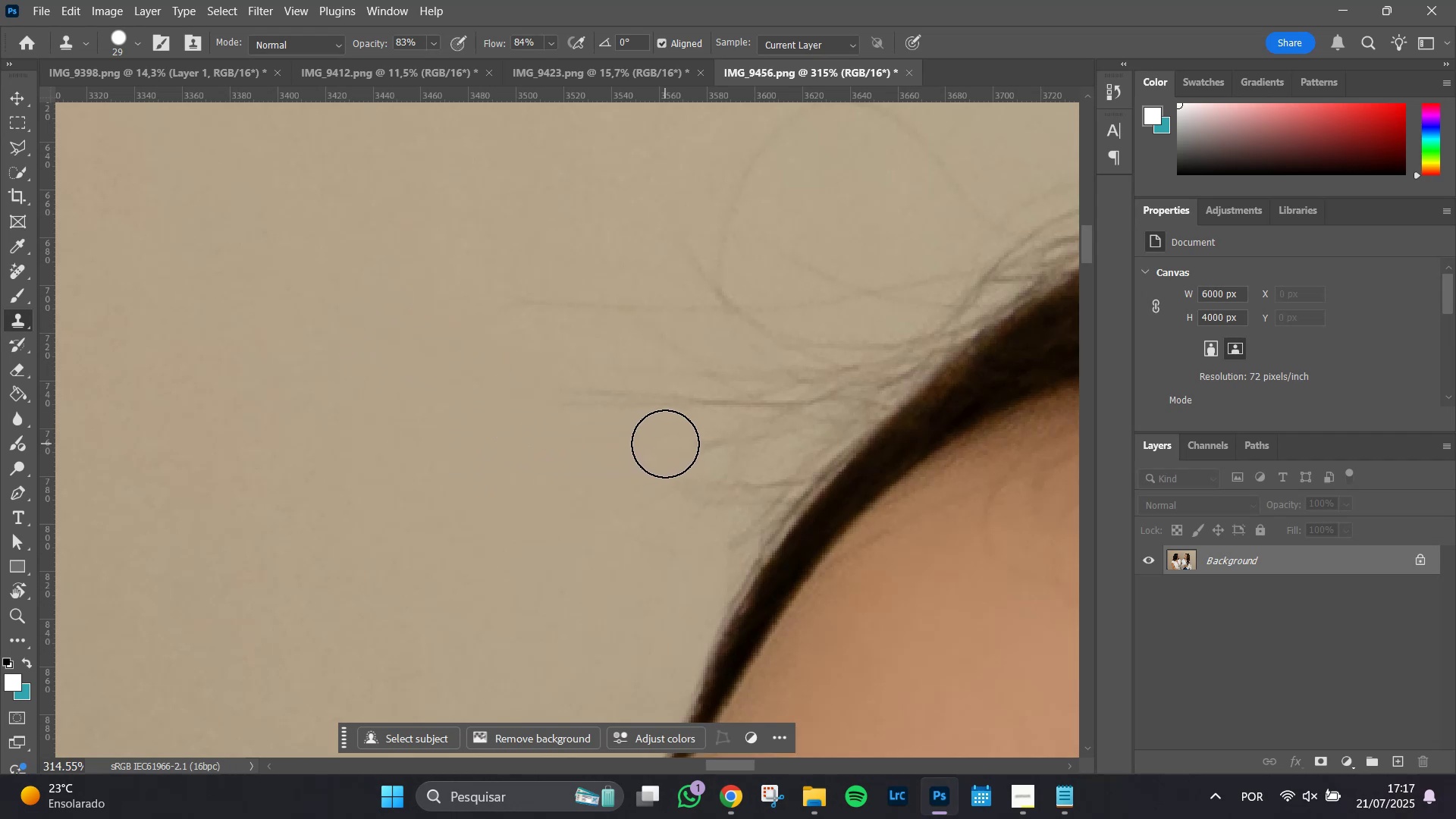 
left_click([665, 444])
 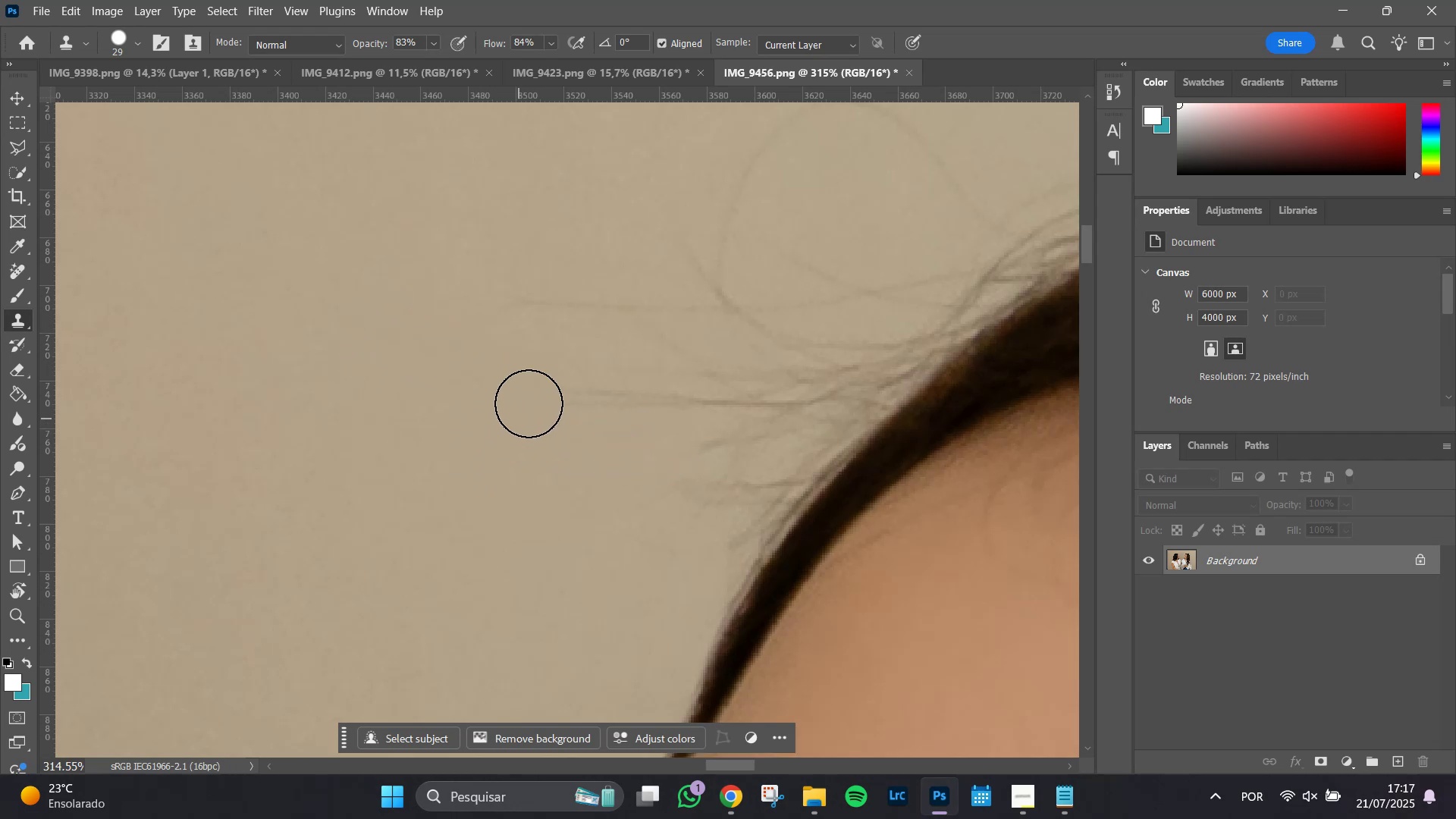 
left_click_drag(start_coordinate=[538, 395], to_coordinate=[630, 412])
 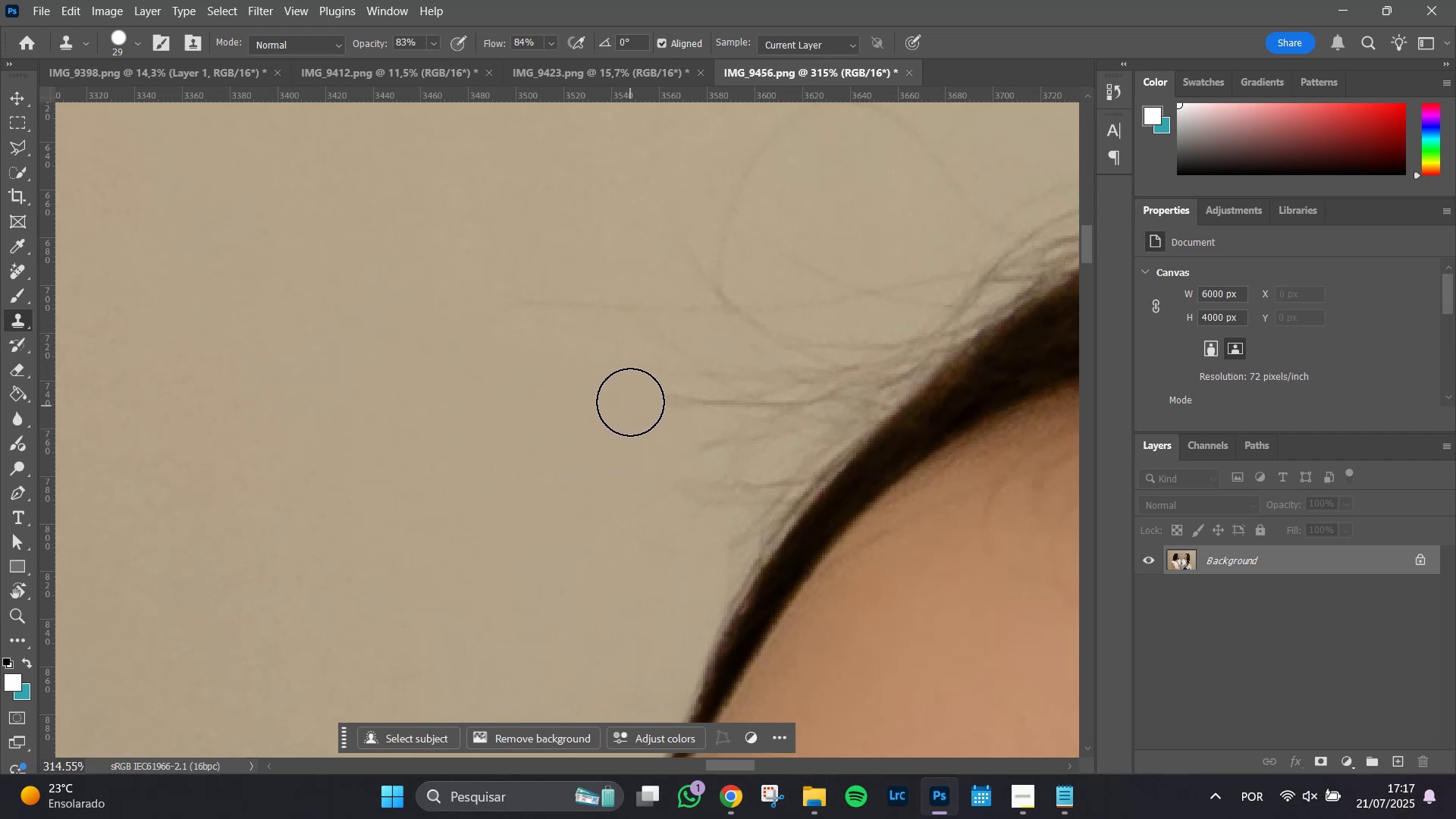 
left_click([630, 401])
 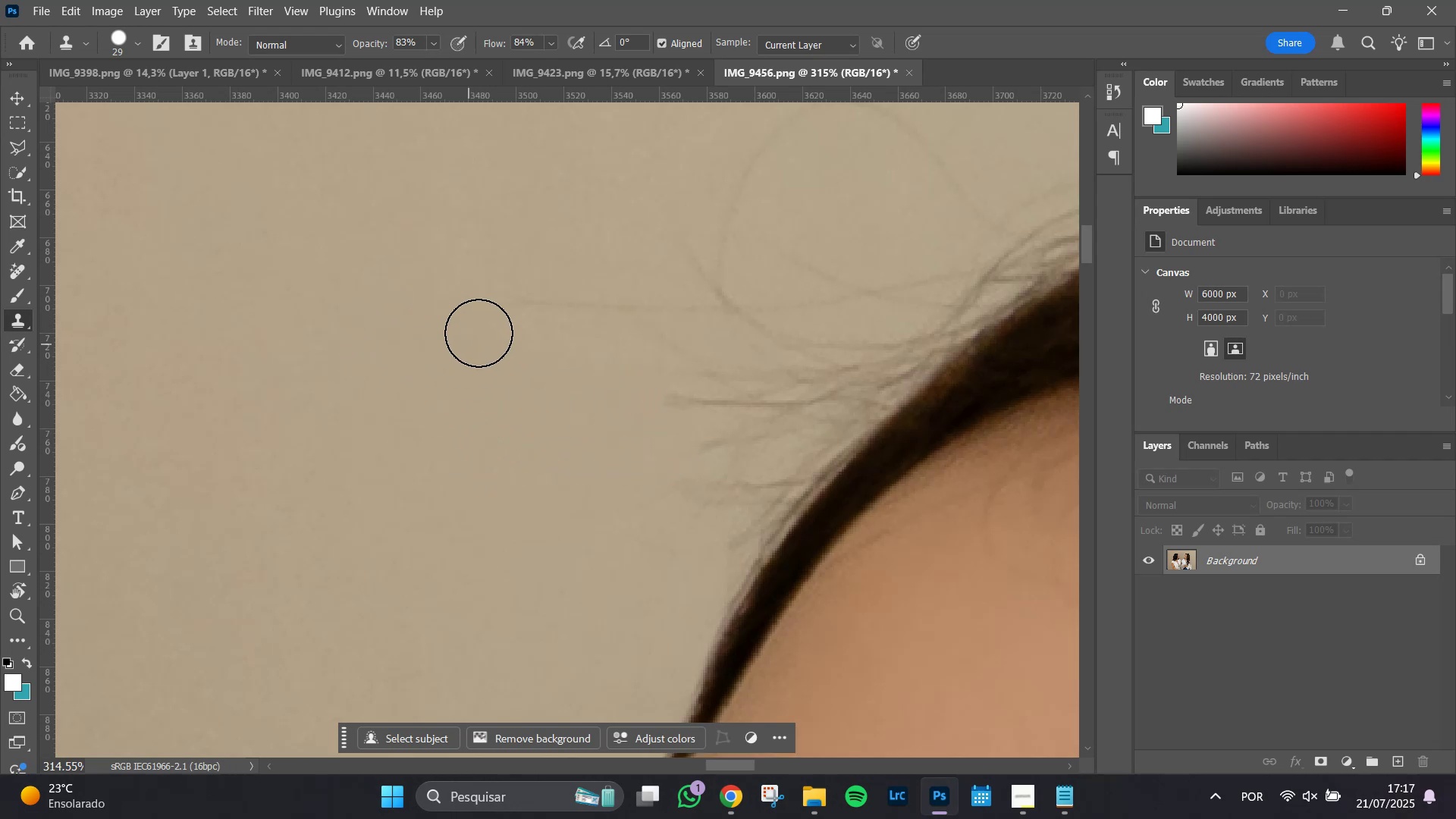 
left_click_drag(start_coordinate=[502, 296], to_coordinate=[658, 304])
 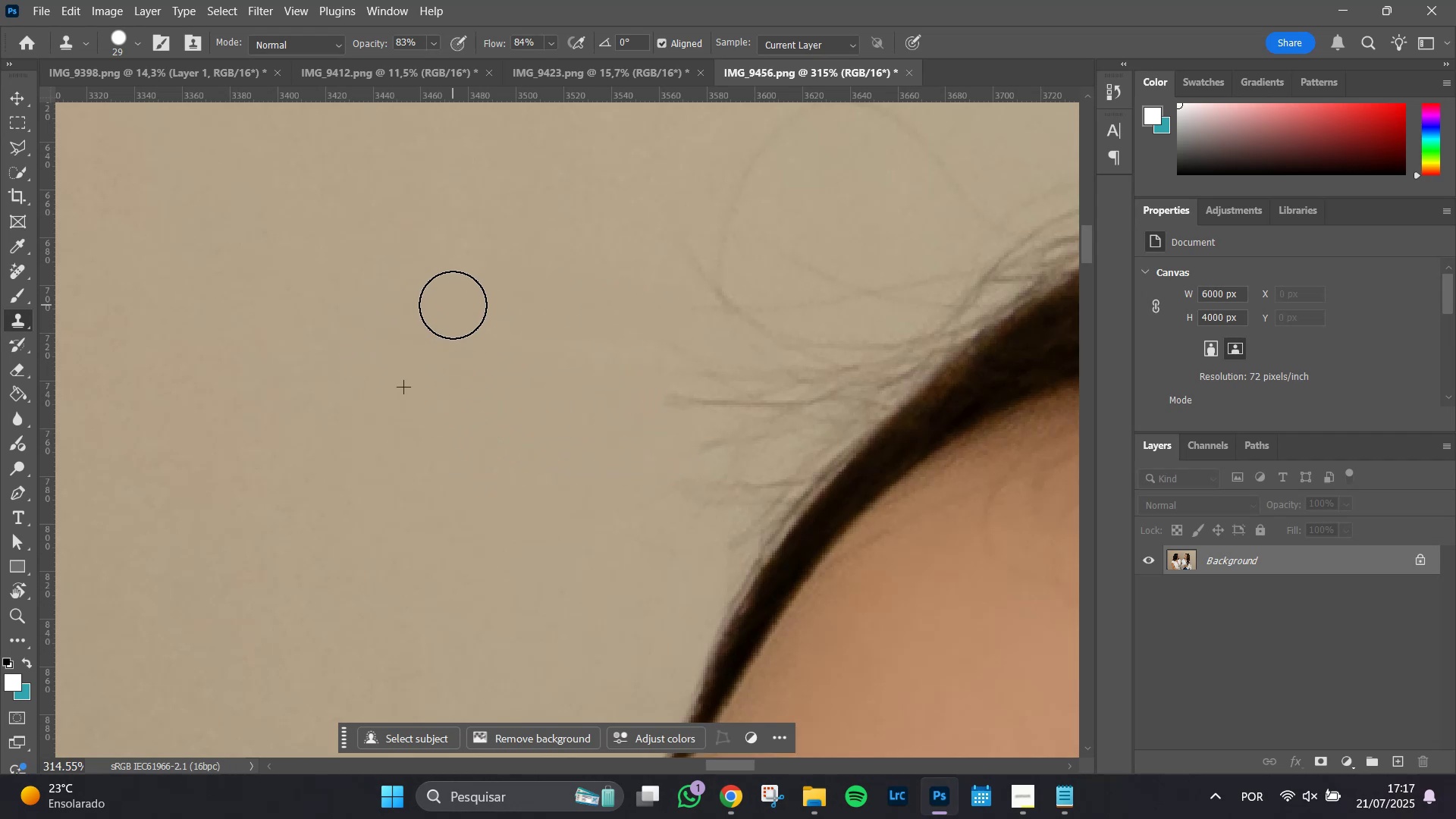 
double_click([388, 300])
 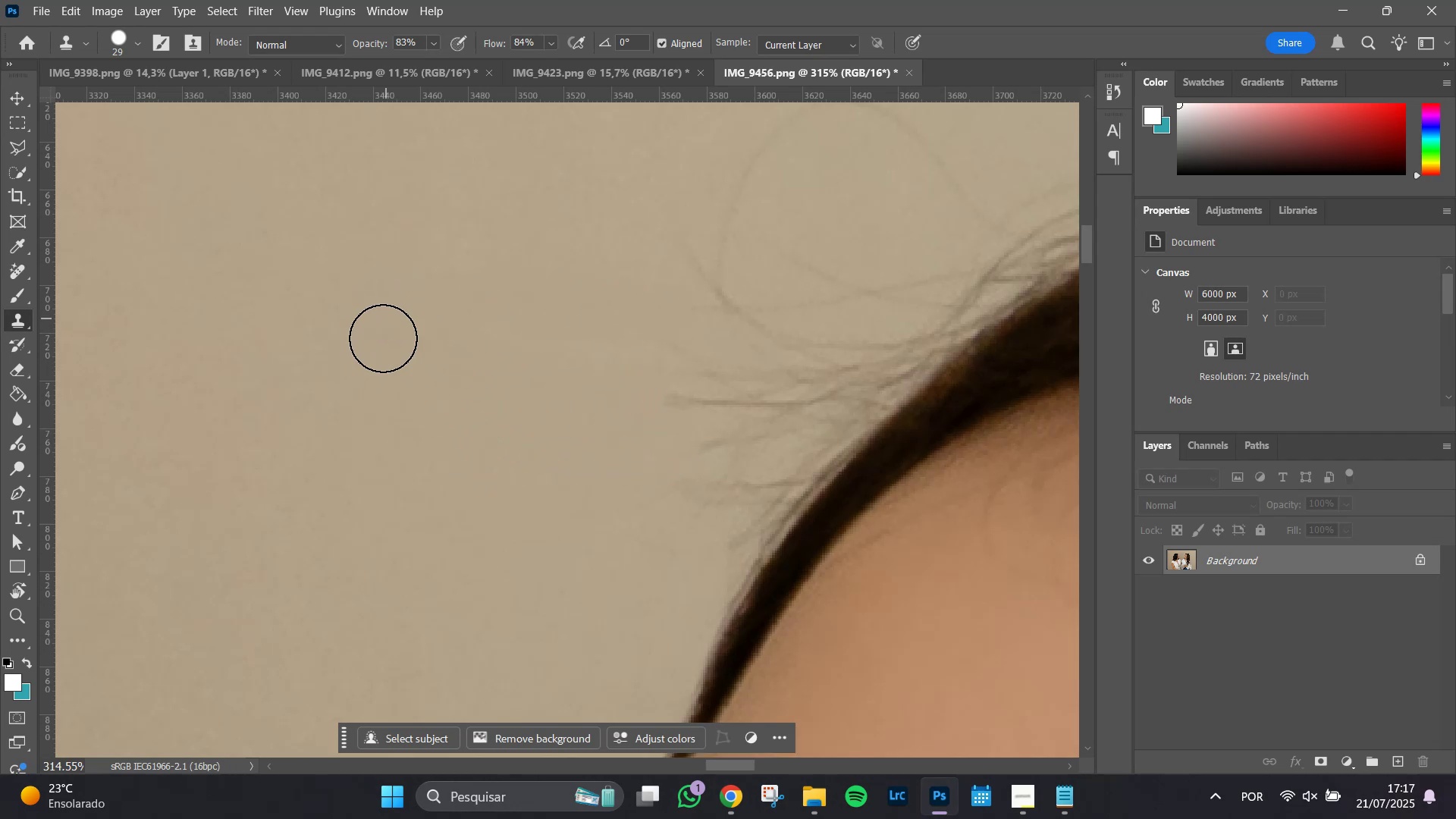 
hold_key(key=Space, duration=0.83)
 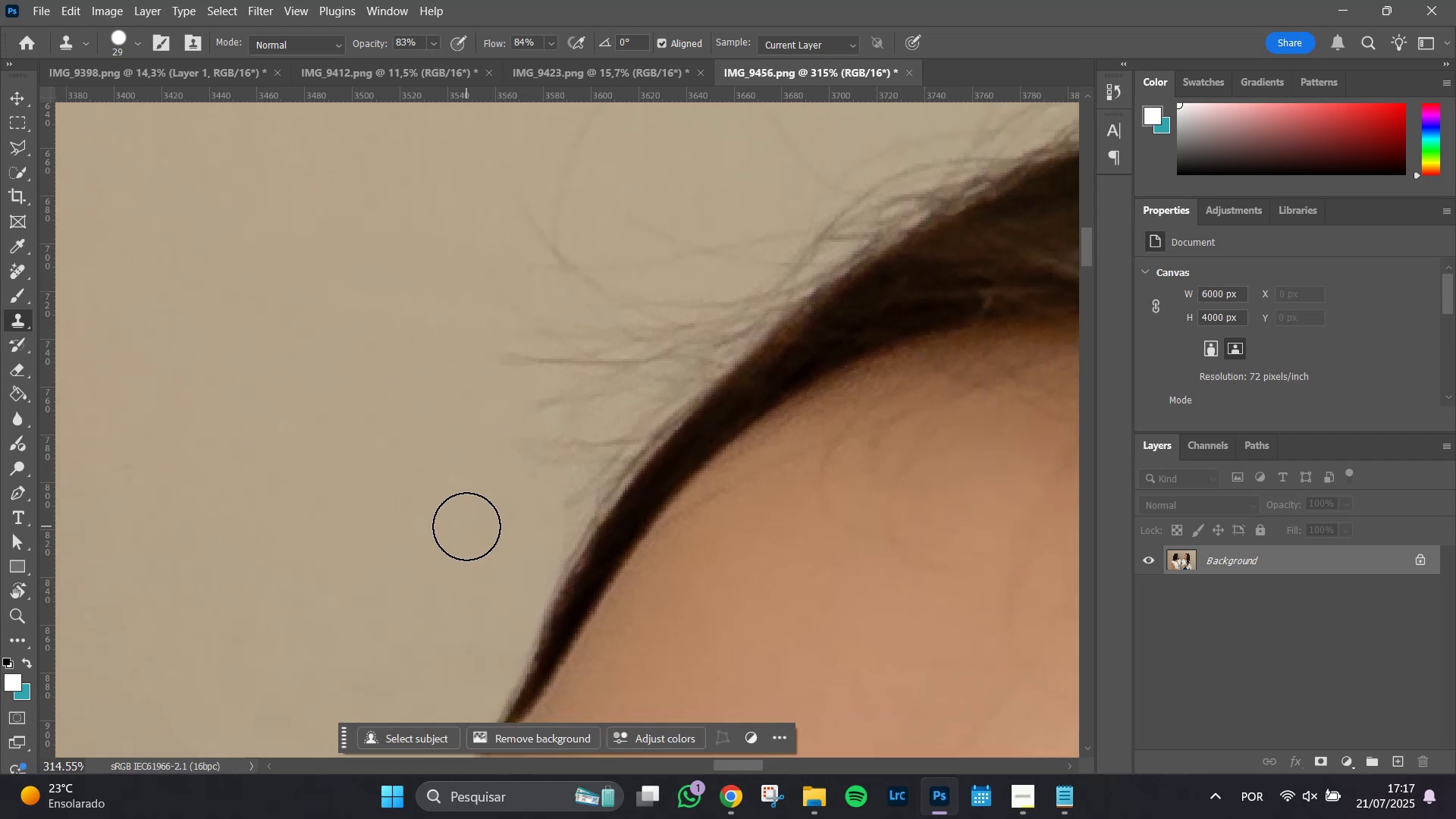 
left_click_drag(start_coordinate=[488, 485], to_coordinate=[324, 443])
 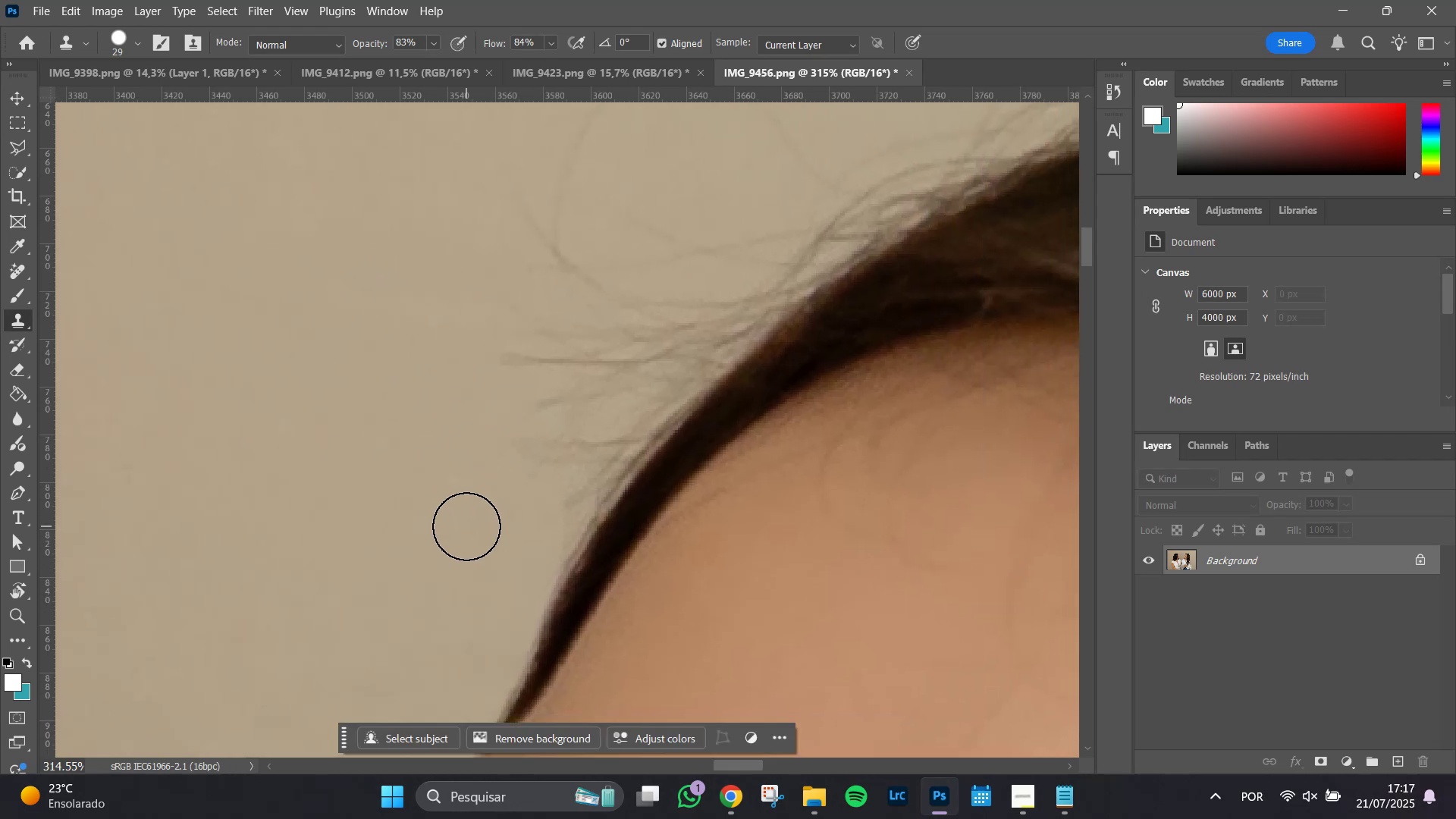 
hold_key(key=AltLeft, duration=0.35)
left_click([457, 578])
 